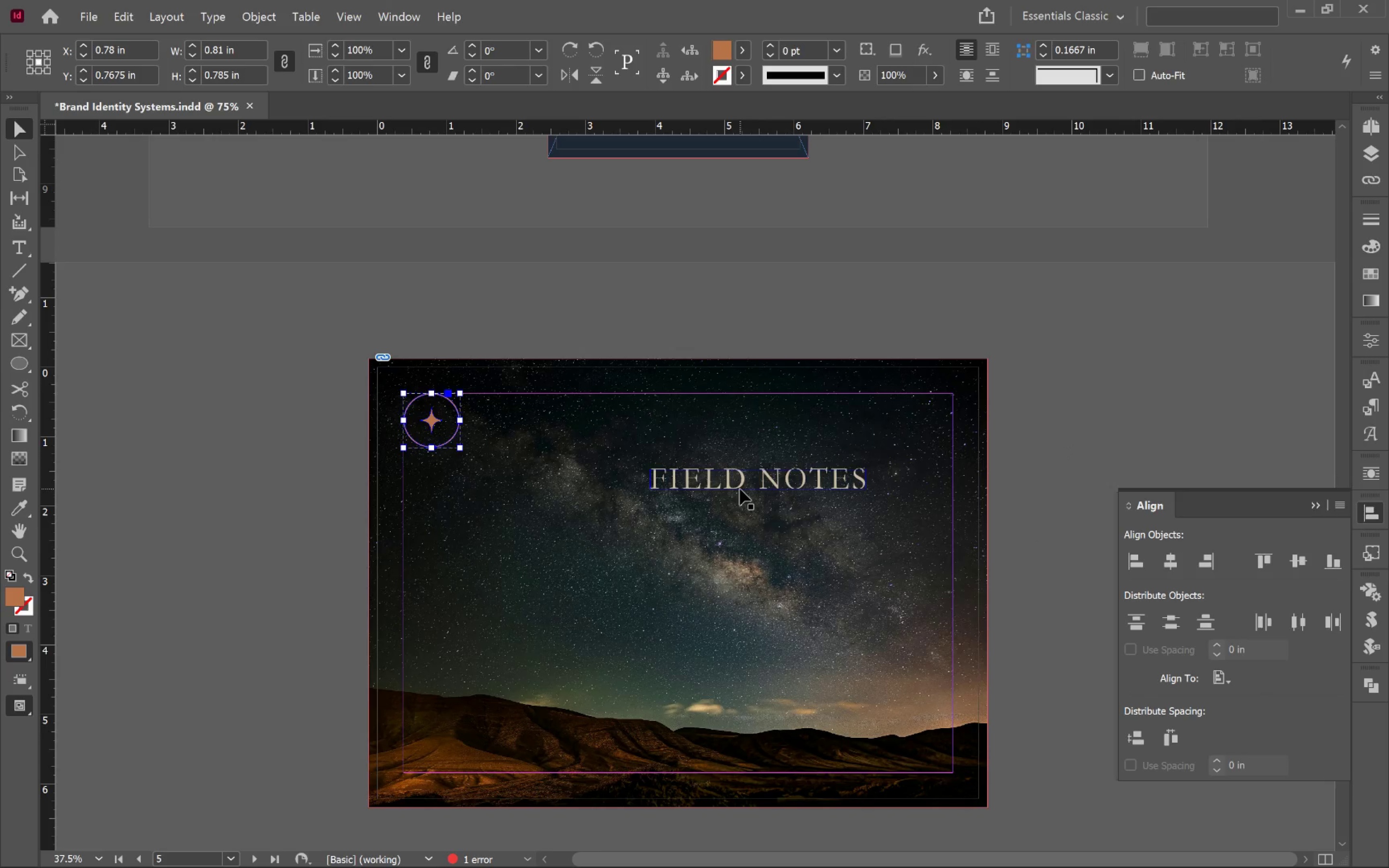 
left_click_drag(start_coordinate=[740, 489], to_coordinate=[492, 484])
 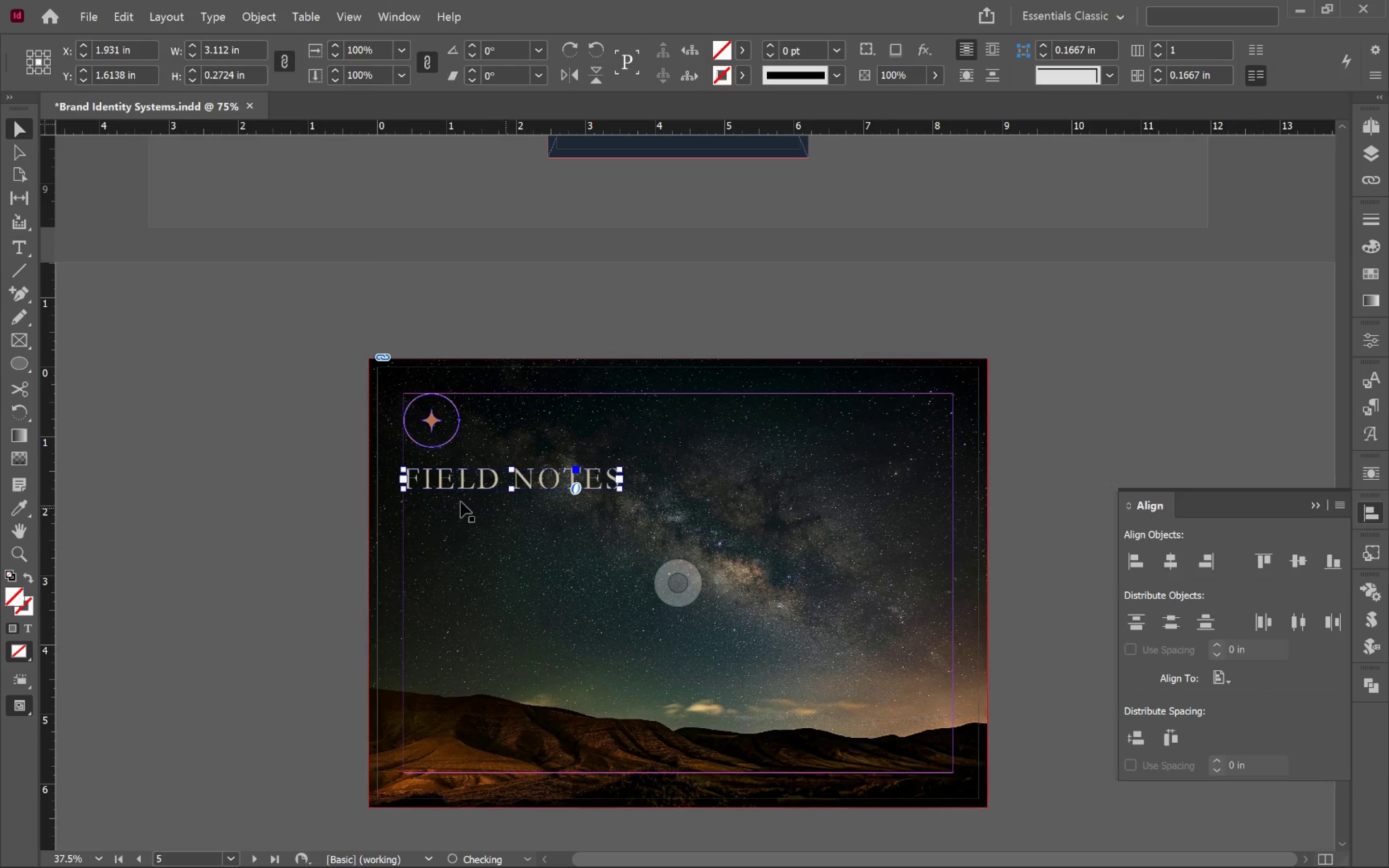 
hold_key(key=ShiftLeft, duration=1.28)
 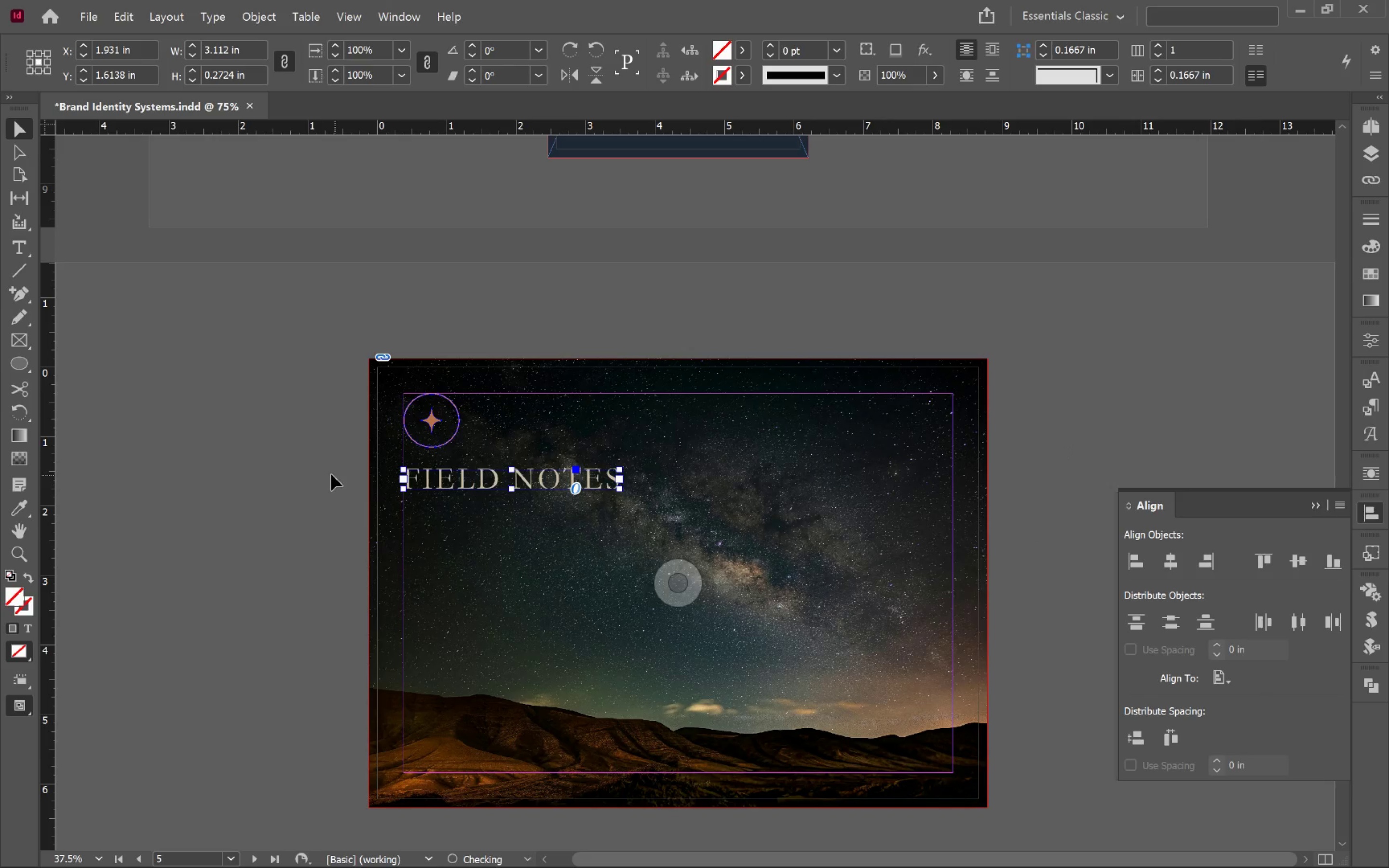 
left_click([331, 467])
 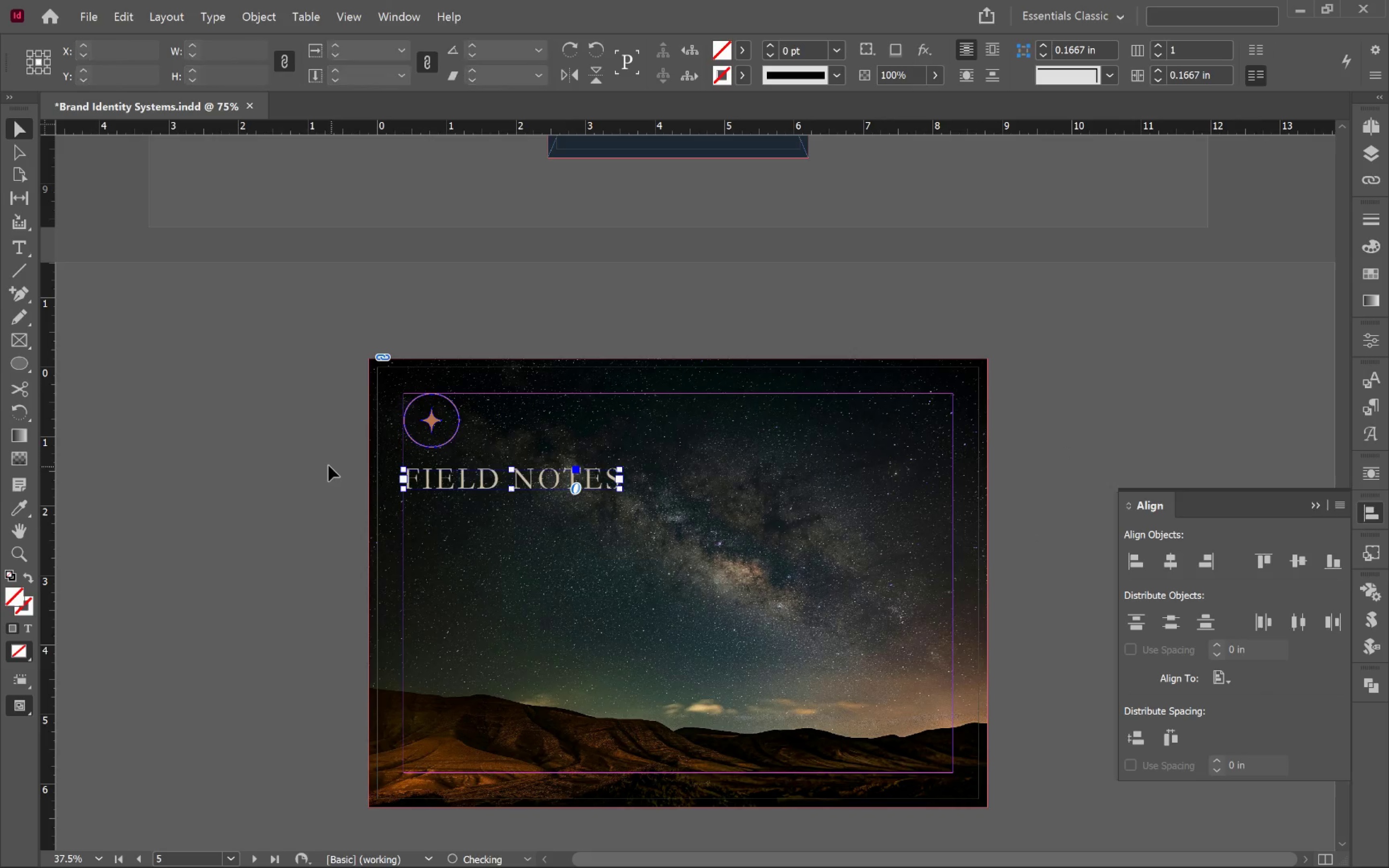 
key(W)
 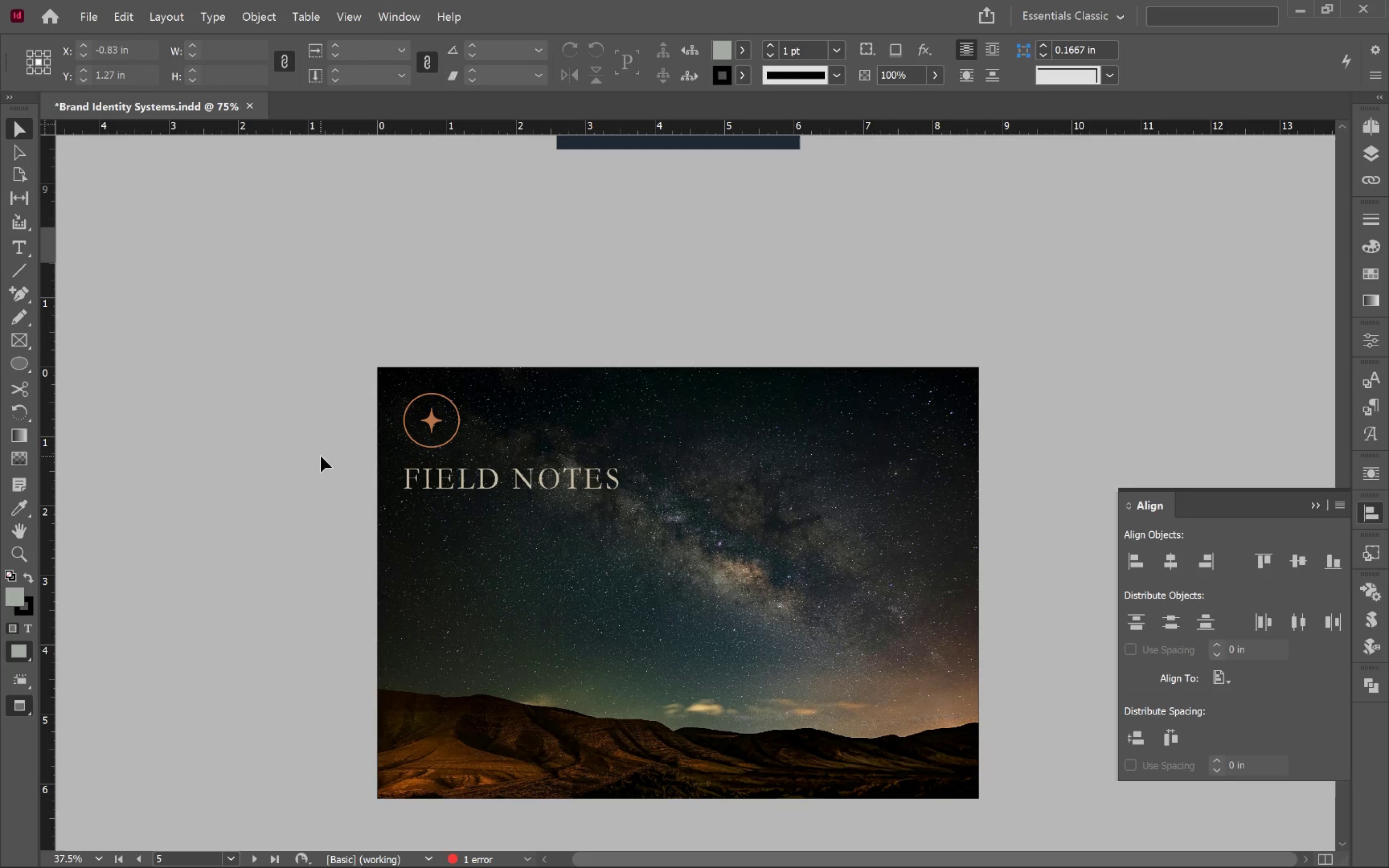 
wait(9.02)
 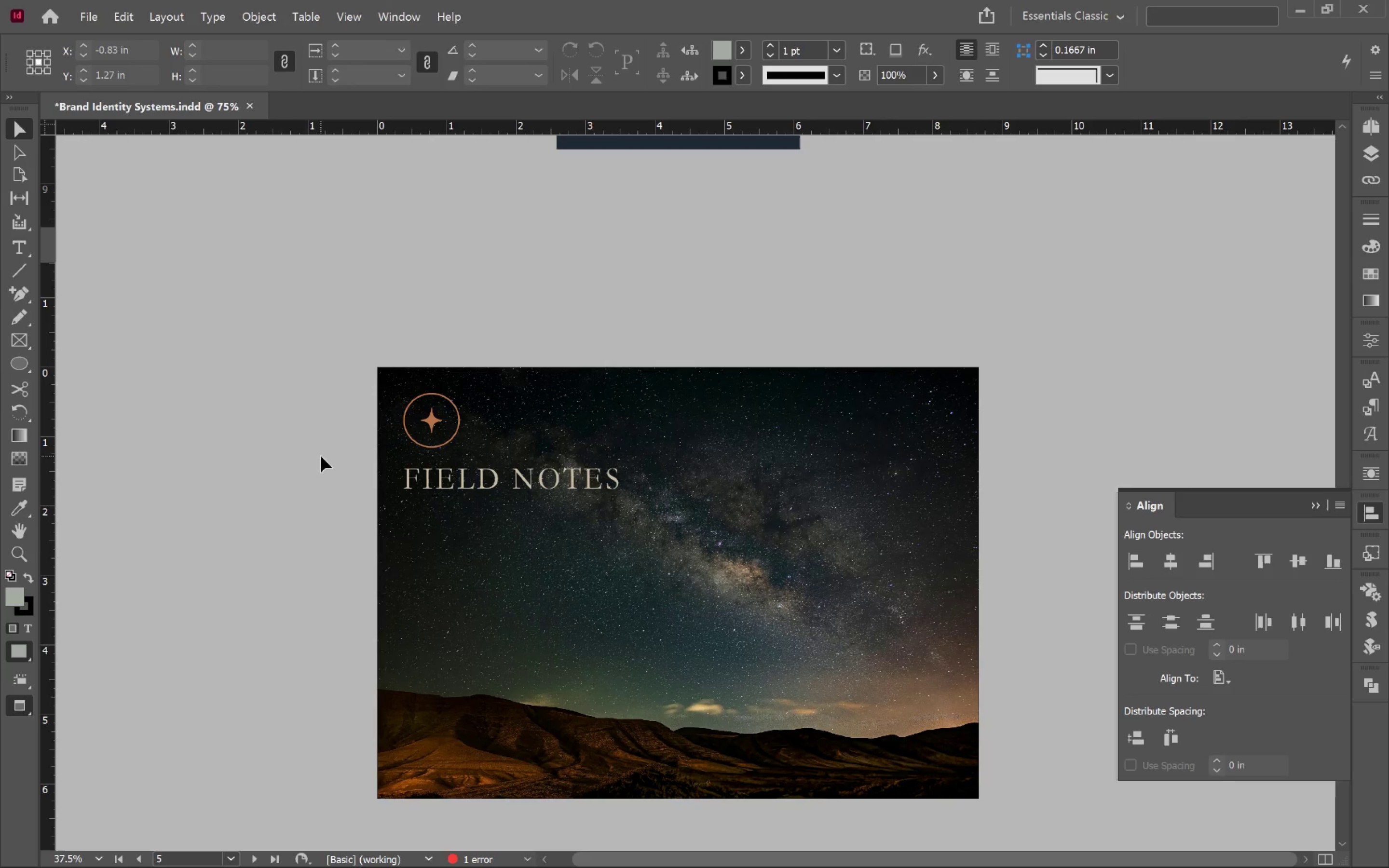 
left_click([576, 489])
 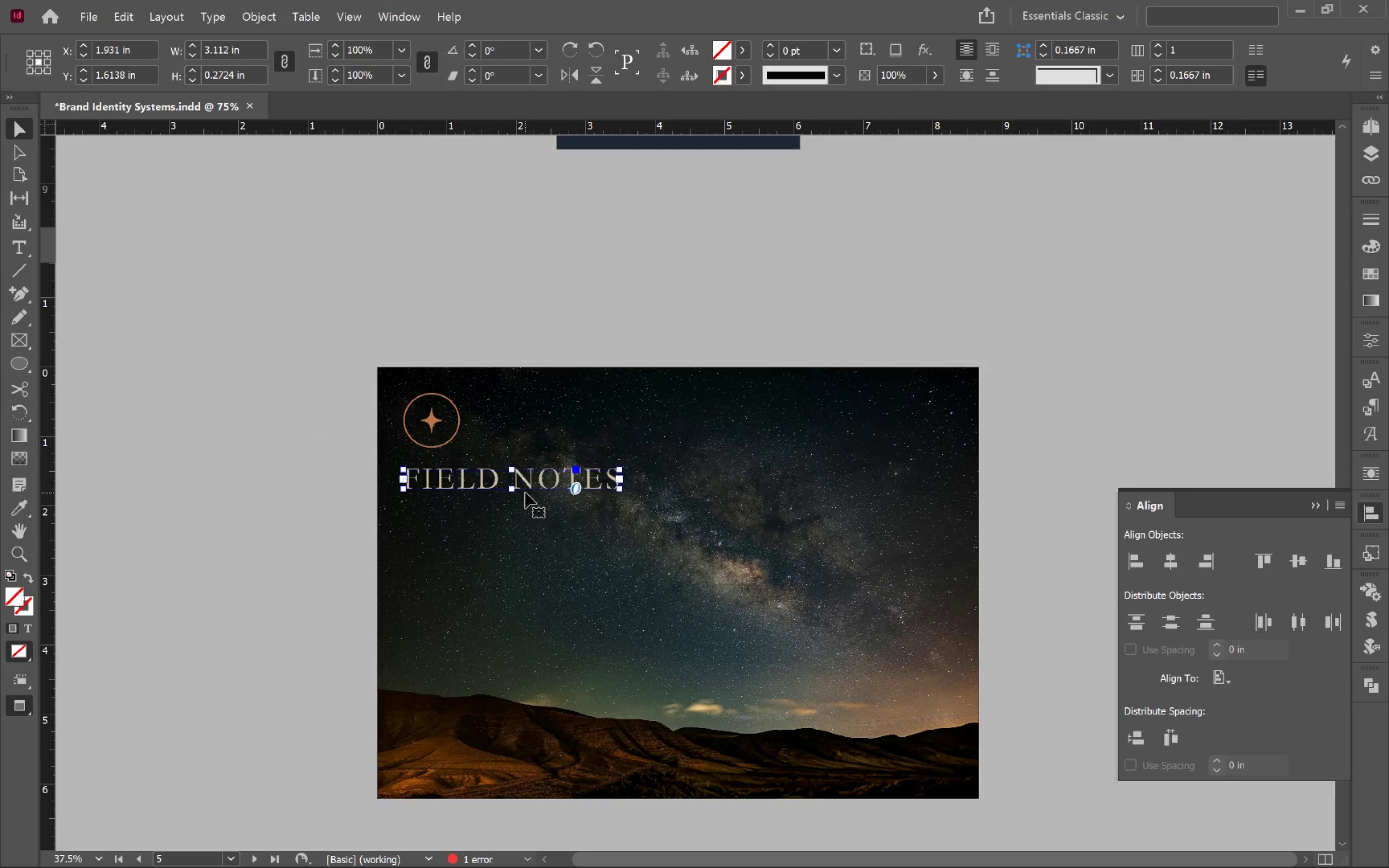 
hold_key(key=AltLeft, duration=1.74)
left_click_drag(start_coordinate=[532, 485], to_coordinate=[527, 528])
 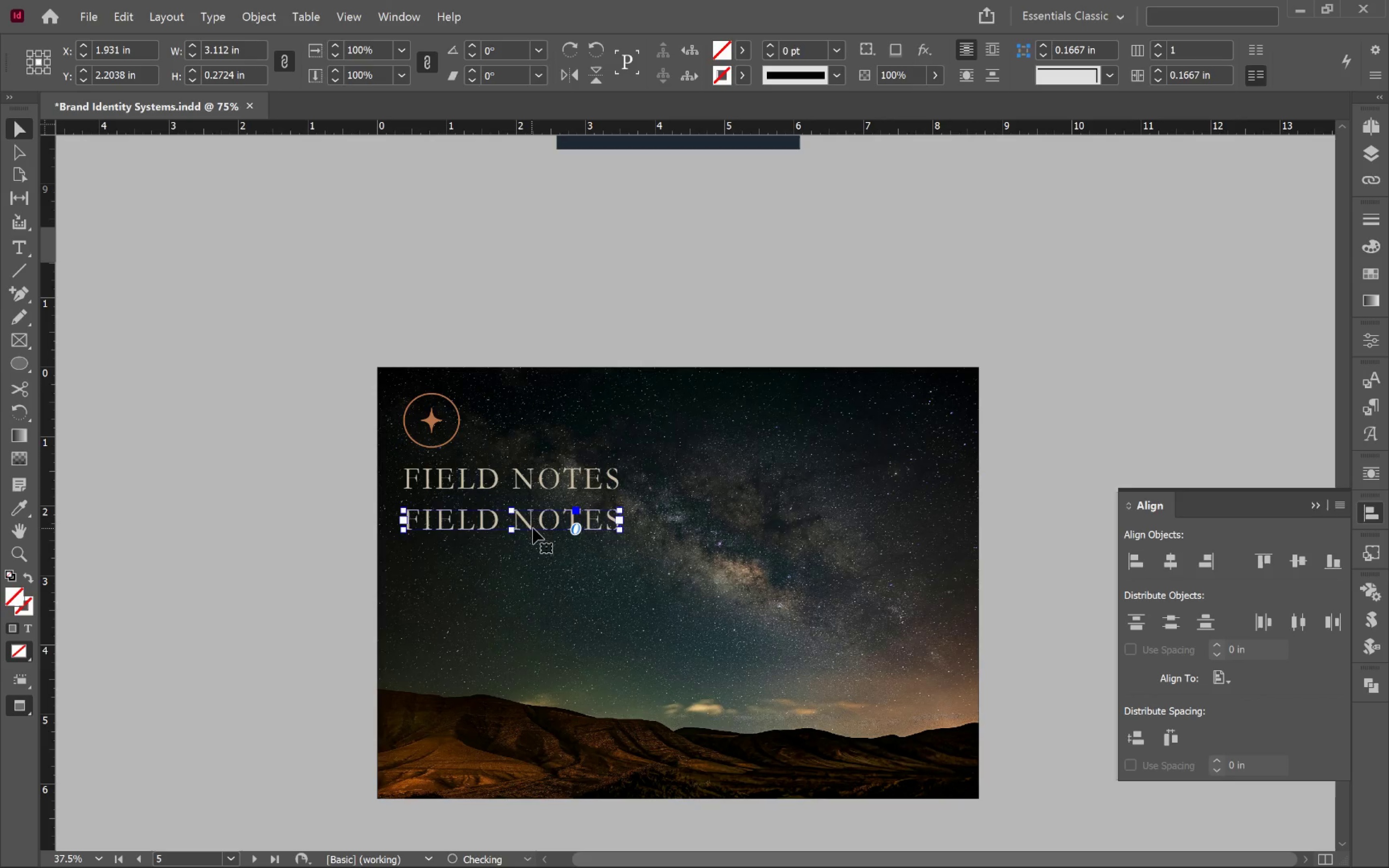 
hold_key(key=ShiftLeft, duration=1.44)
 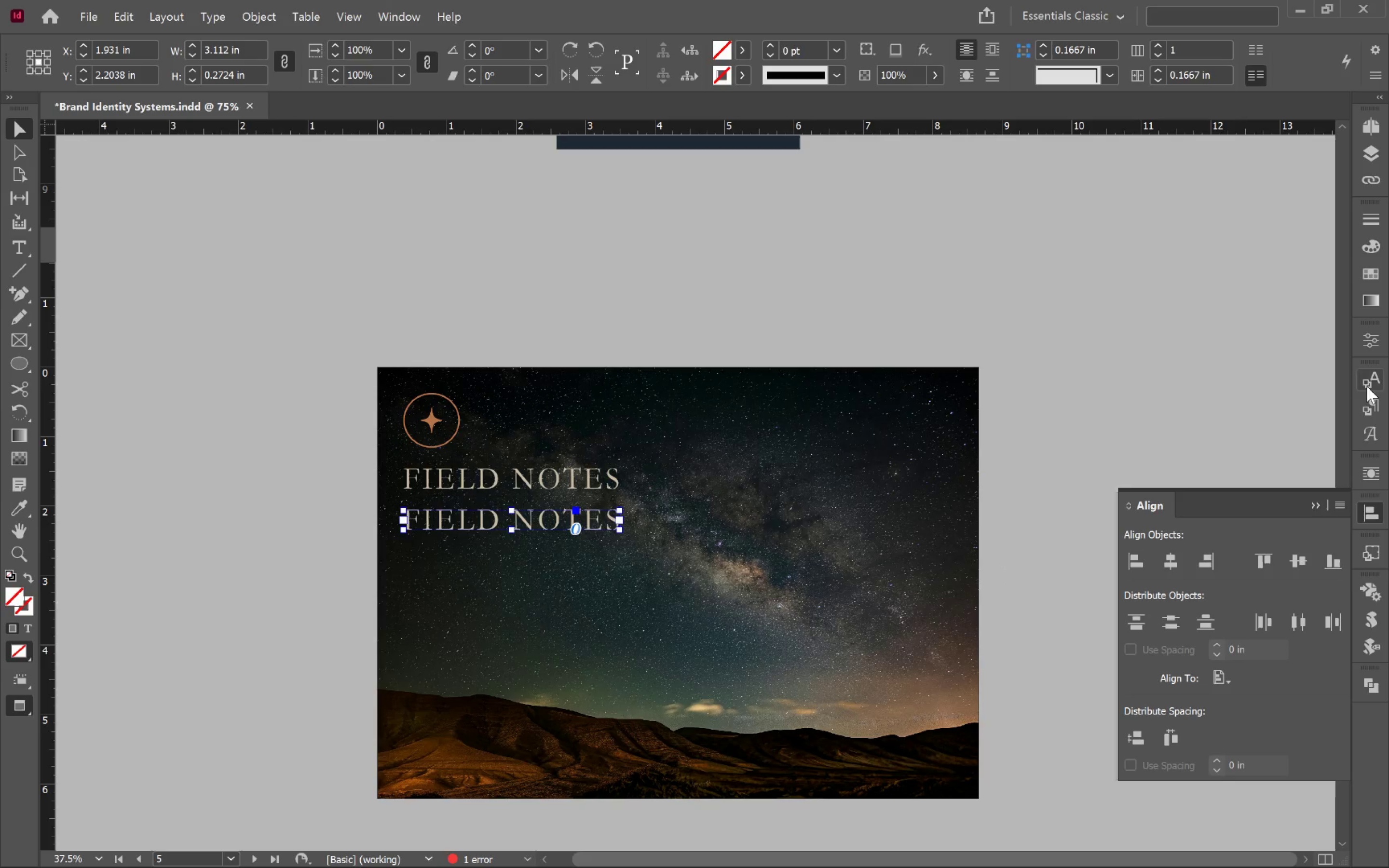 
left_click([1373, 410])
 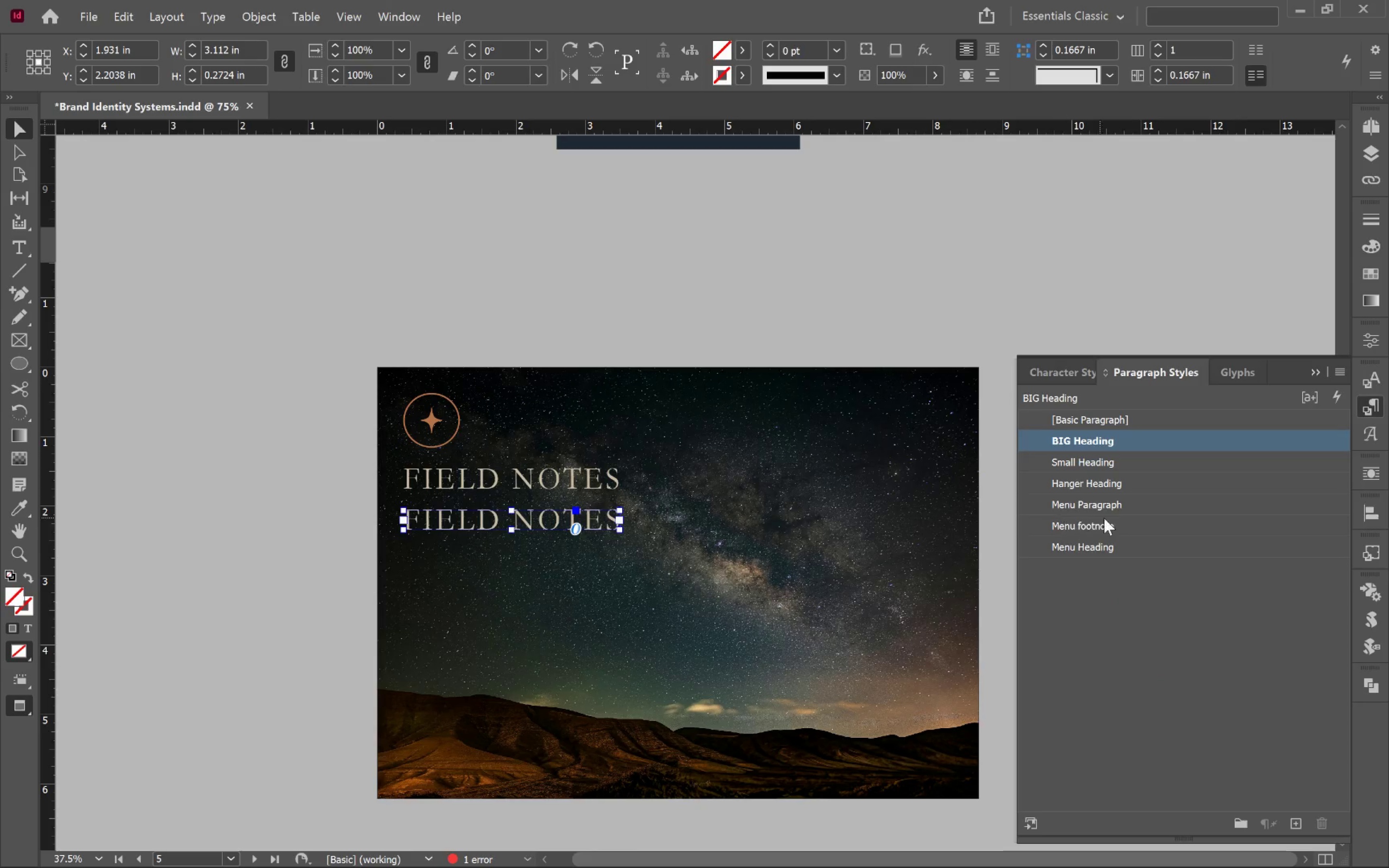 
left_click([1110, 522])
 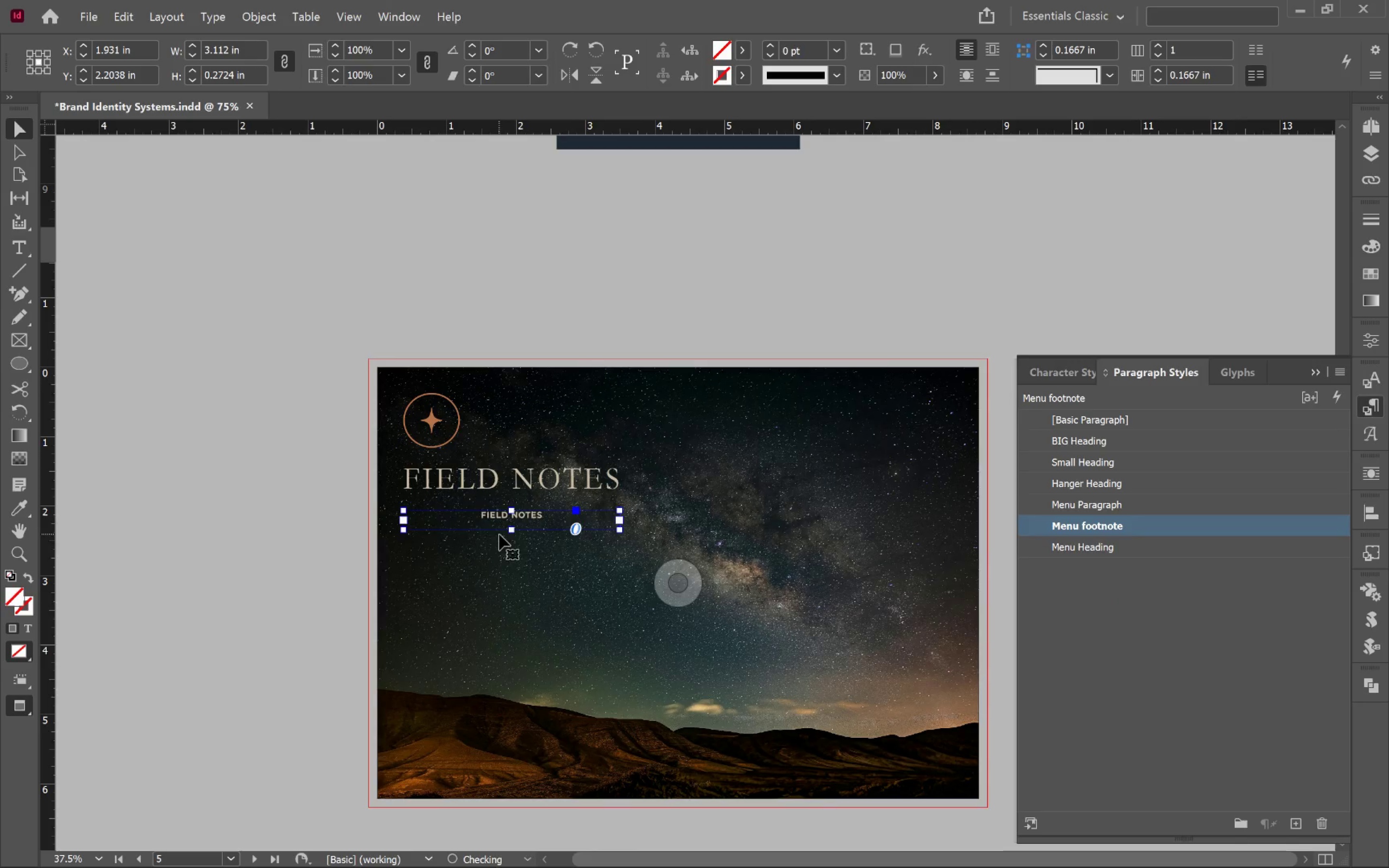 
hold_key(key=AltLeft, duration=0.95)
scroll: coordinate [511, 531], scroll_direction: up, amount: 4.0
 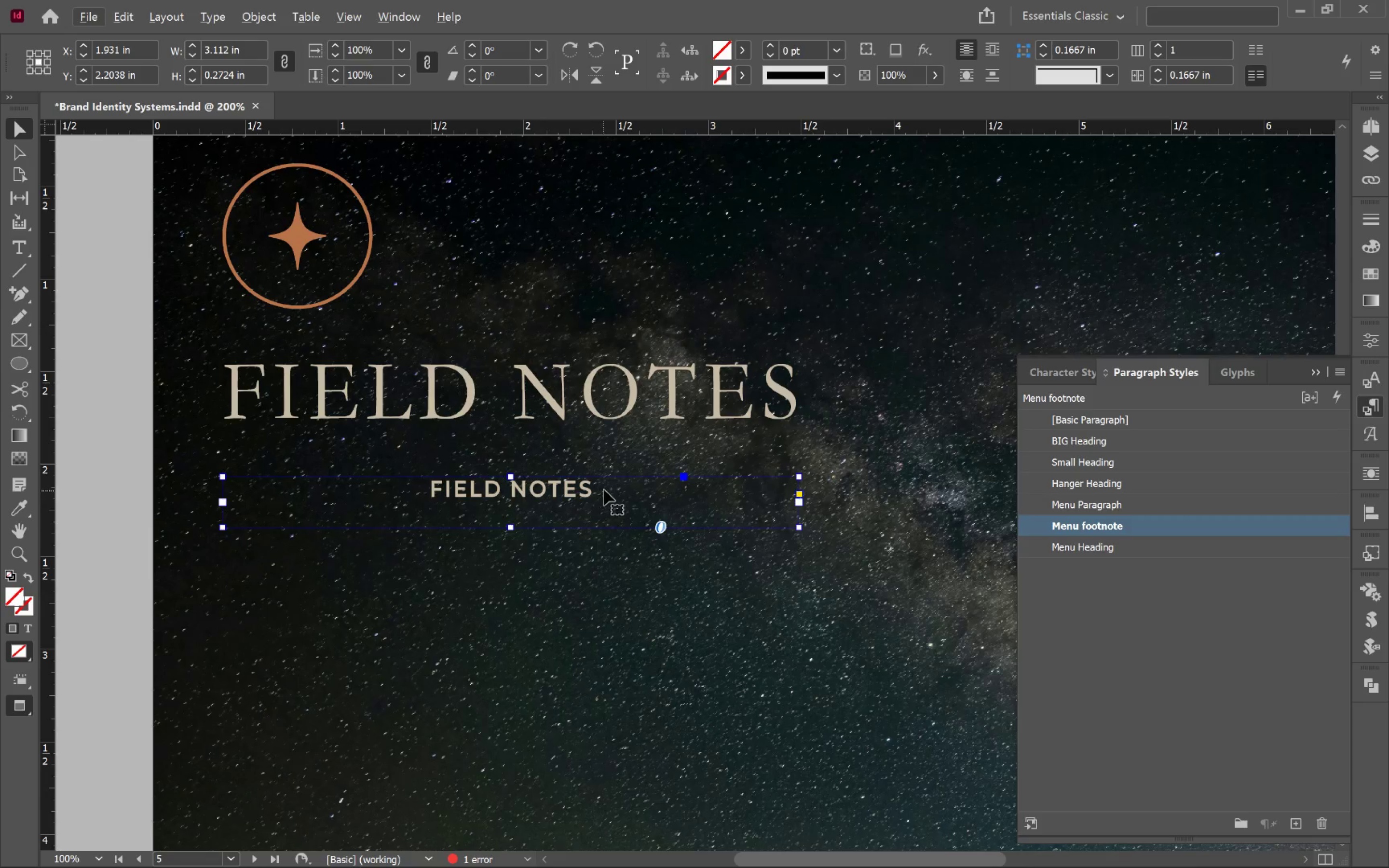 
double_click([604, 489])
 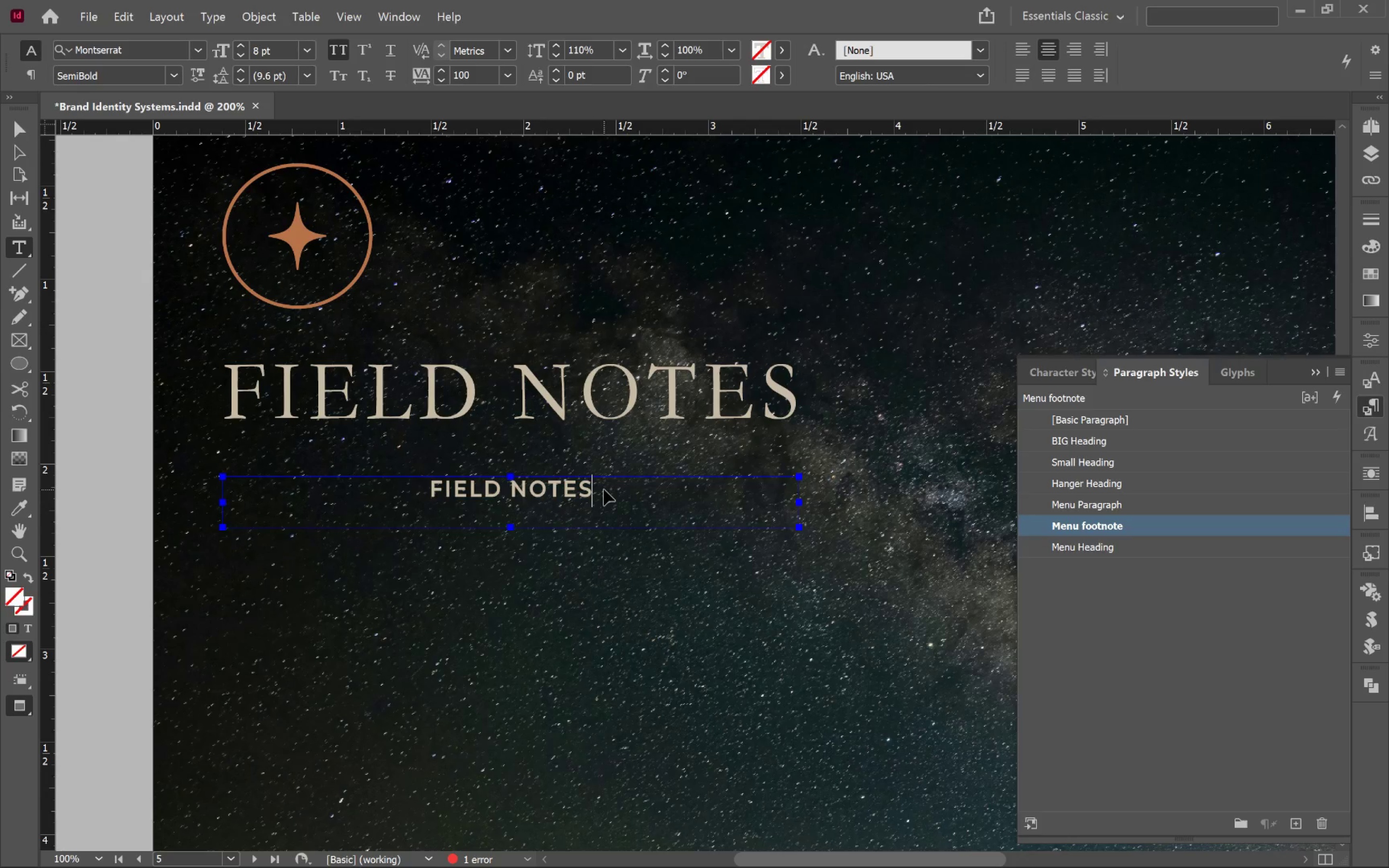 
key(Control+A)
 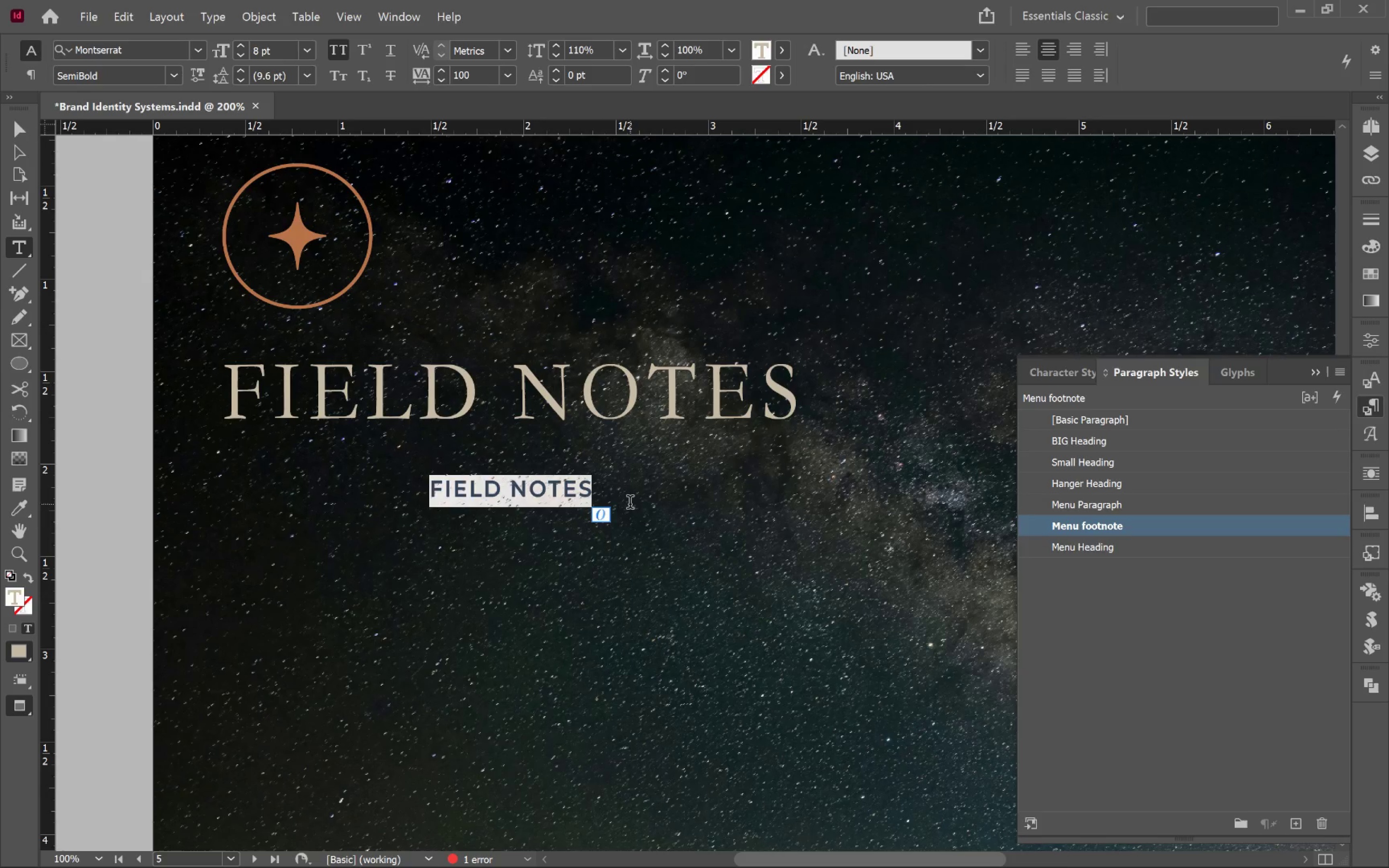 
type(Skies. thoush)
key(Backspace)
key(Backspace)
type(ghts. dicoveries)
 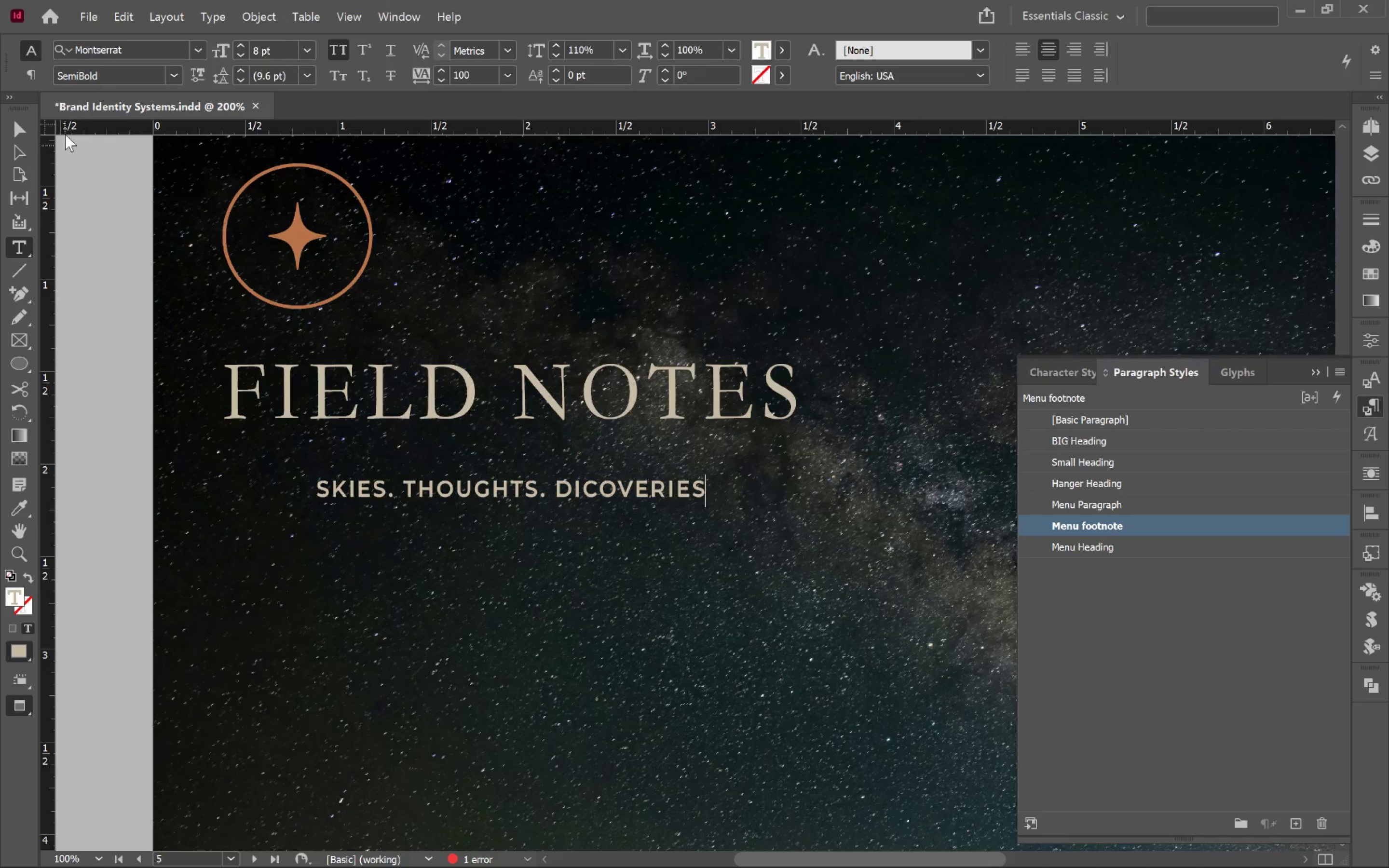 
left_click([19, 122])
 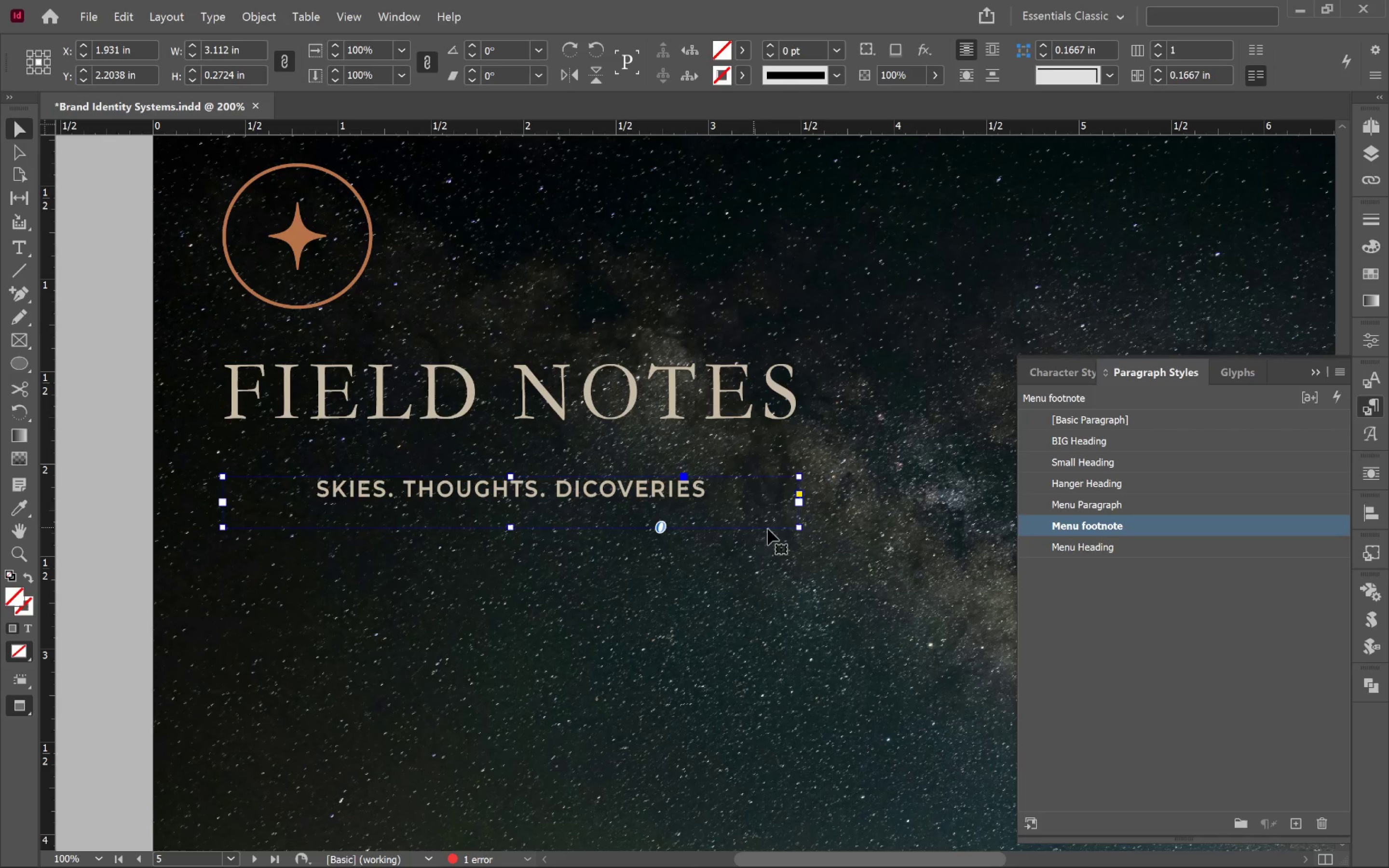 
double_click([801, 529])
 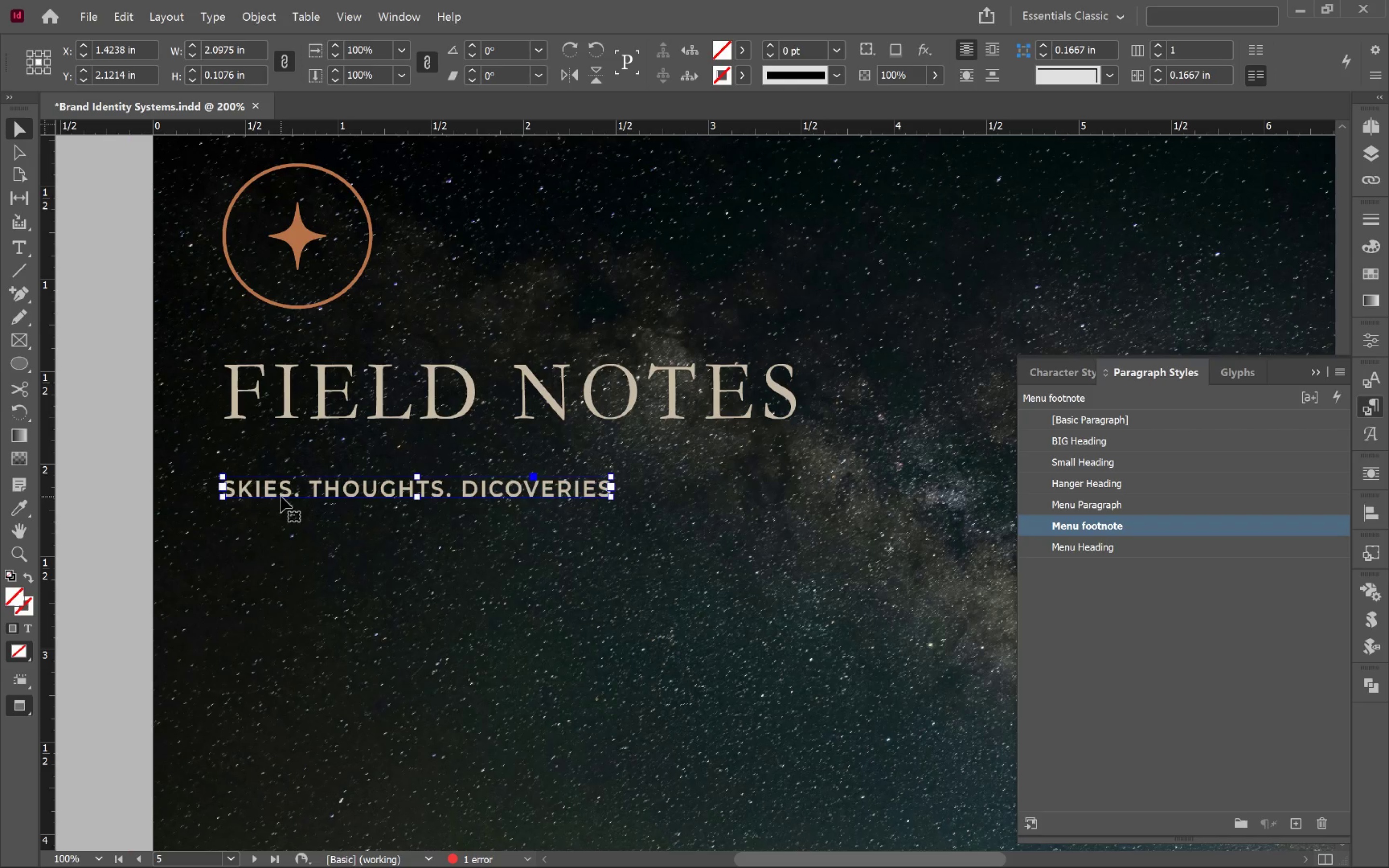 
left_click_drag(start_coordinate=[280, 488], to_coordinate=[276, 461])
 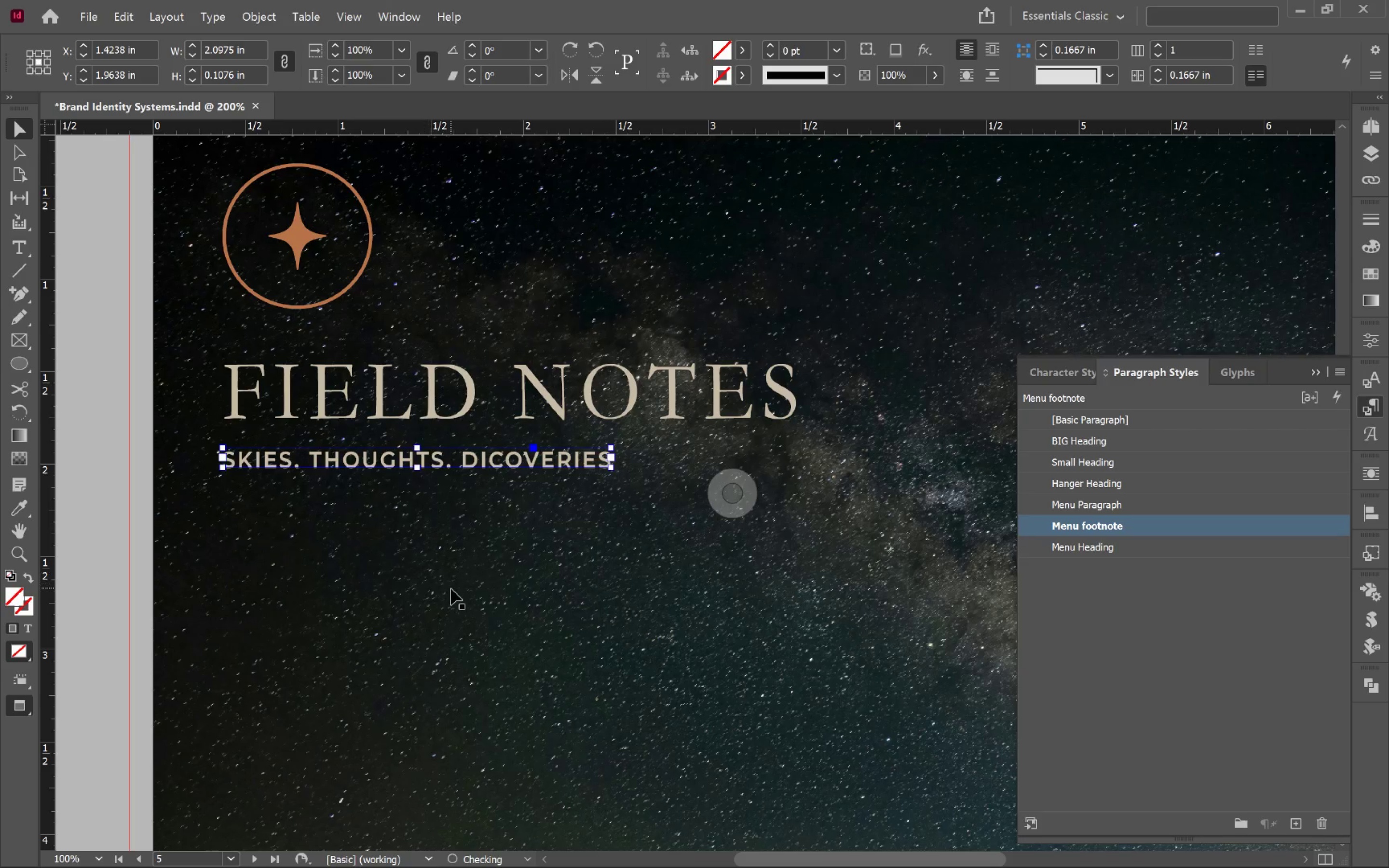 
hold_key(key=ShiftLeft, duration=3.56)
 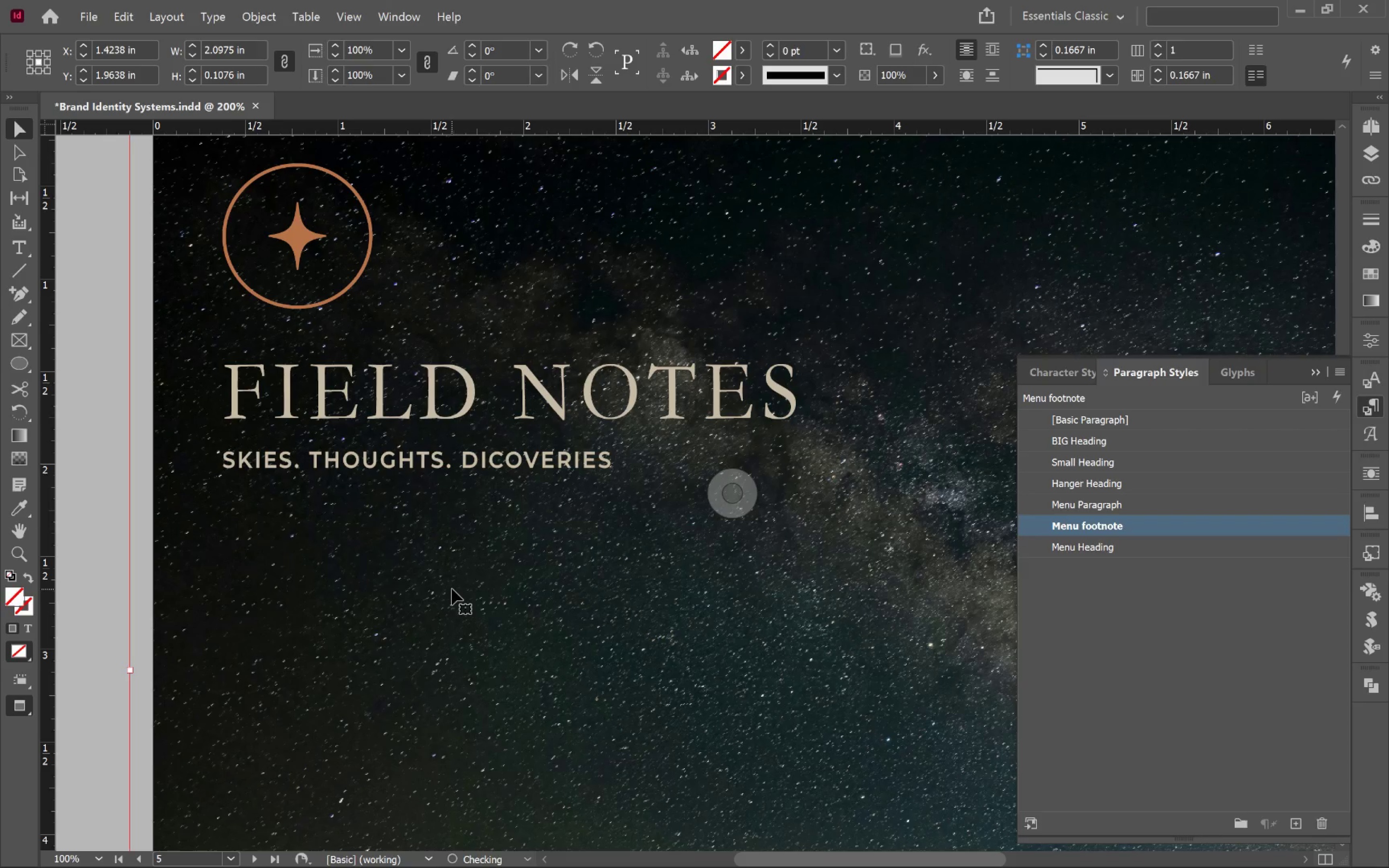 
hold_key(key=AltLeft, duration=0.72)
 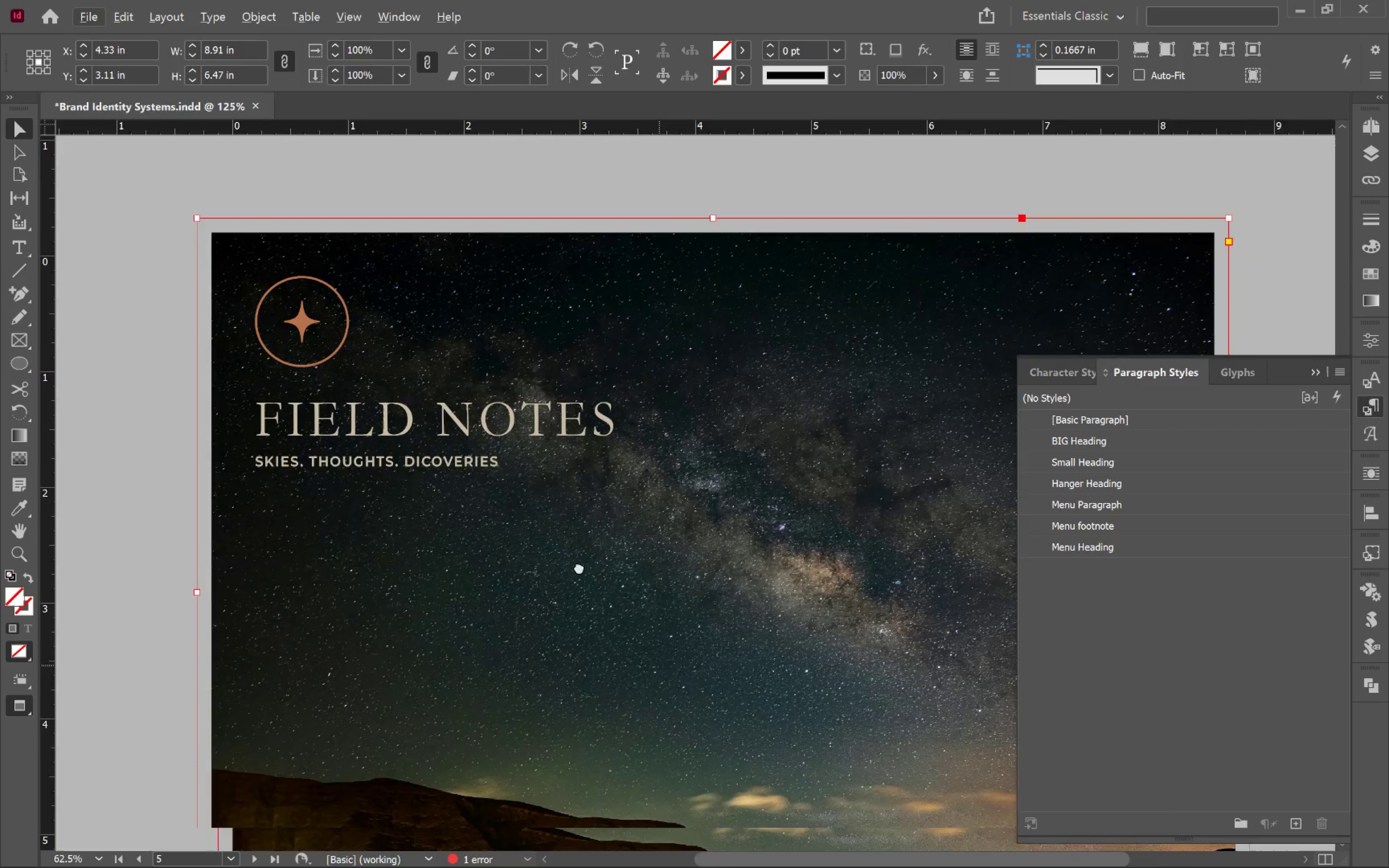 
hold_key(key=Space, duration=0.75)
 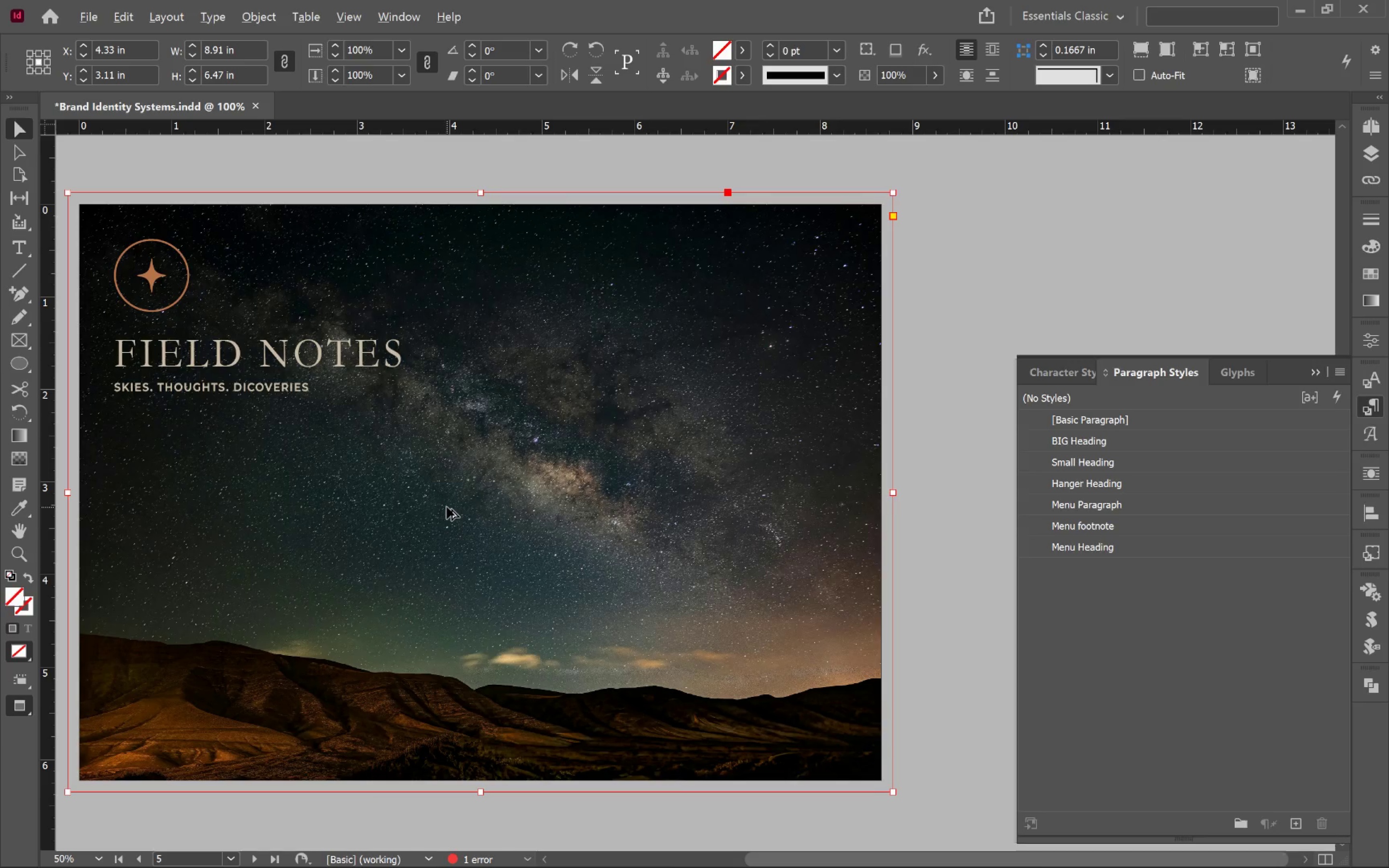 
left_click_drag(start_coordinate=[664, 665], to_coordinate=[432, 505])
 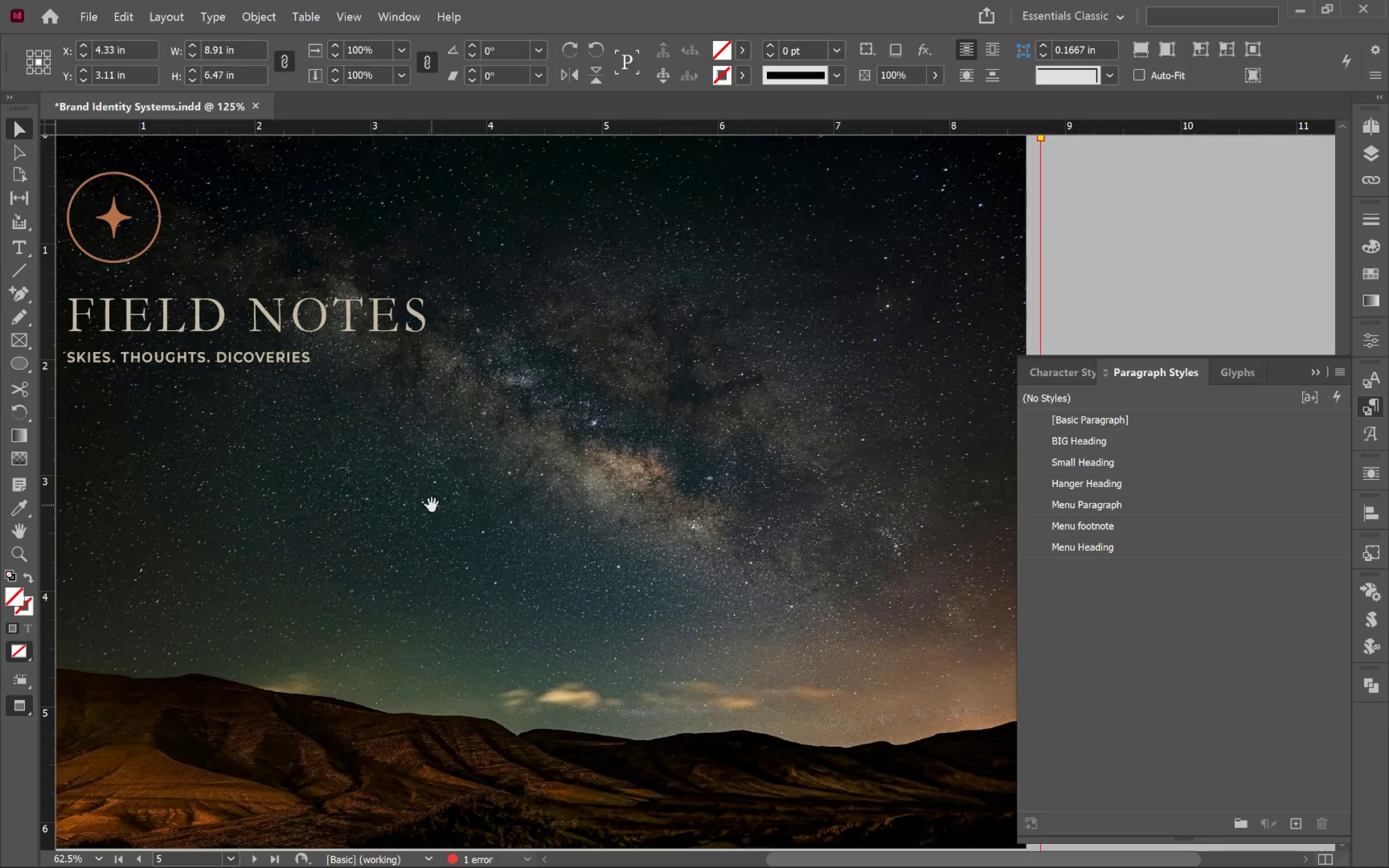 
scroll: coordinate [425, 616], scroll_direction: down, amount: 2.0
 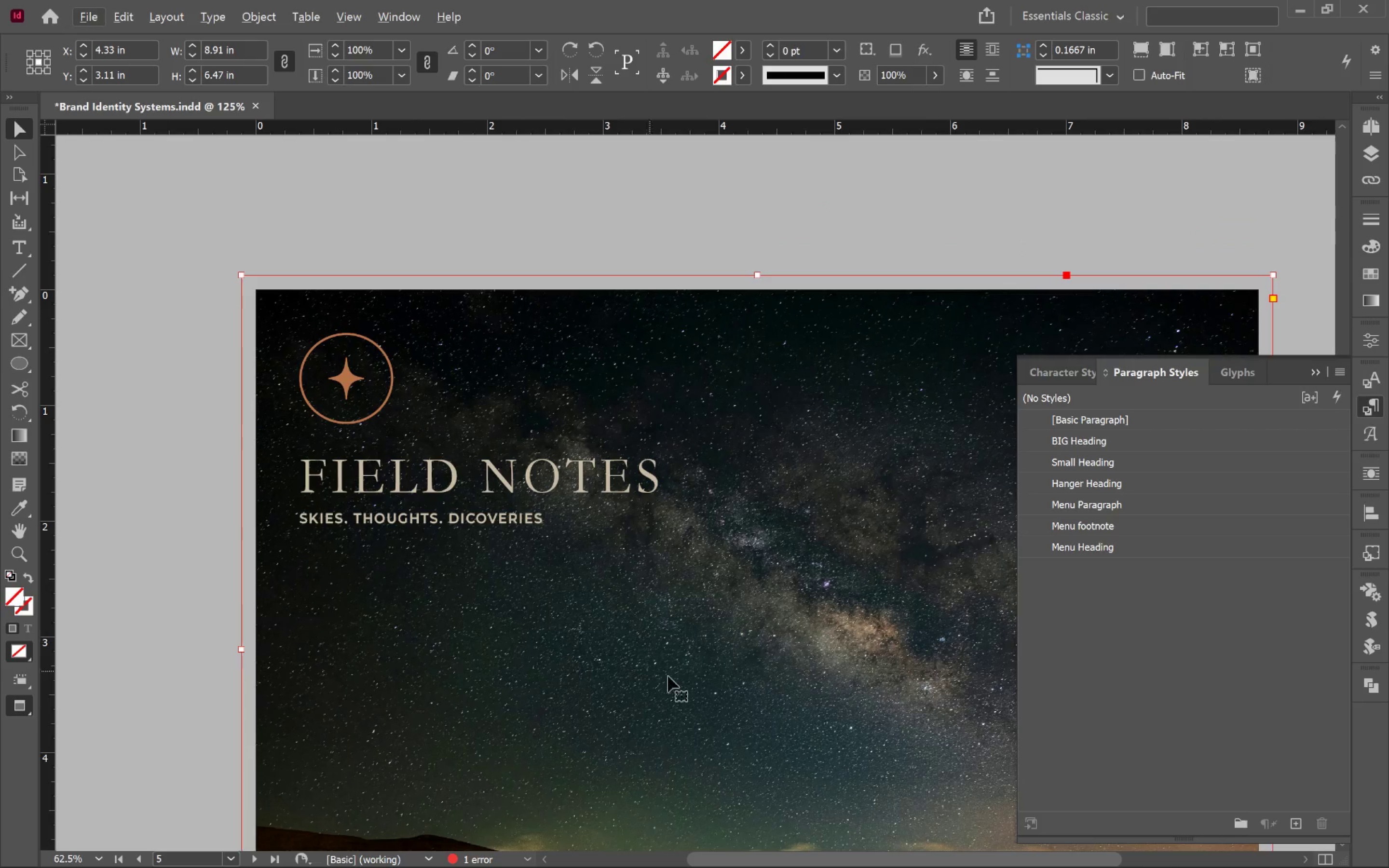 
hold_key(key=Space, duration=1.56)
 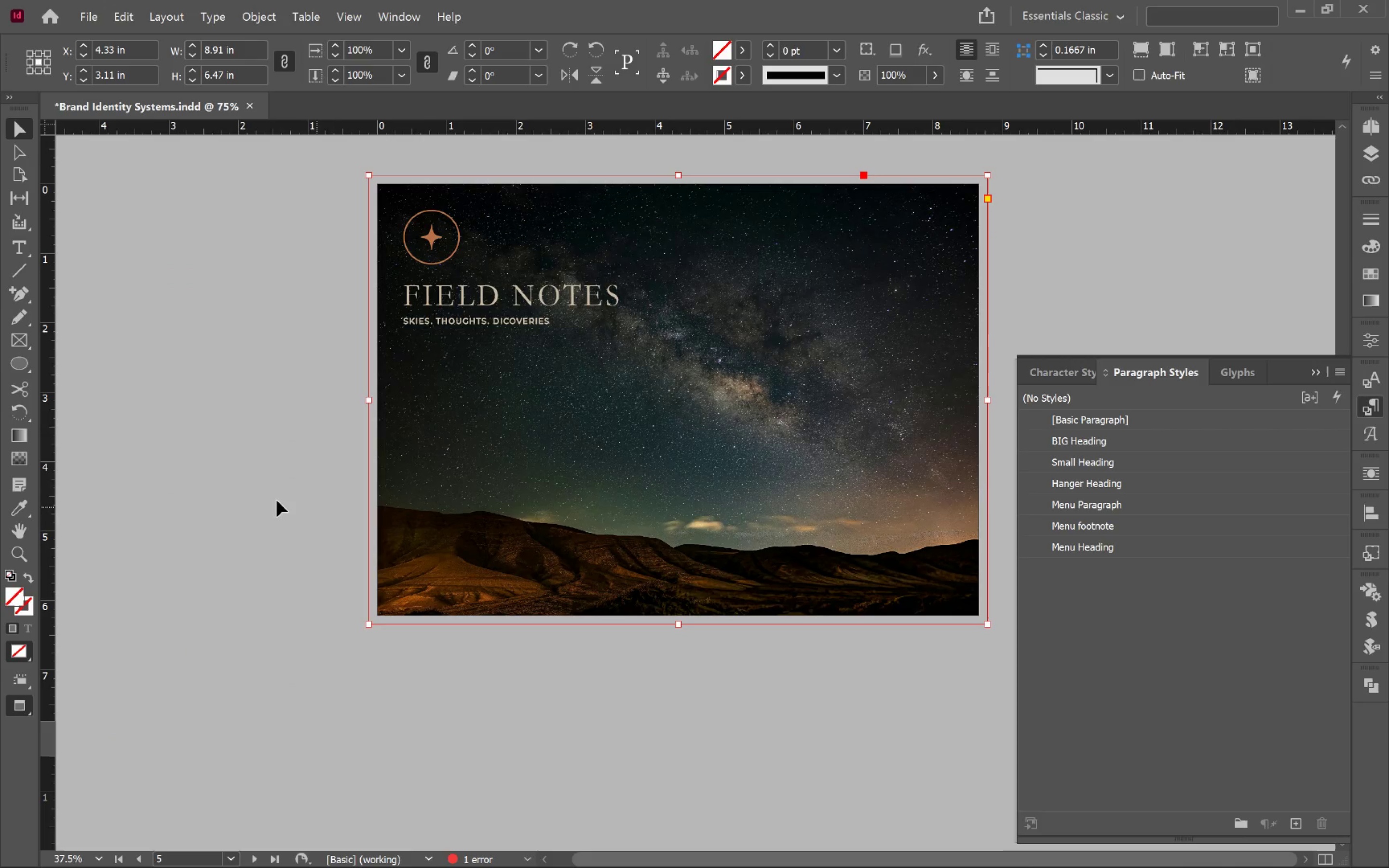 
hold_key(key=AltLeft, duration=0.81)
scroll: coordinate [447, 507], scroll_direction: down, amount: 2.0
 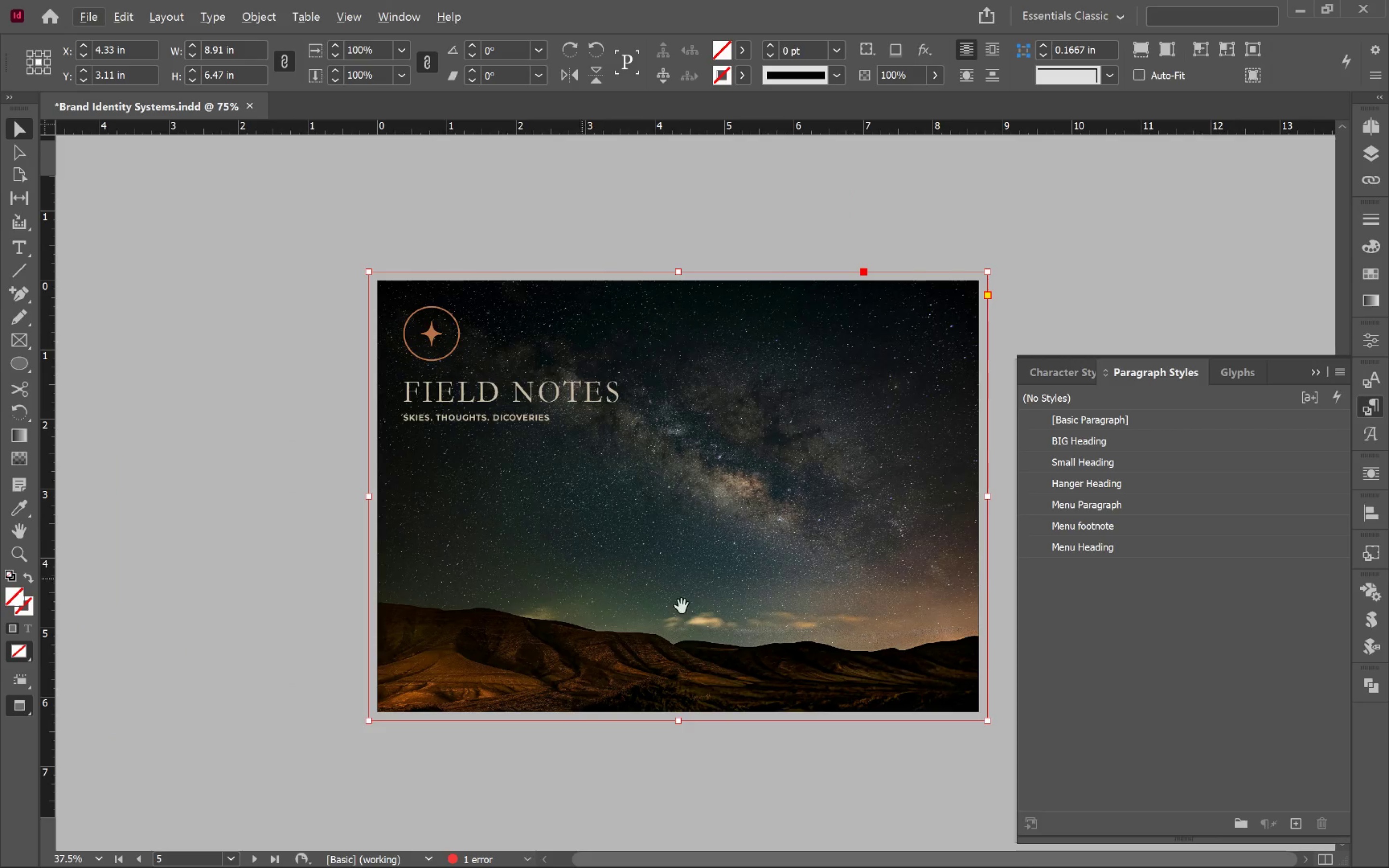 
left_click_drag(start_coordinate=[727, 619], to_coordinate=[613, 523])
 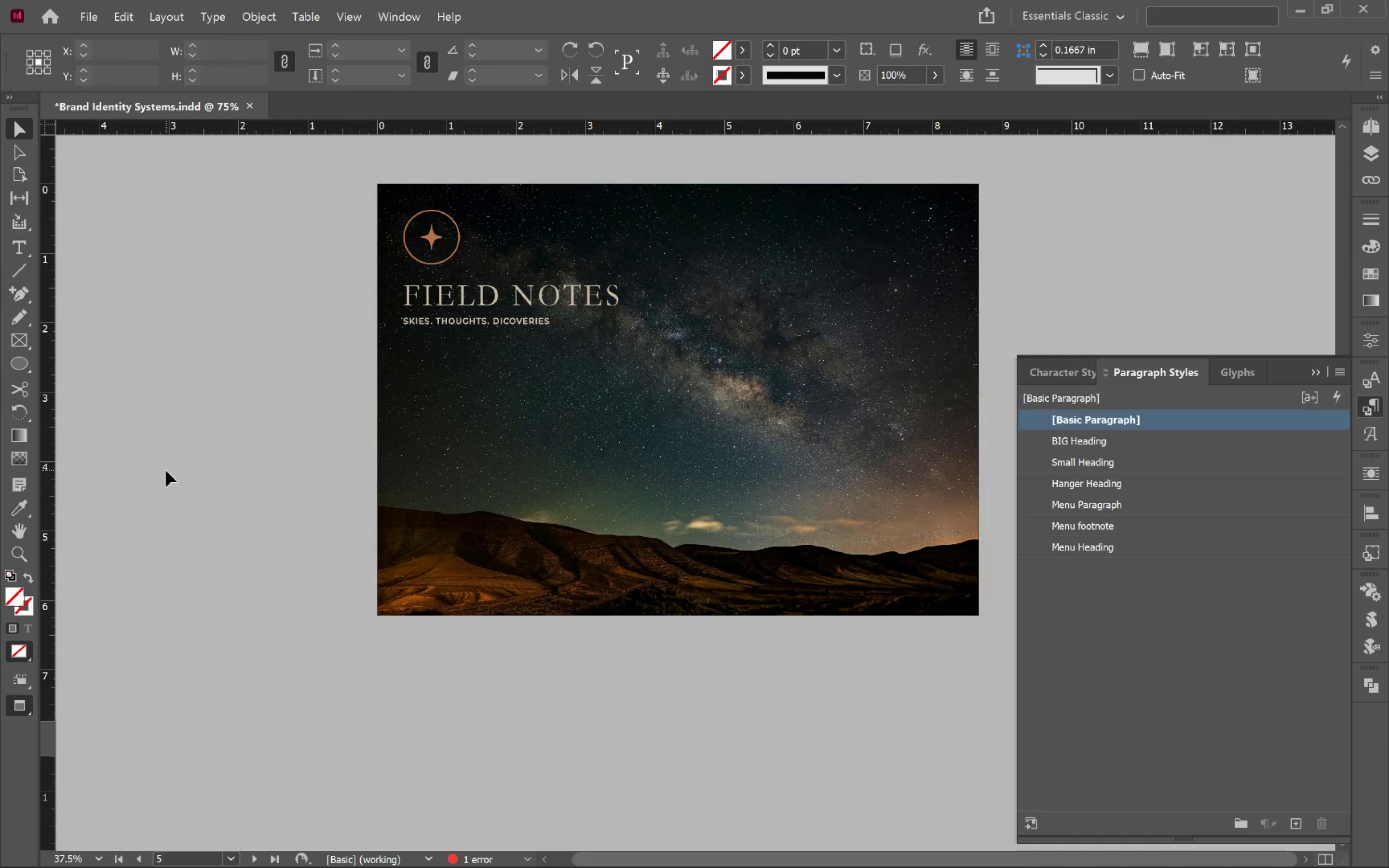 
hold_key(key=Space, duration=0.45)
 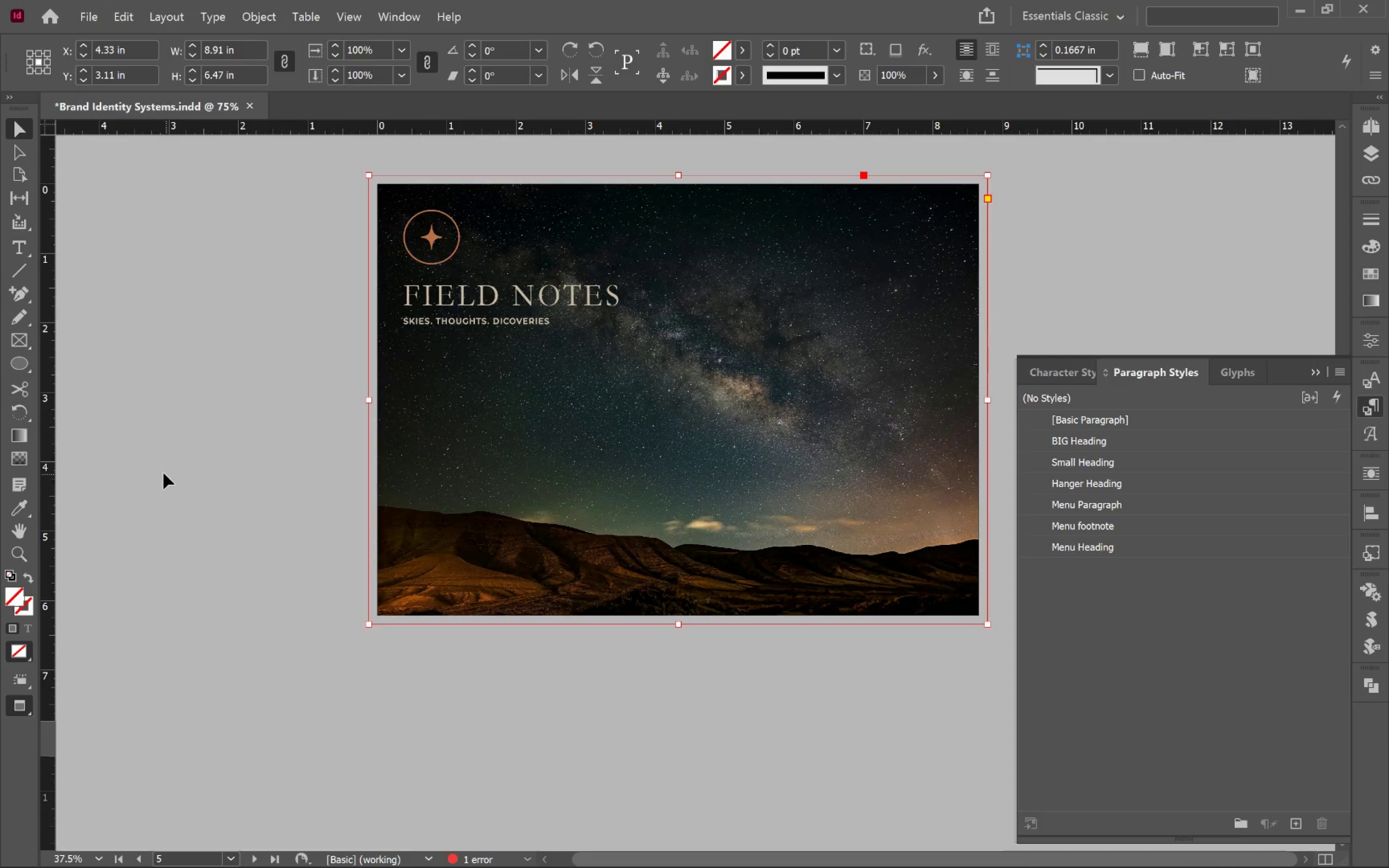 
left_click([166, 471])
 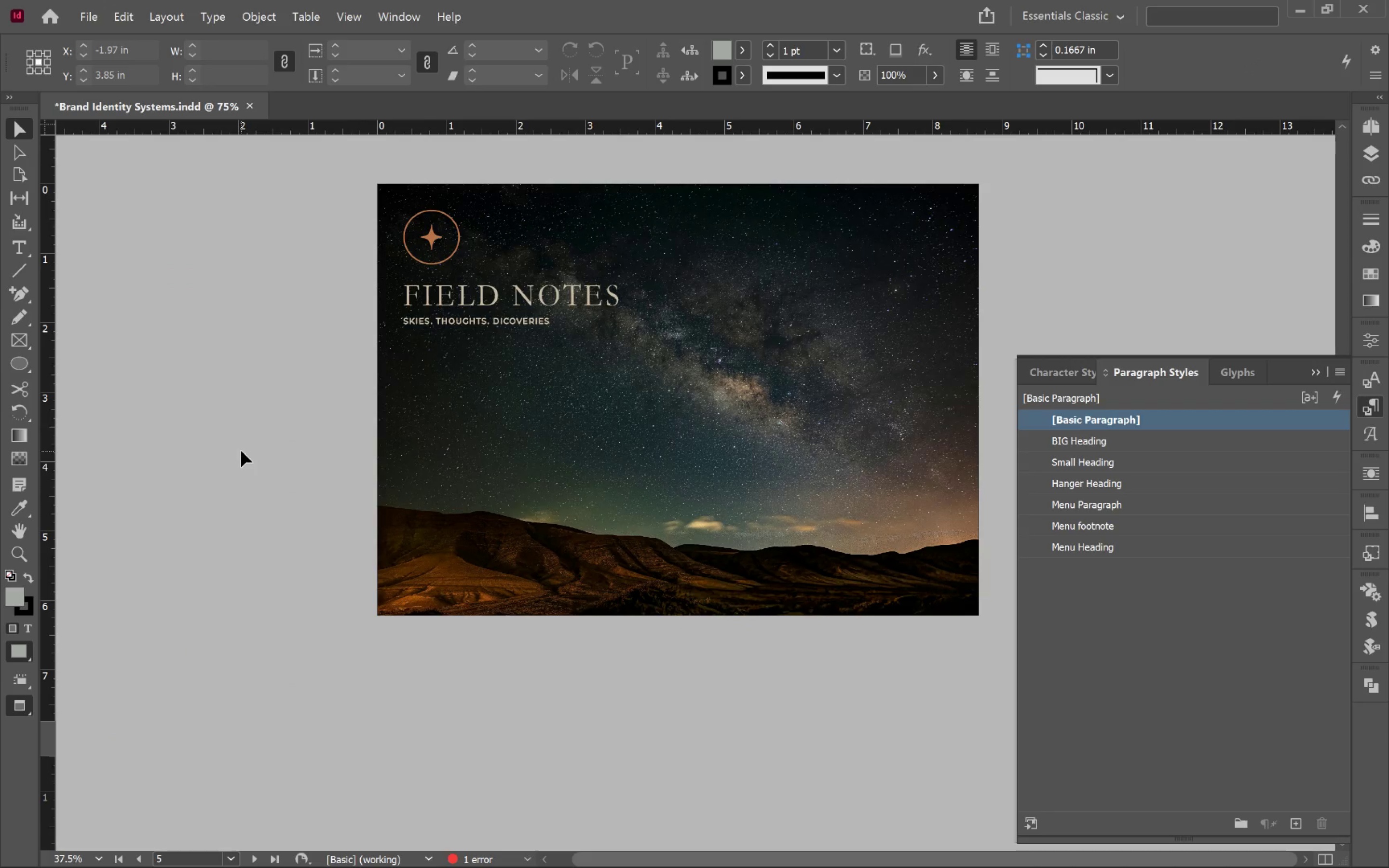 
key(Control+S)
 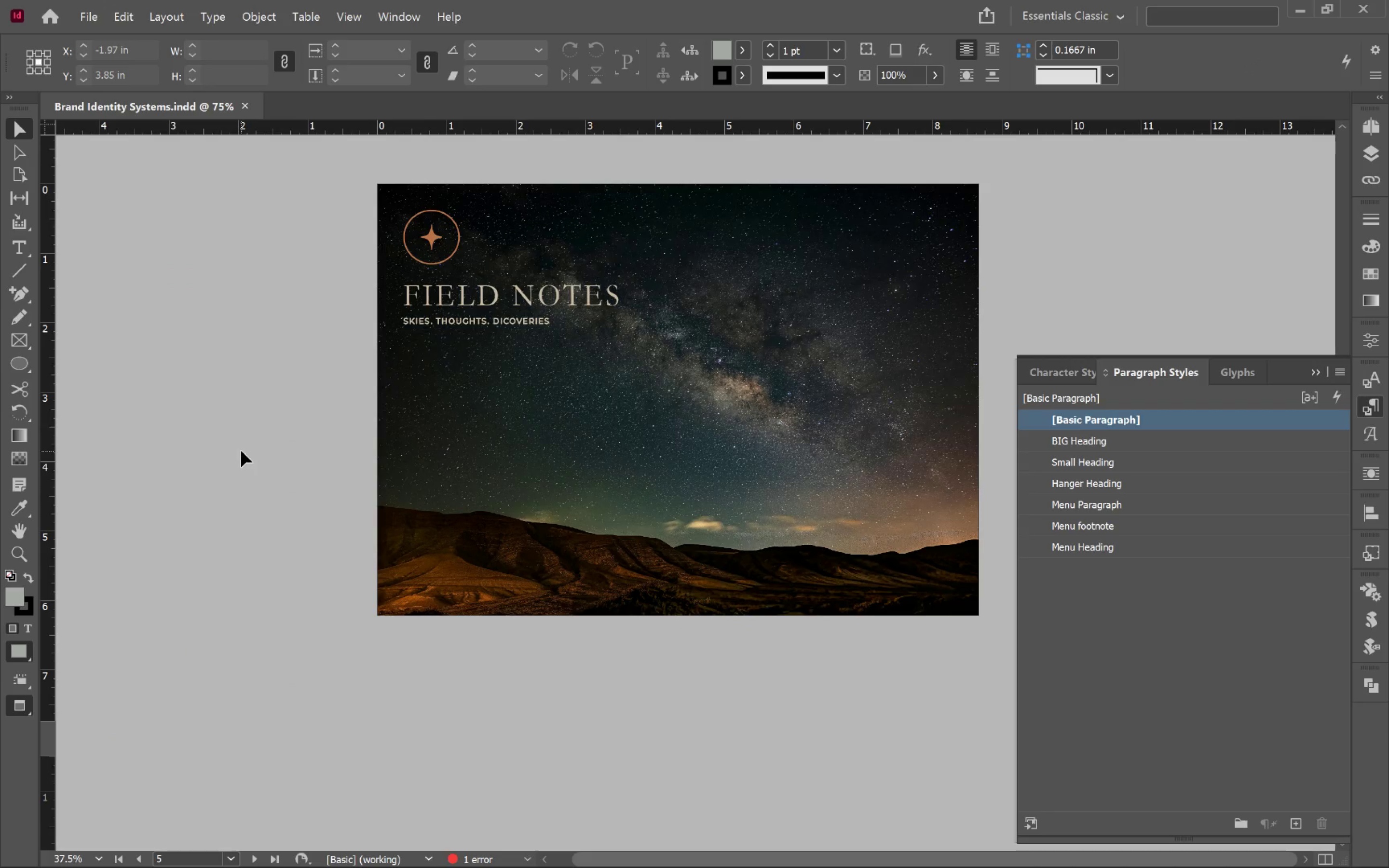 
key(Alt+Tab)
 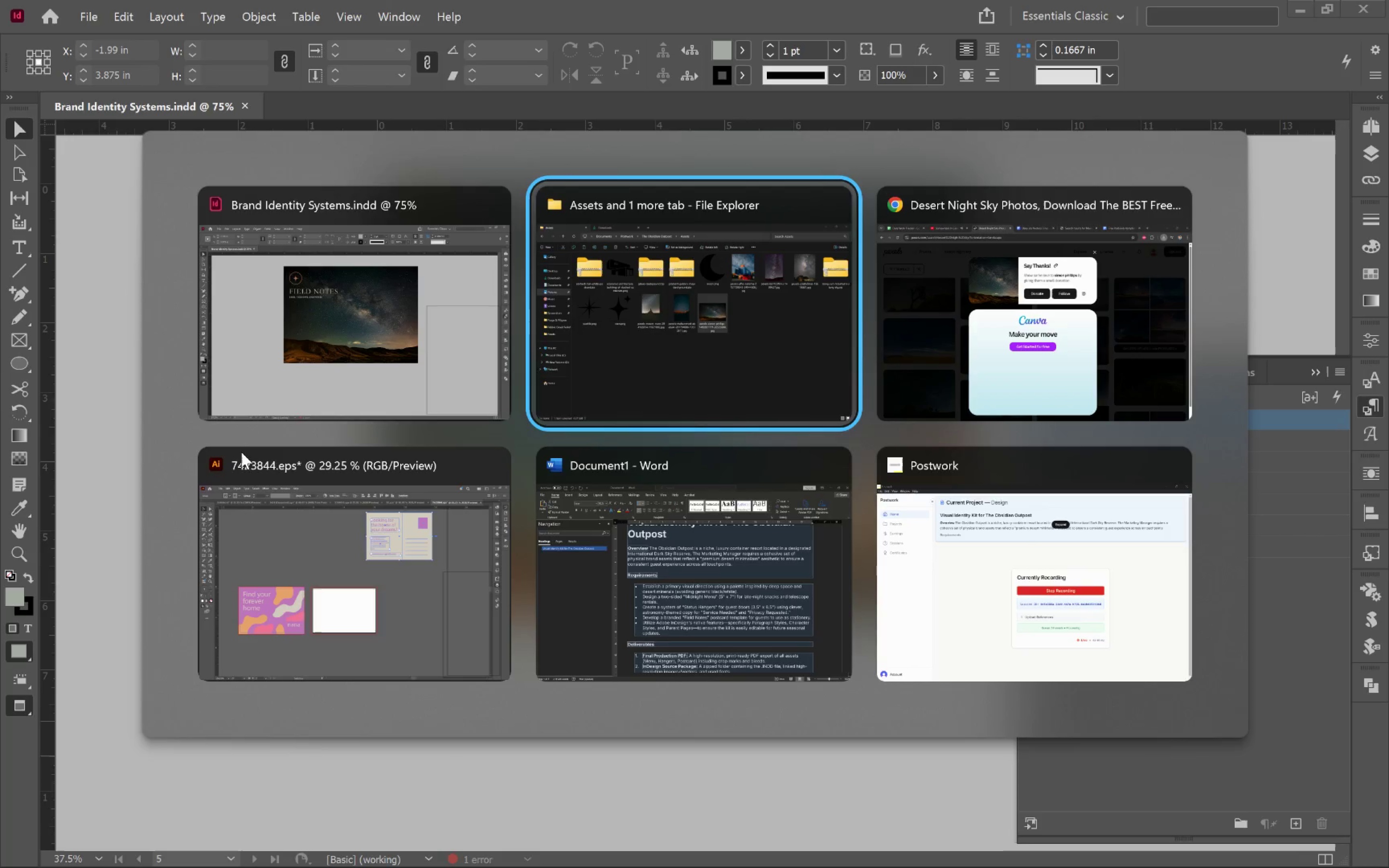 
key(Alt+Tab)
 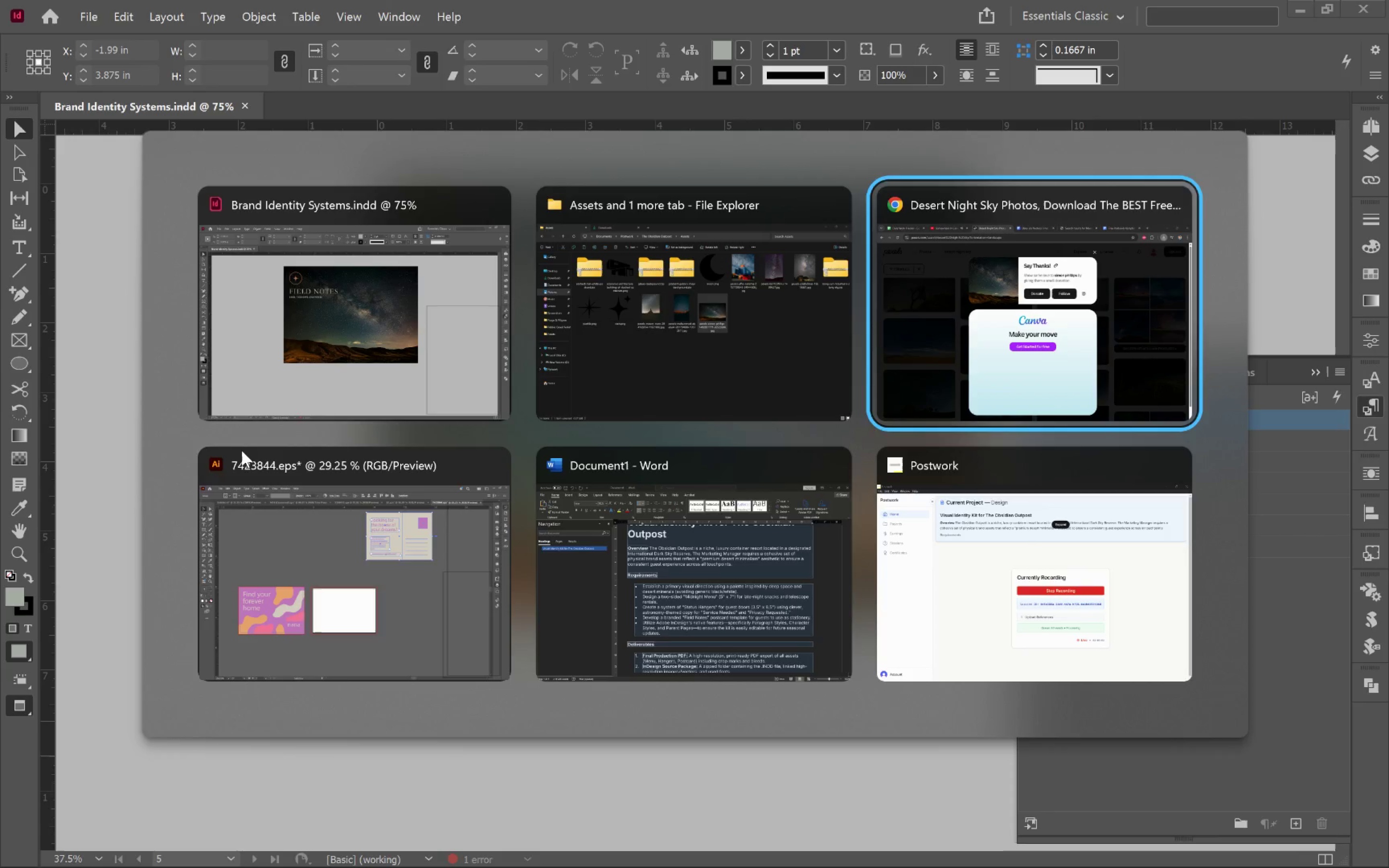 
key(Alt+Tab)
 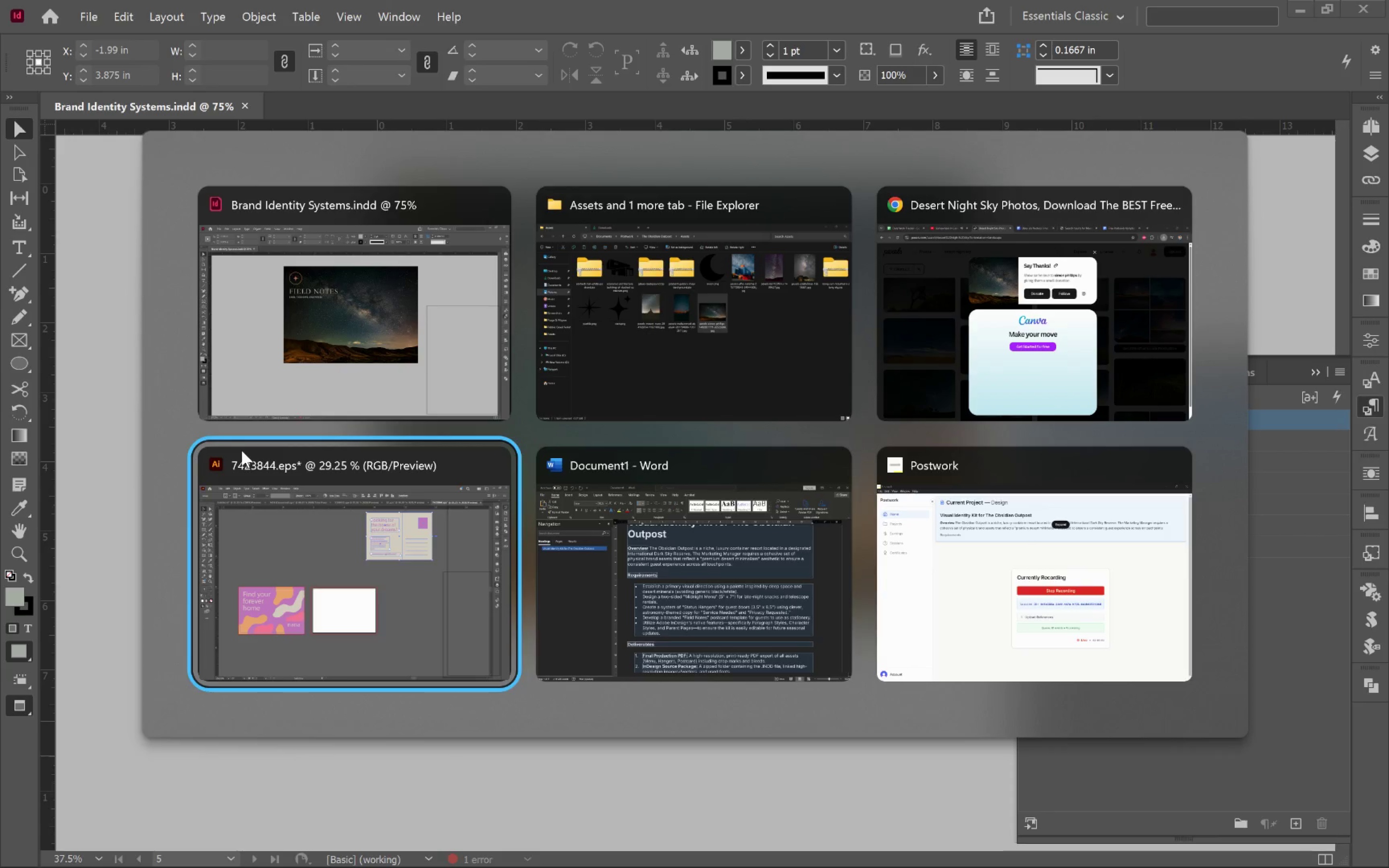 
key(Alt+Tab)
 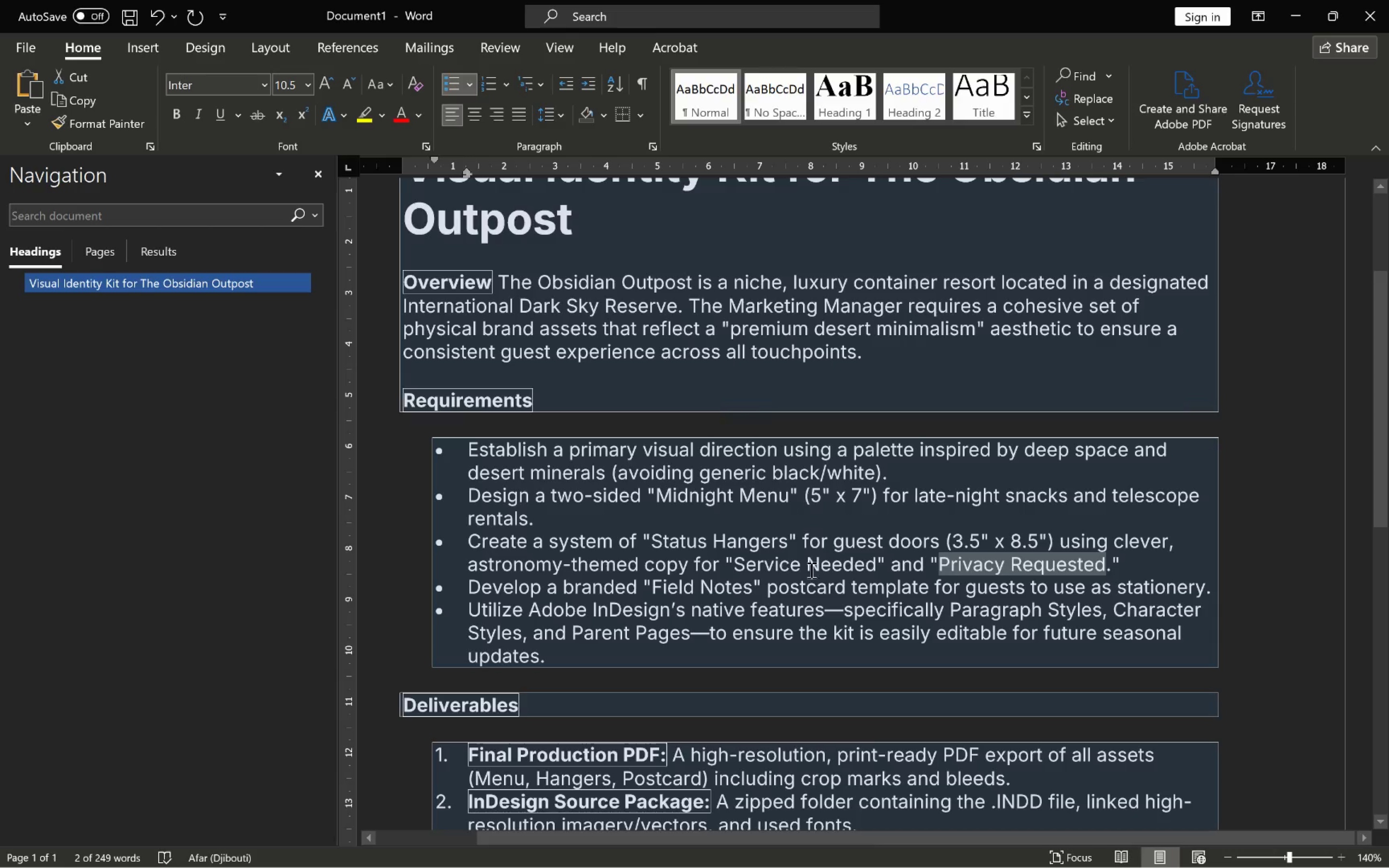 
left_click([803, 607])
 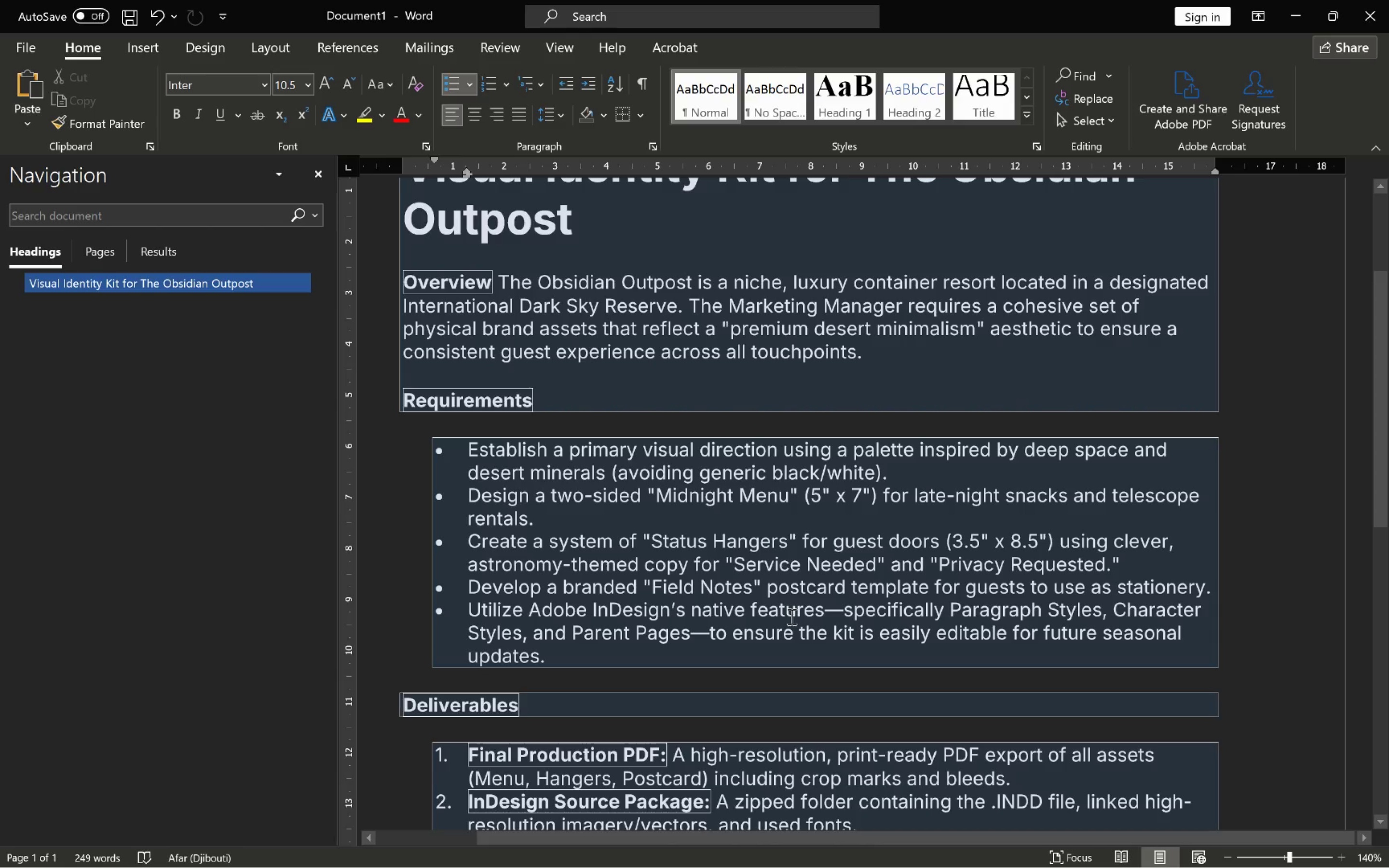 
wait(7.16)
 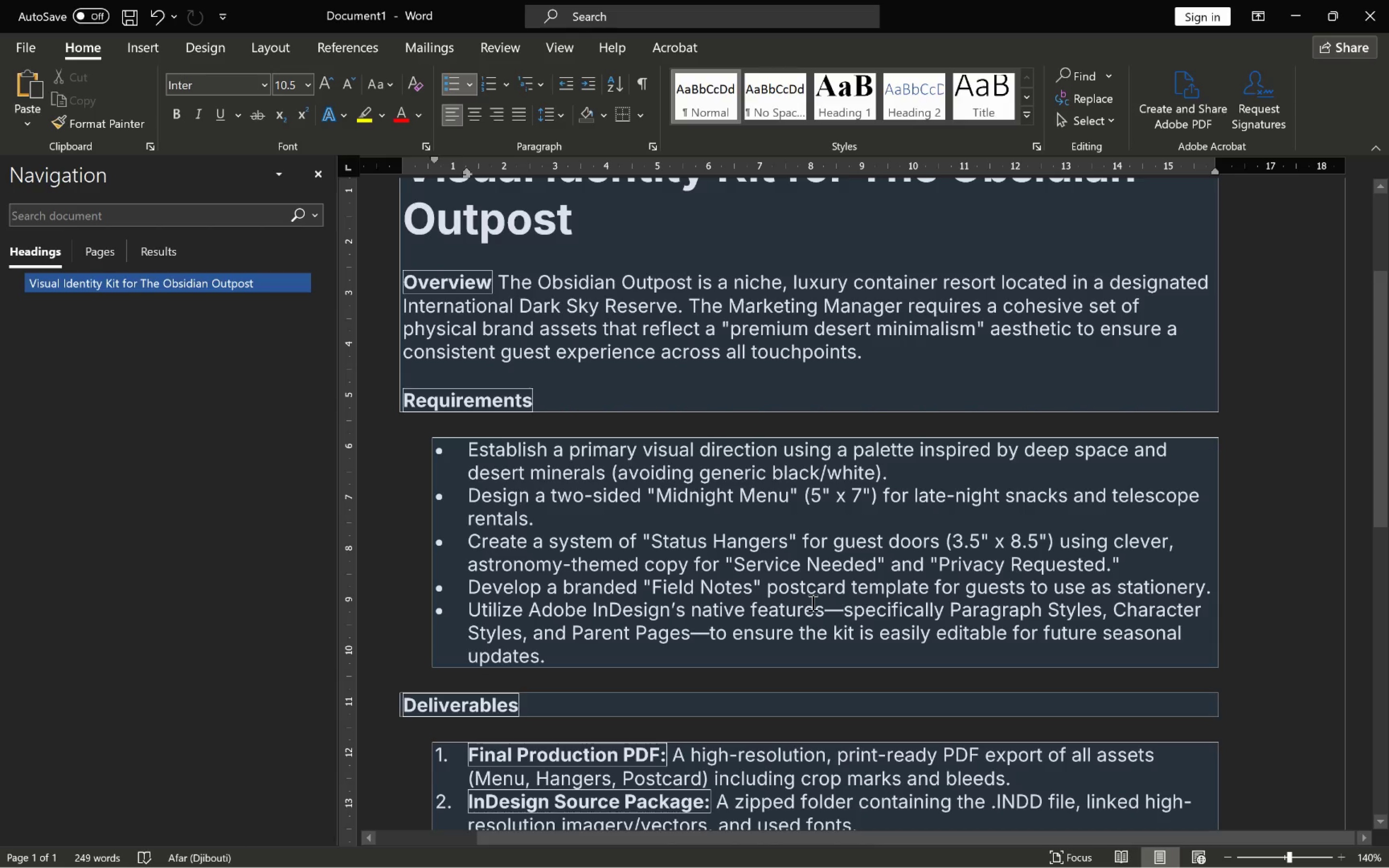 
scroll: coordinate [700, 624], scroll_direction: down, amount: 2.0
 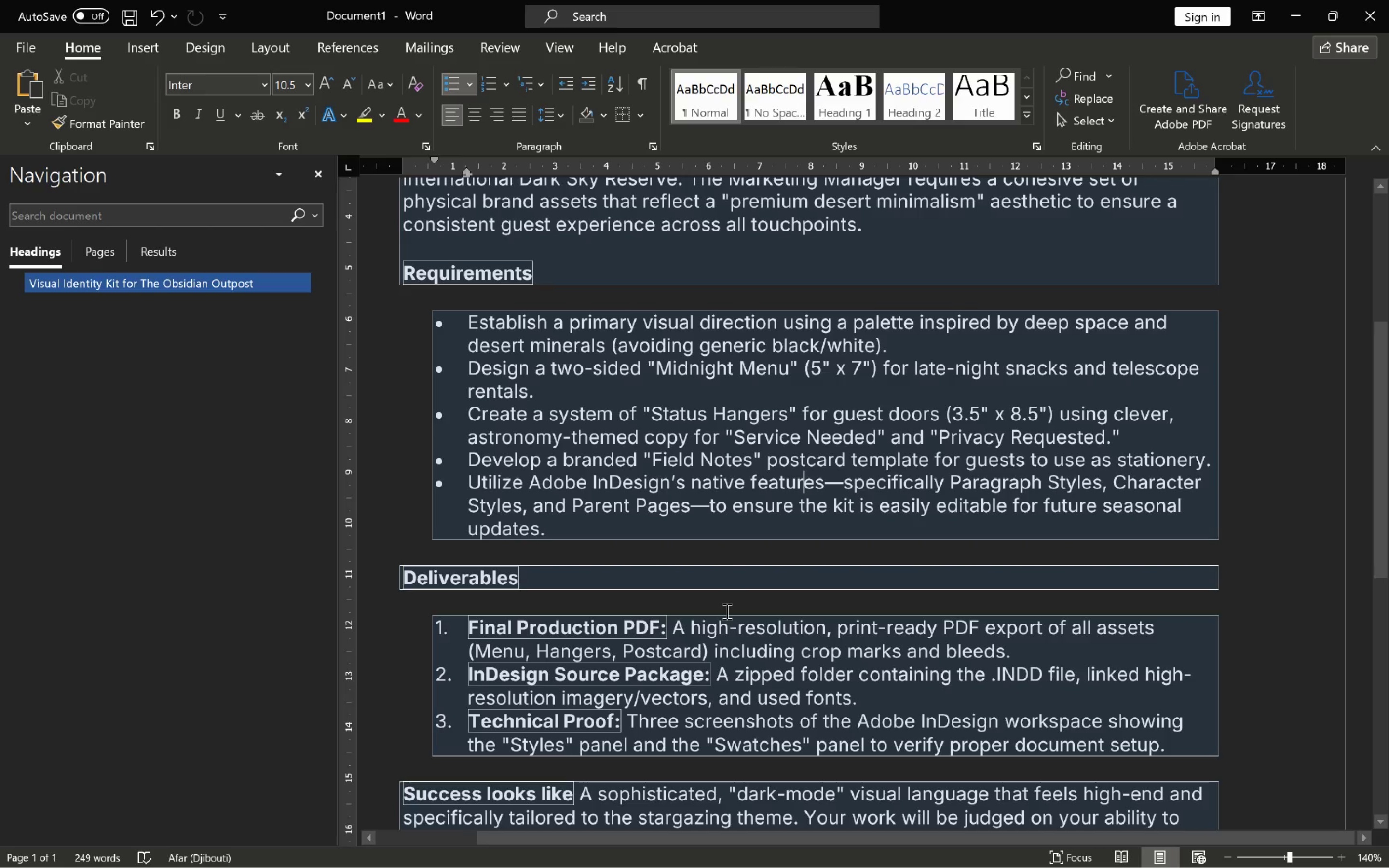 
wait(18.55)
 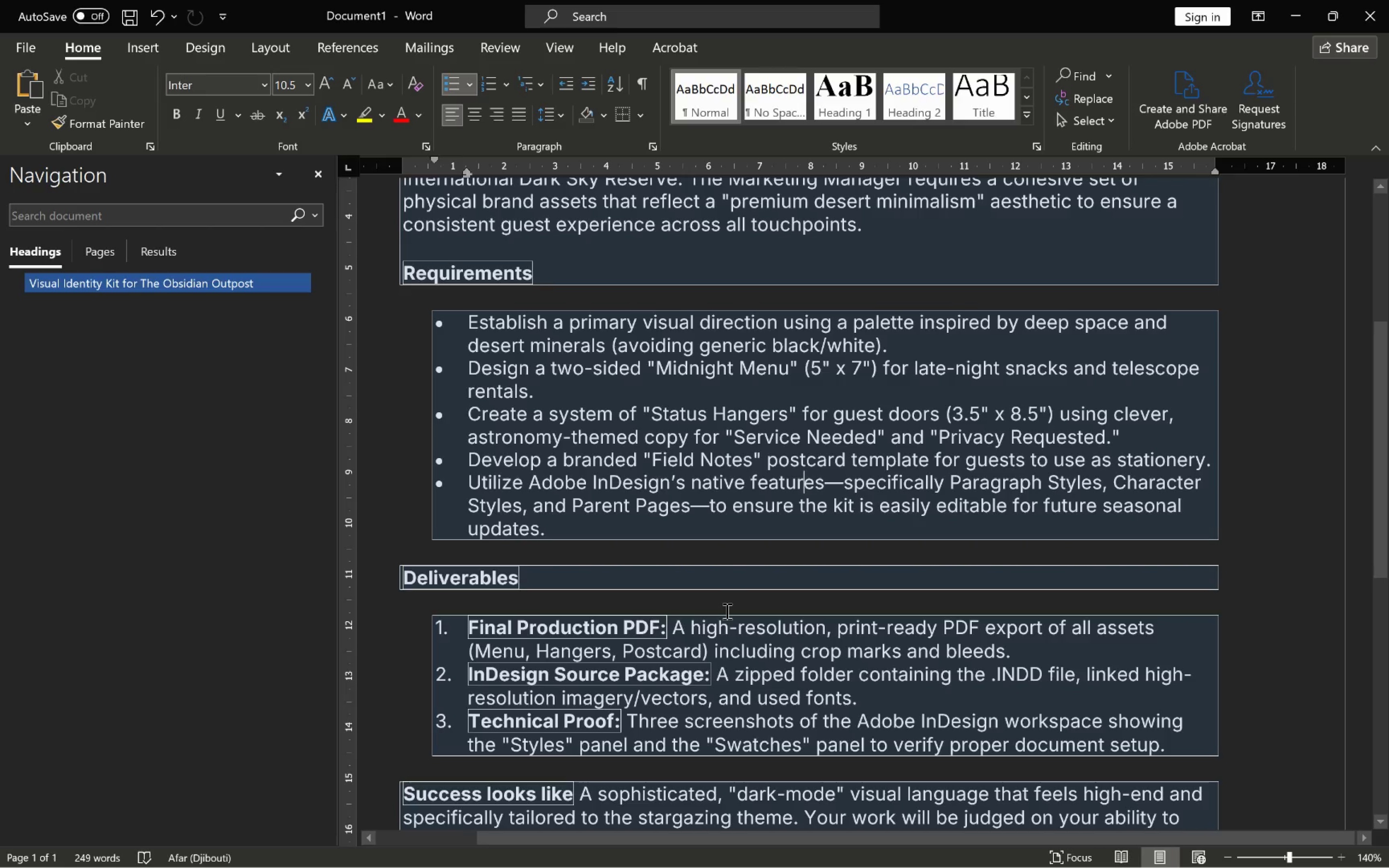 
key(Alt+AltLeft)
 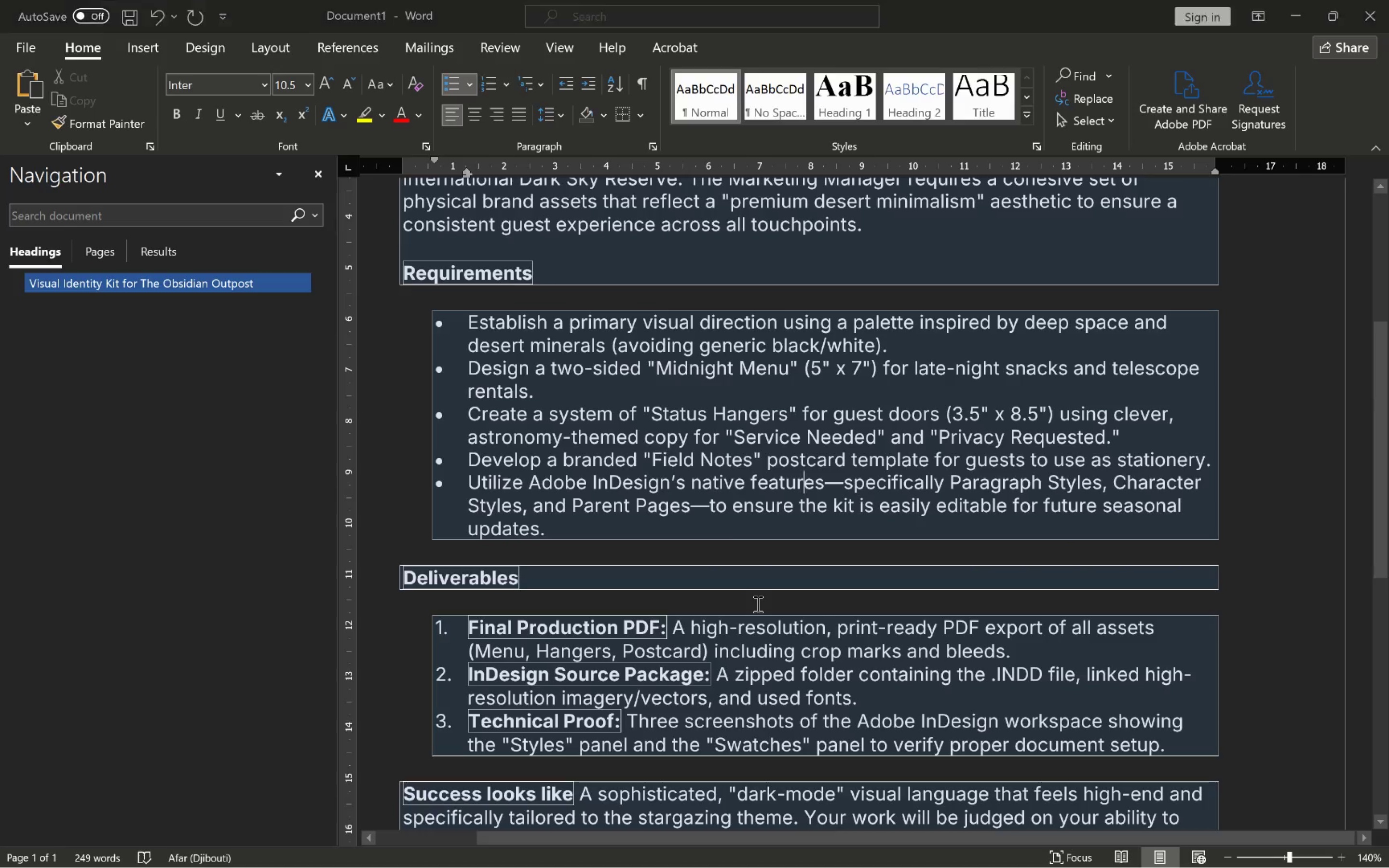 
key(Alt+Tab)
 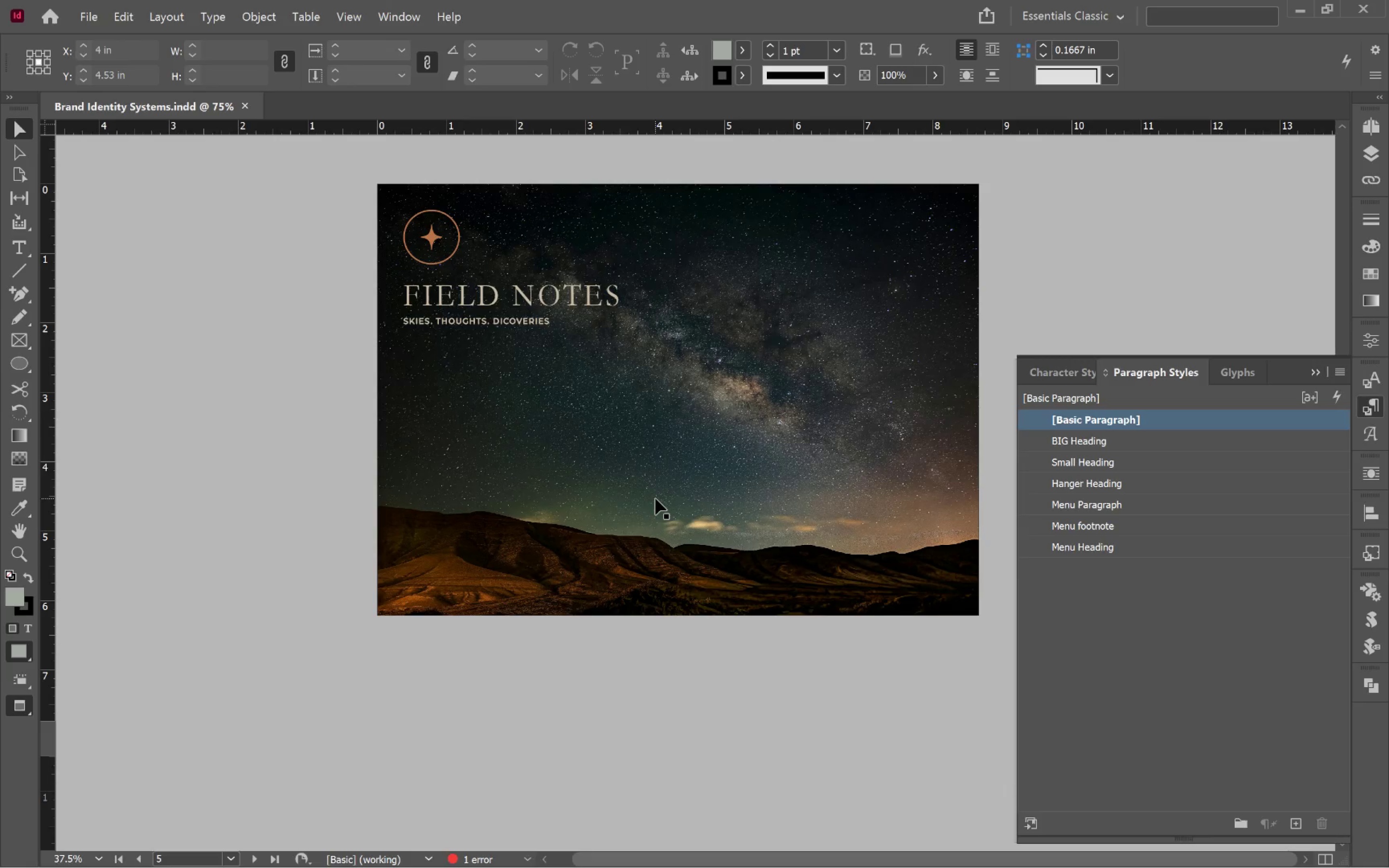 
key(Alt+AltLeft)
 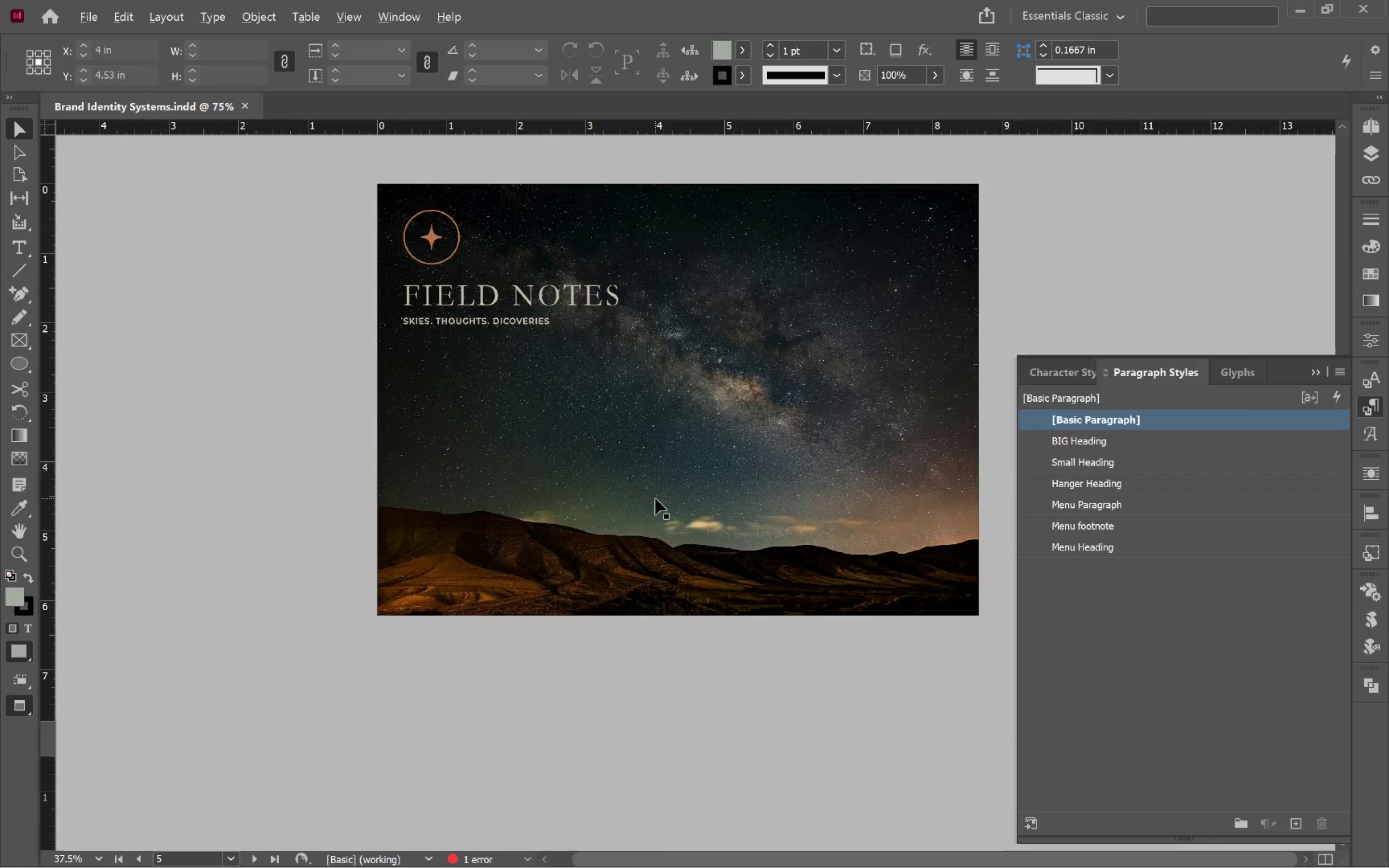 
key(Alt+Tab)
 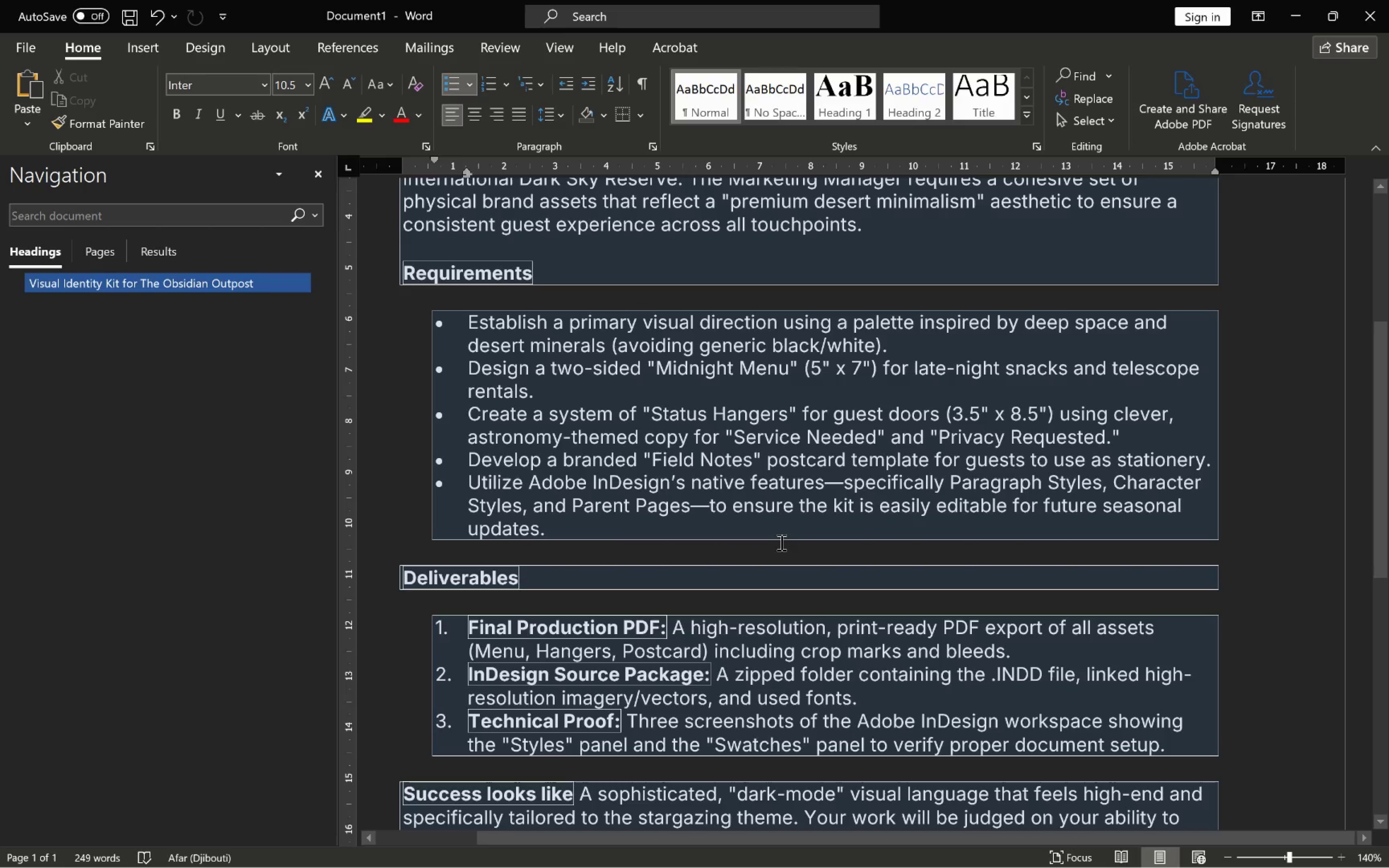 
wait(10.58)
 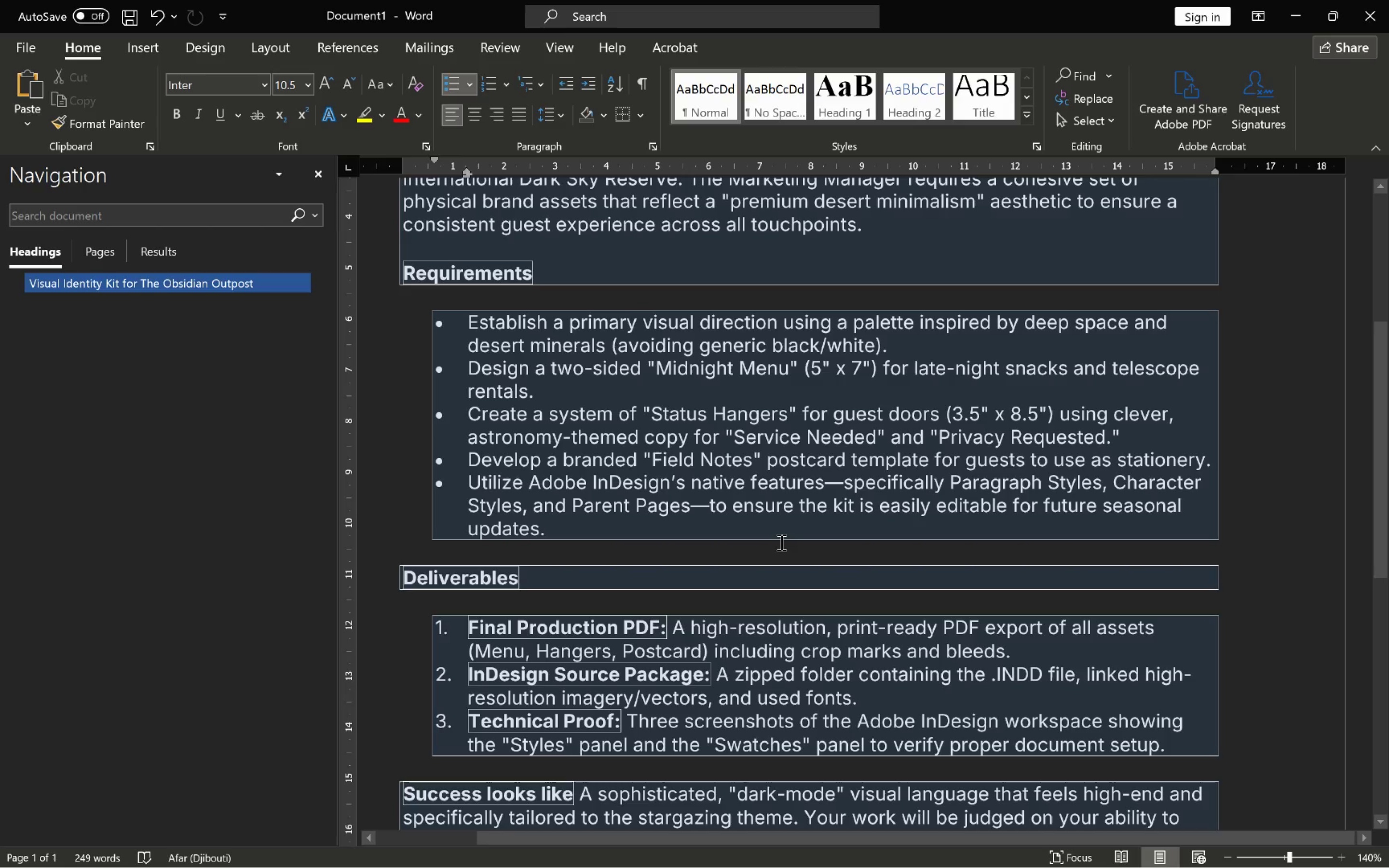 
key(Alt+AltLeft)
 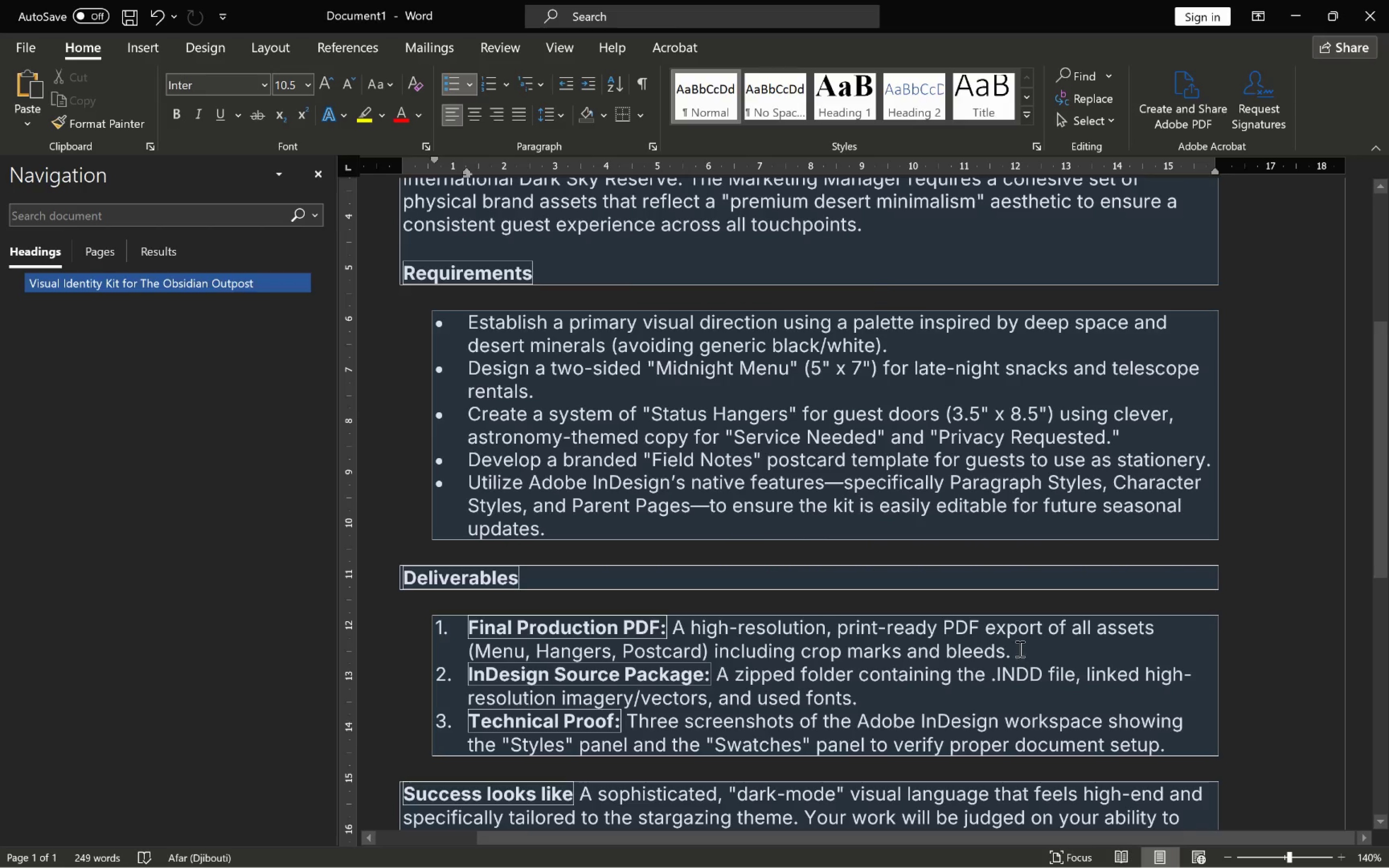 
key(Alt+Tab)
 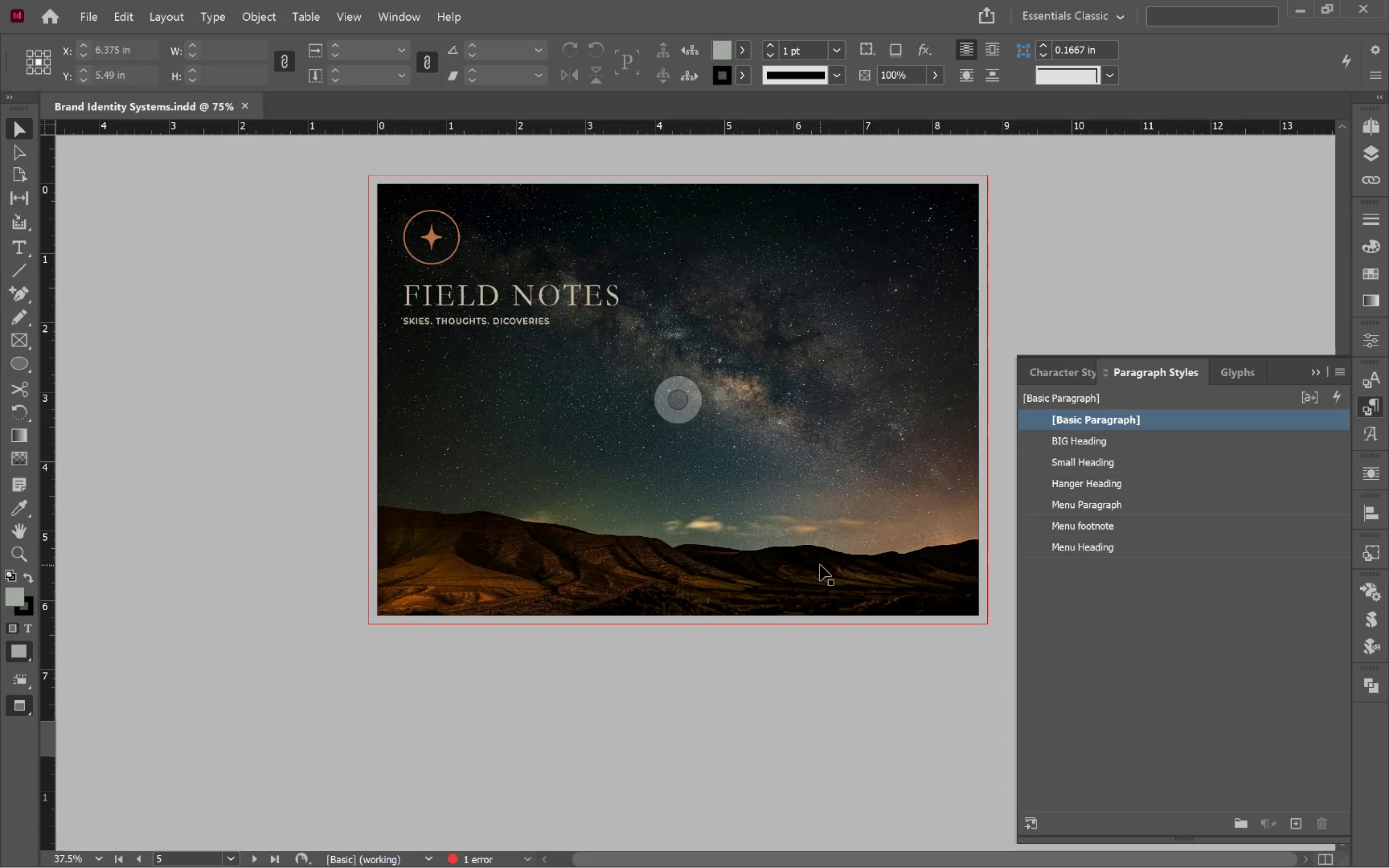 
wait(6.14)
 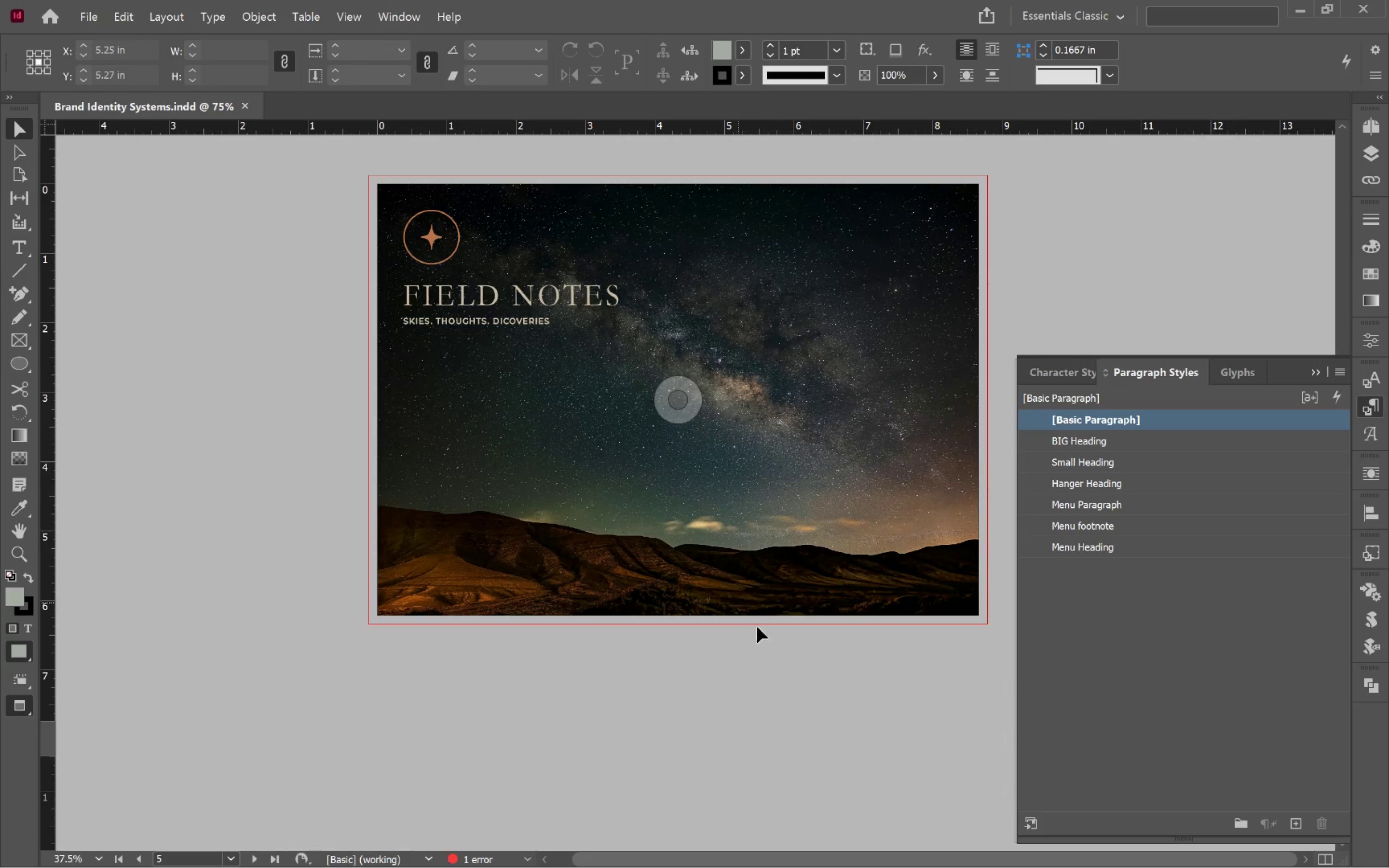 
key(W)
 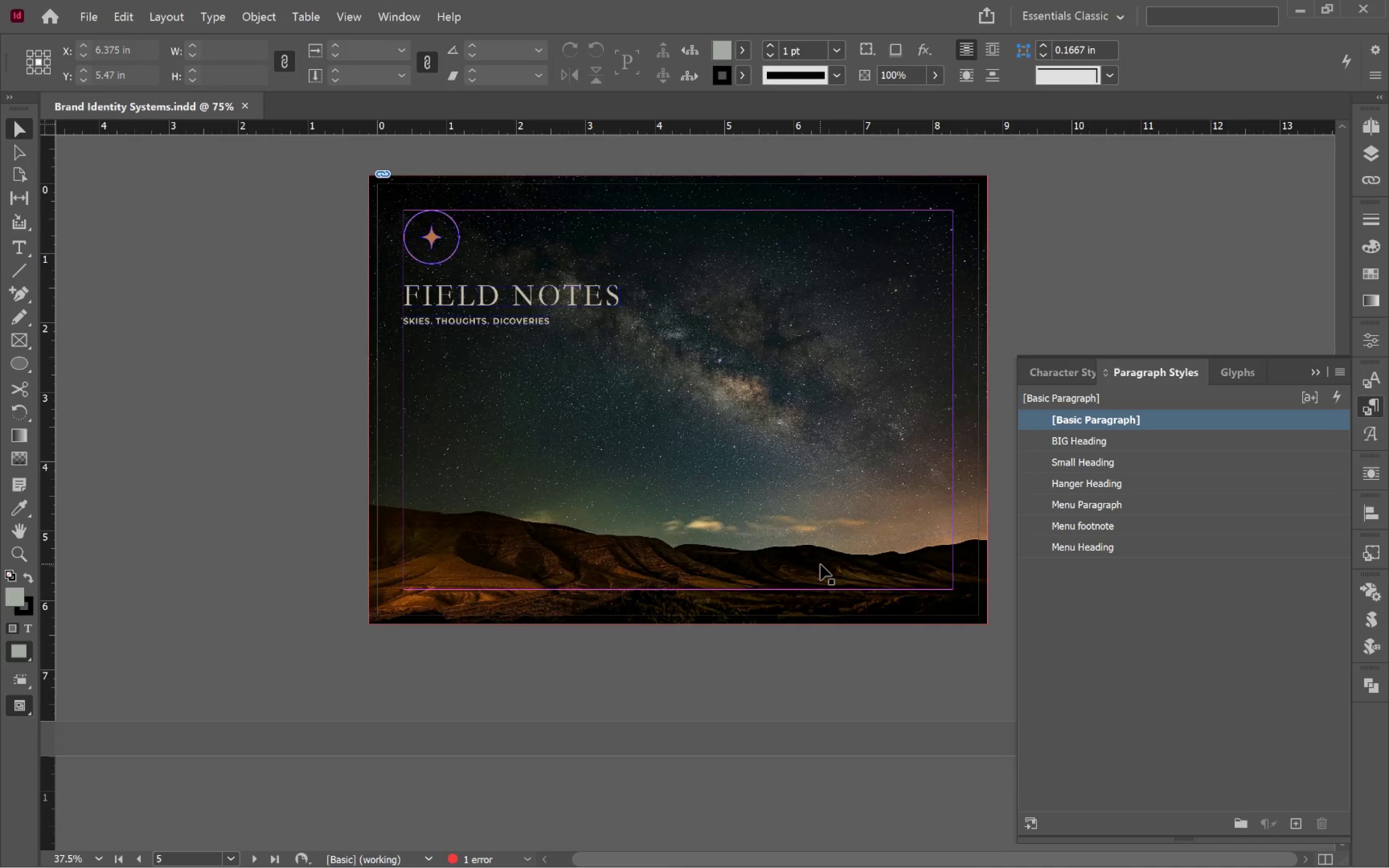 
scroll: coordinate [910, 544], scroll_direction: up, amount: 27.0
 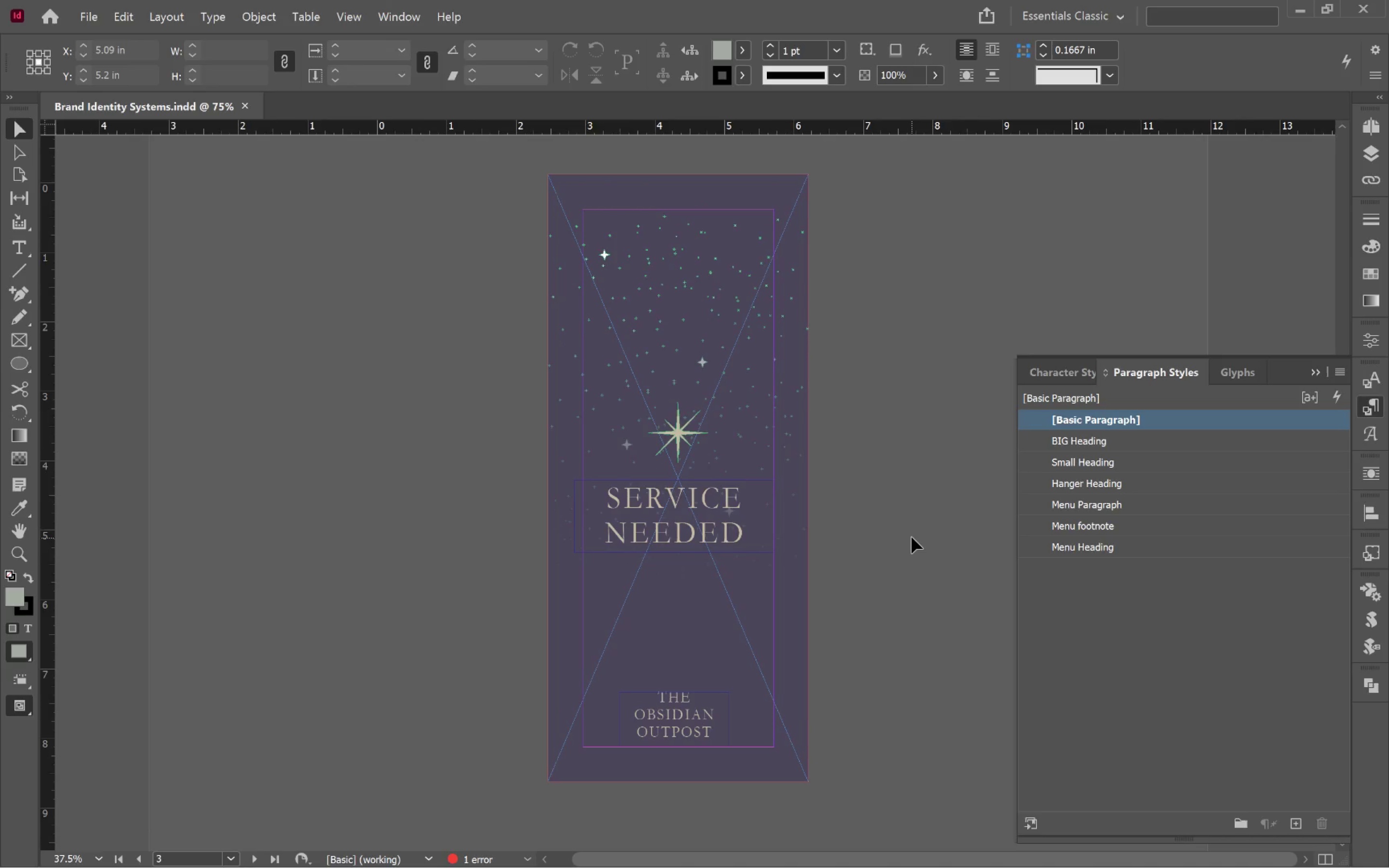 
left_click([912, 537])
 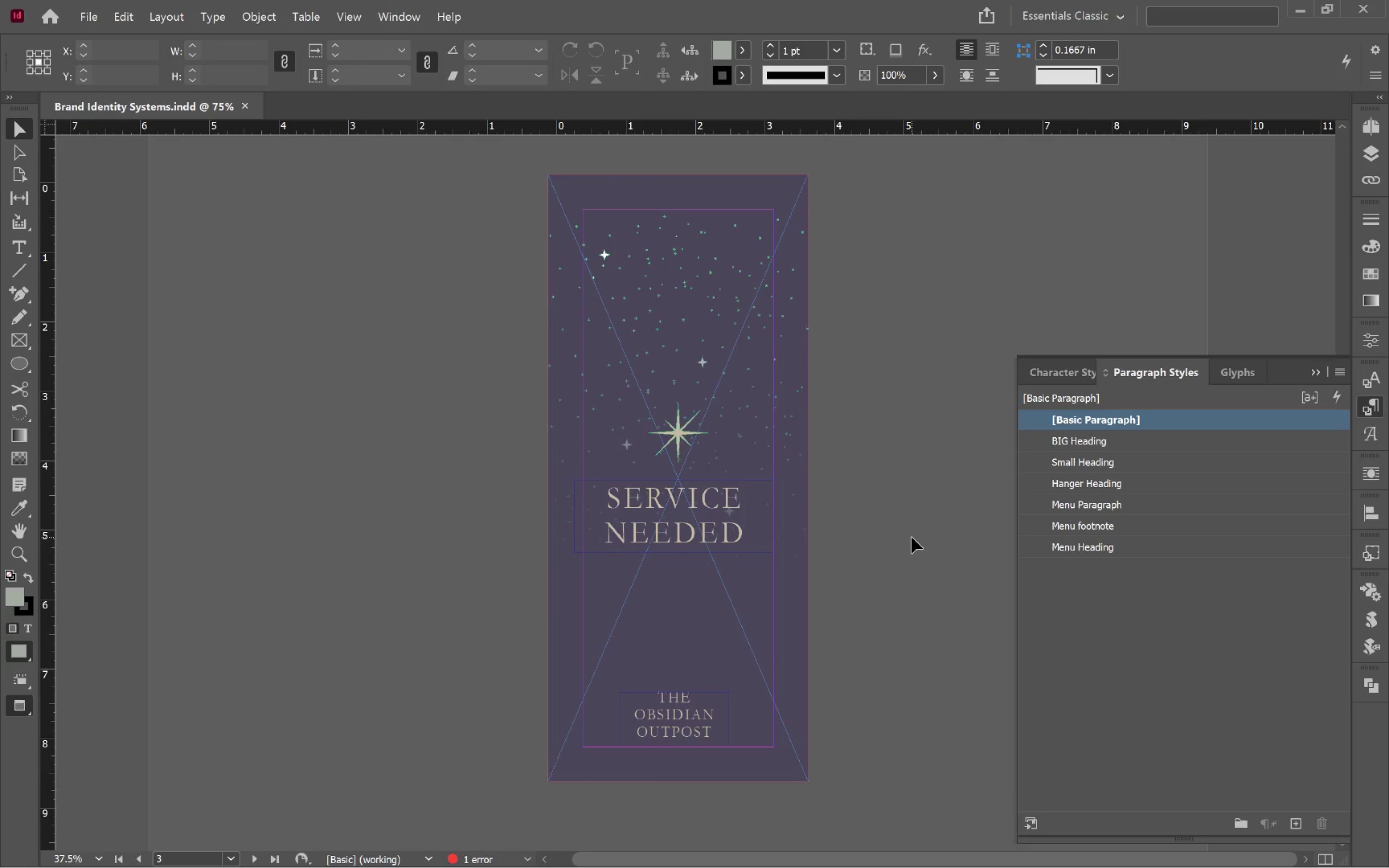 
key(W)
 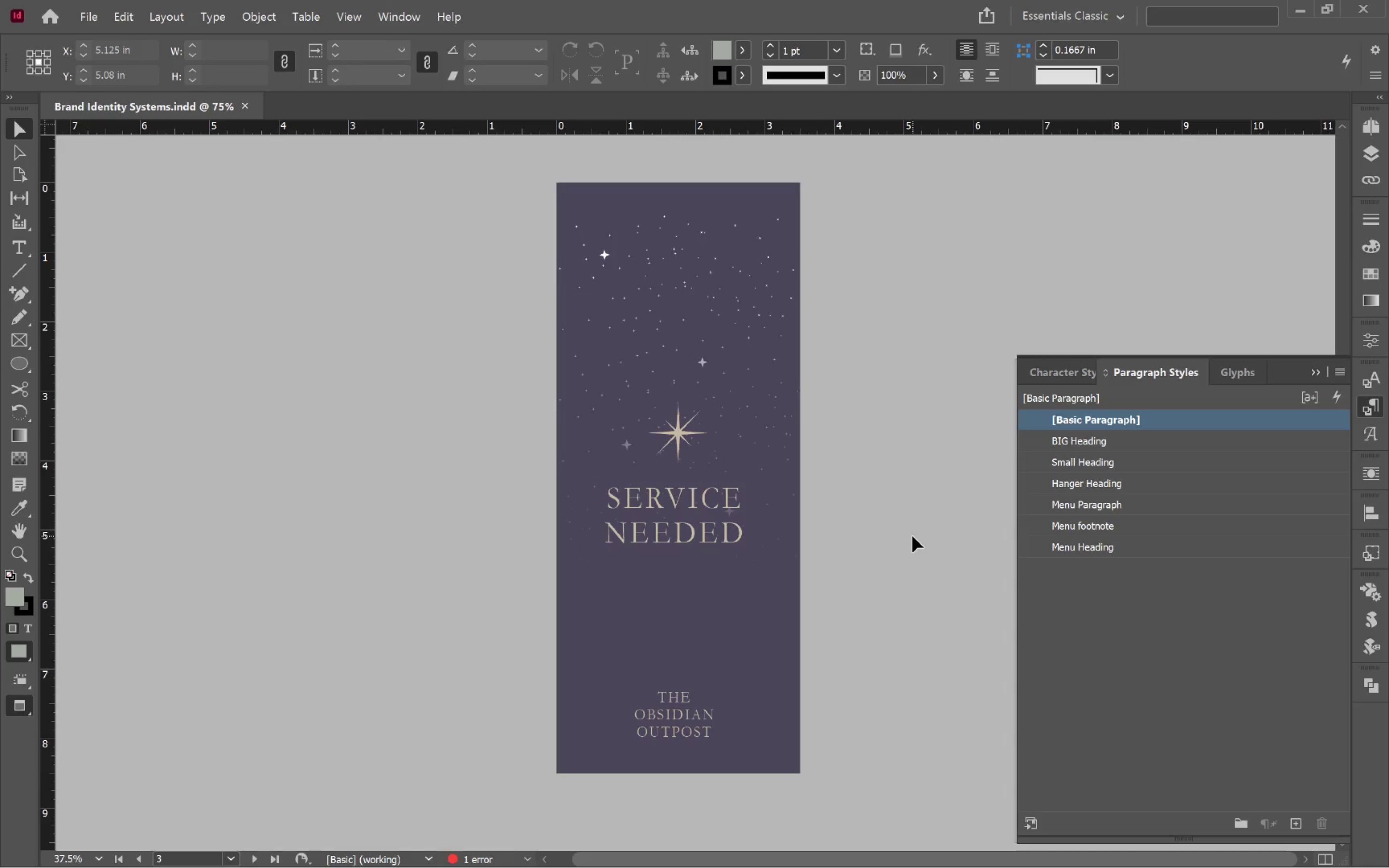 
scroll: coordinate [912, 536], scroll_direction: down, amount: 7.0
 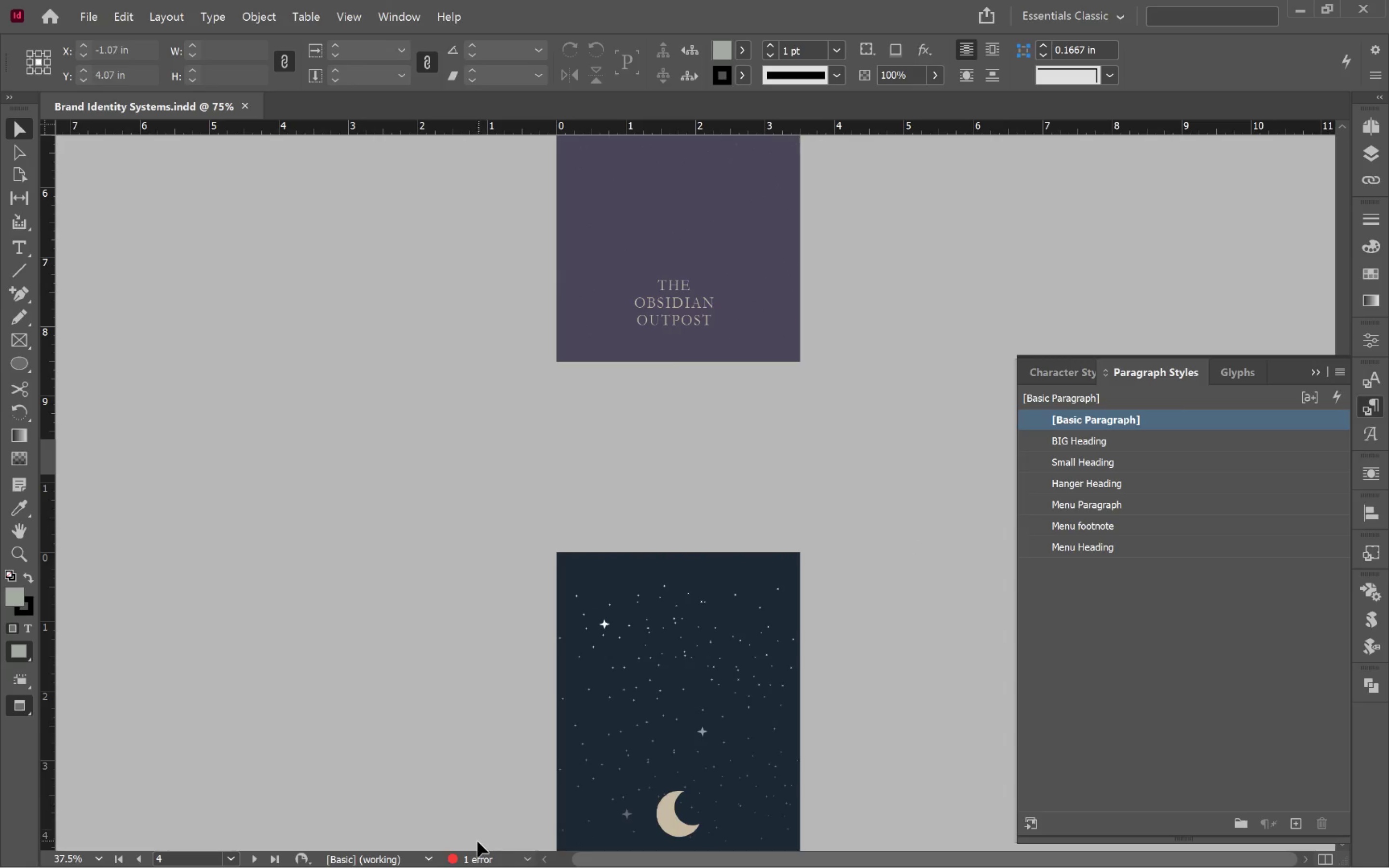 
double_click([481, 861])
 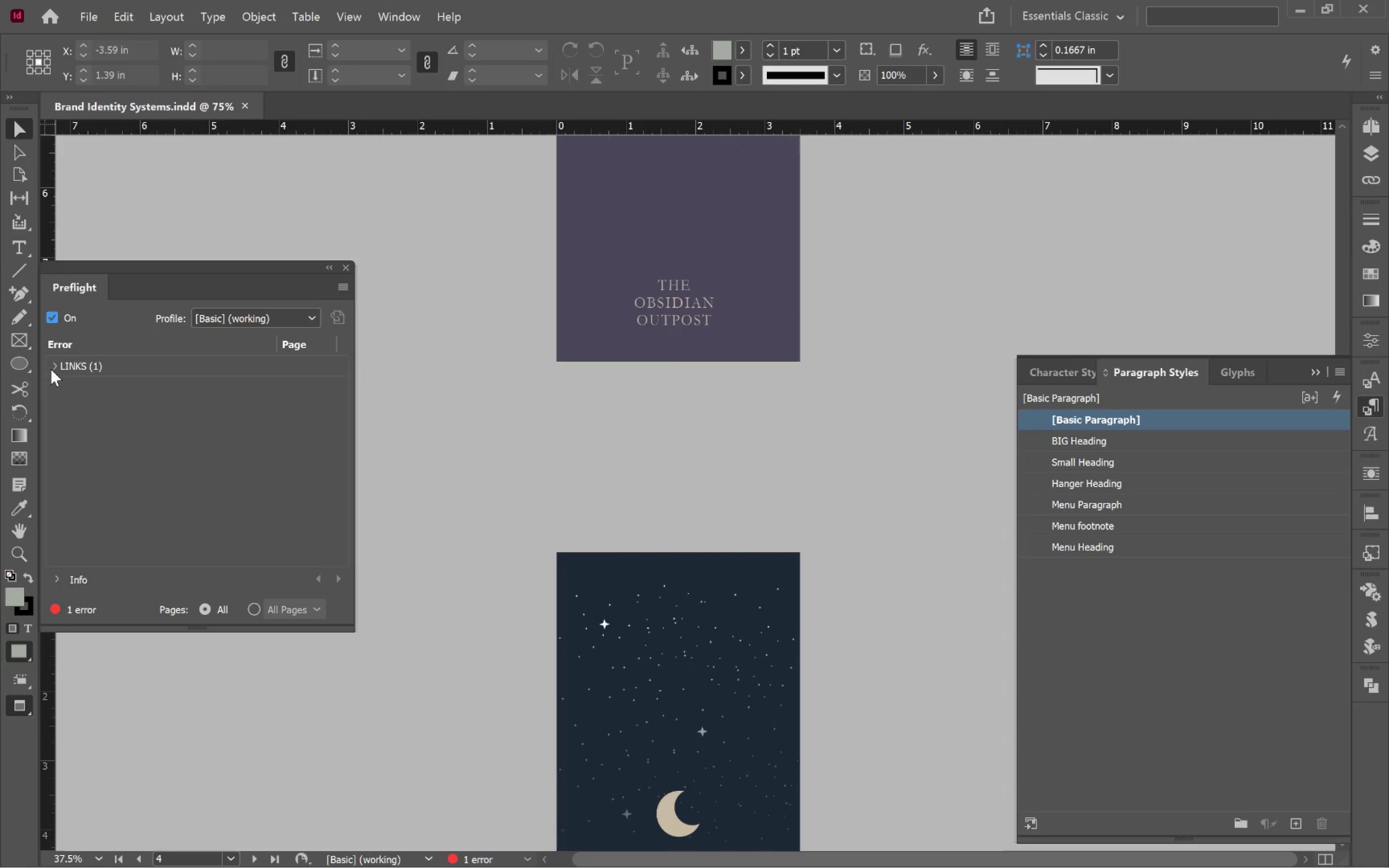 
left_click([54, 366])
 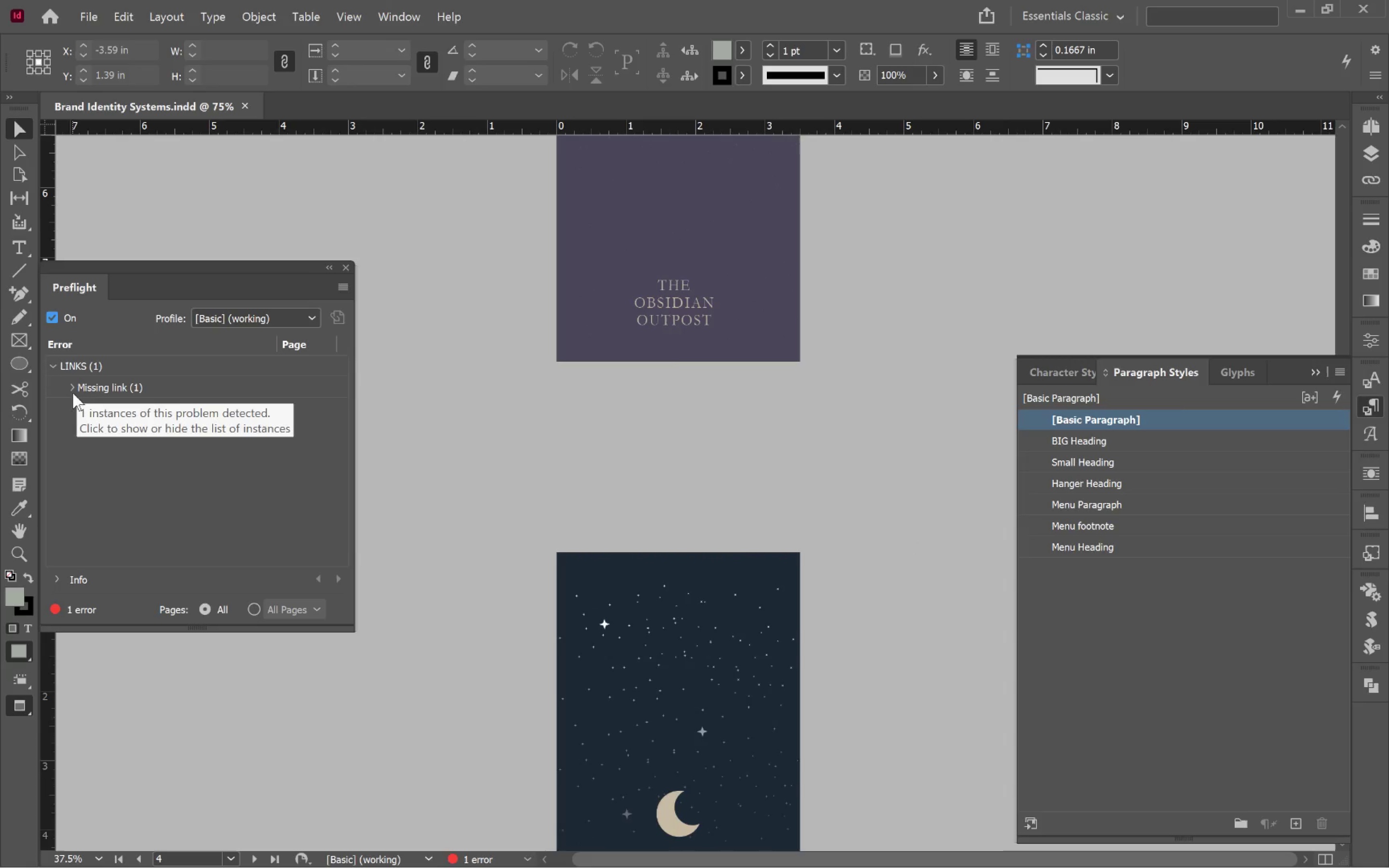 
left_click([71, 387])
 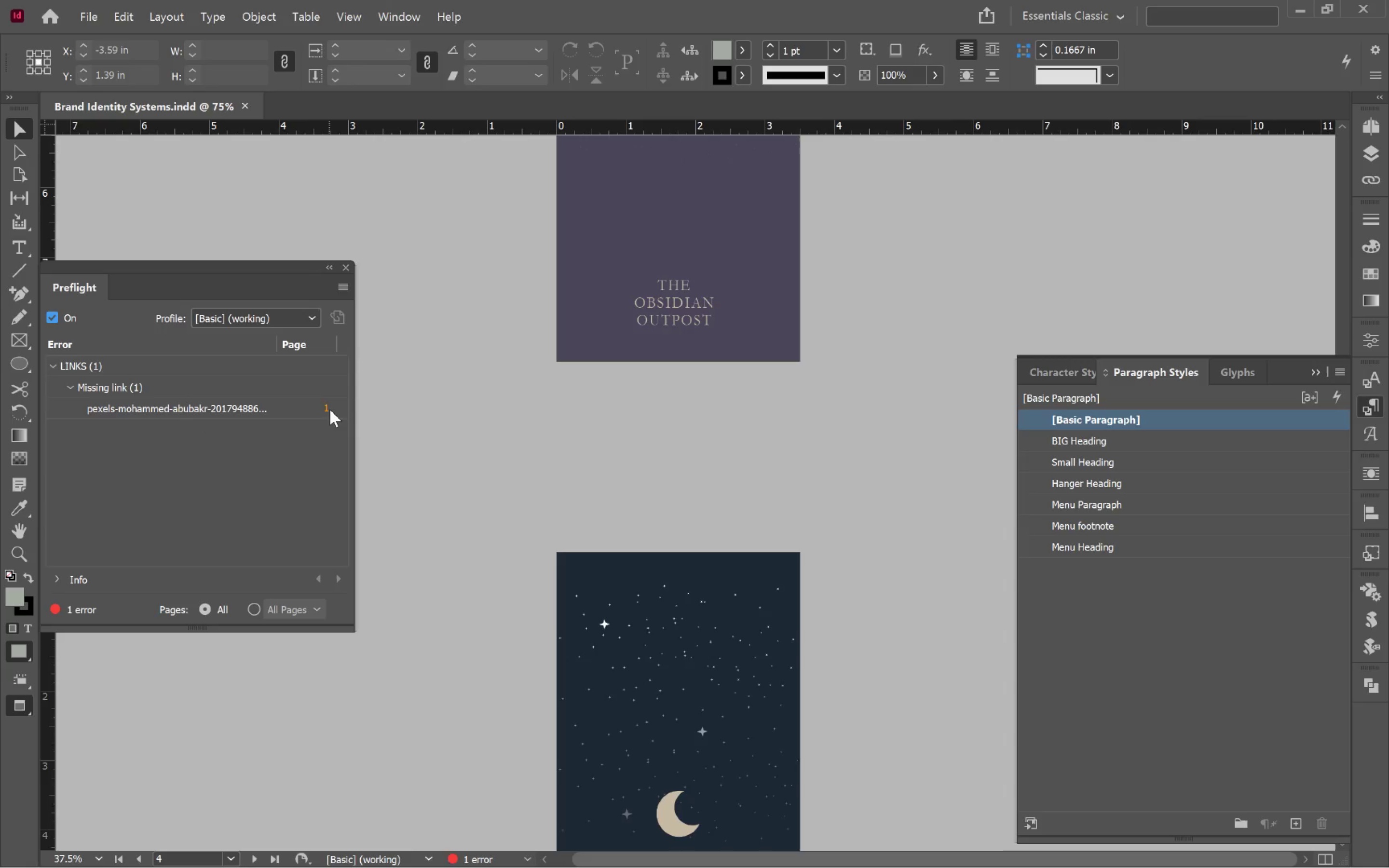 
left_click([325, 408])
 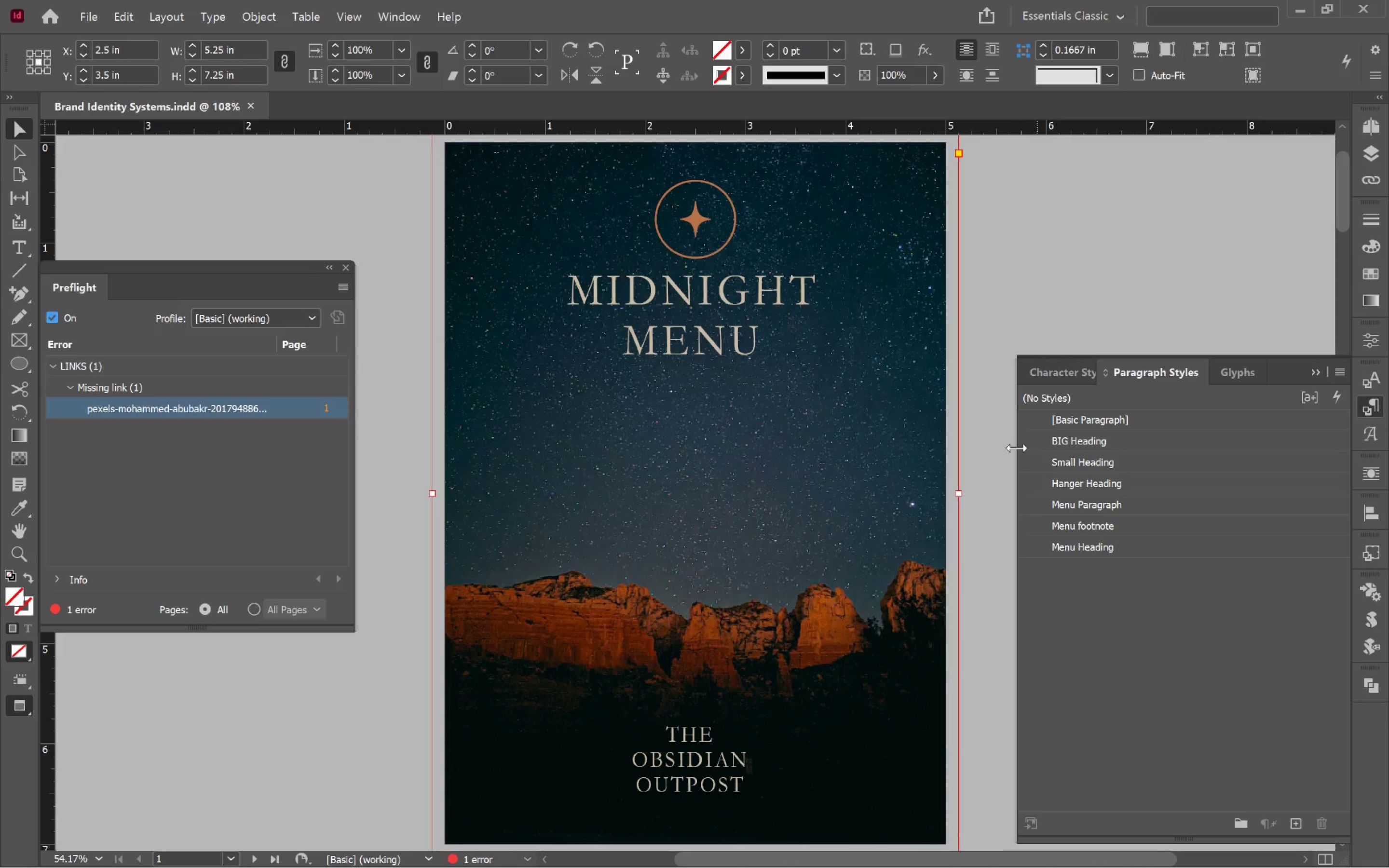 
left_click([983, 417])
 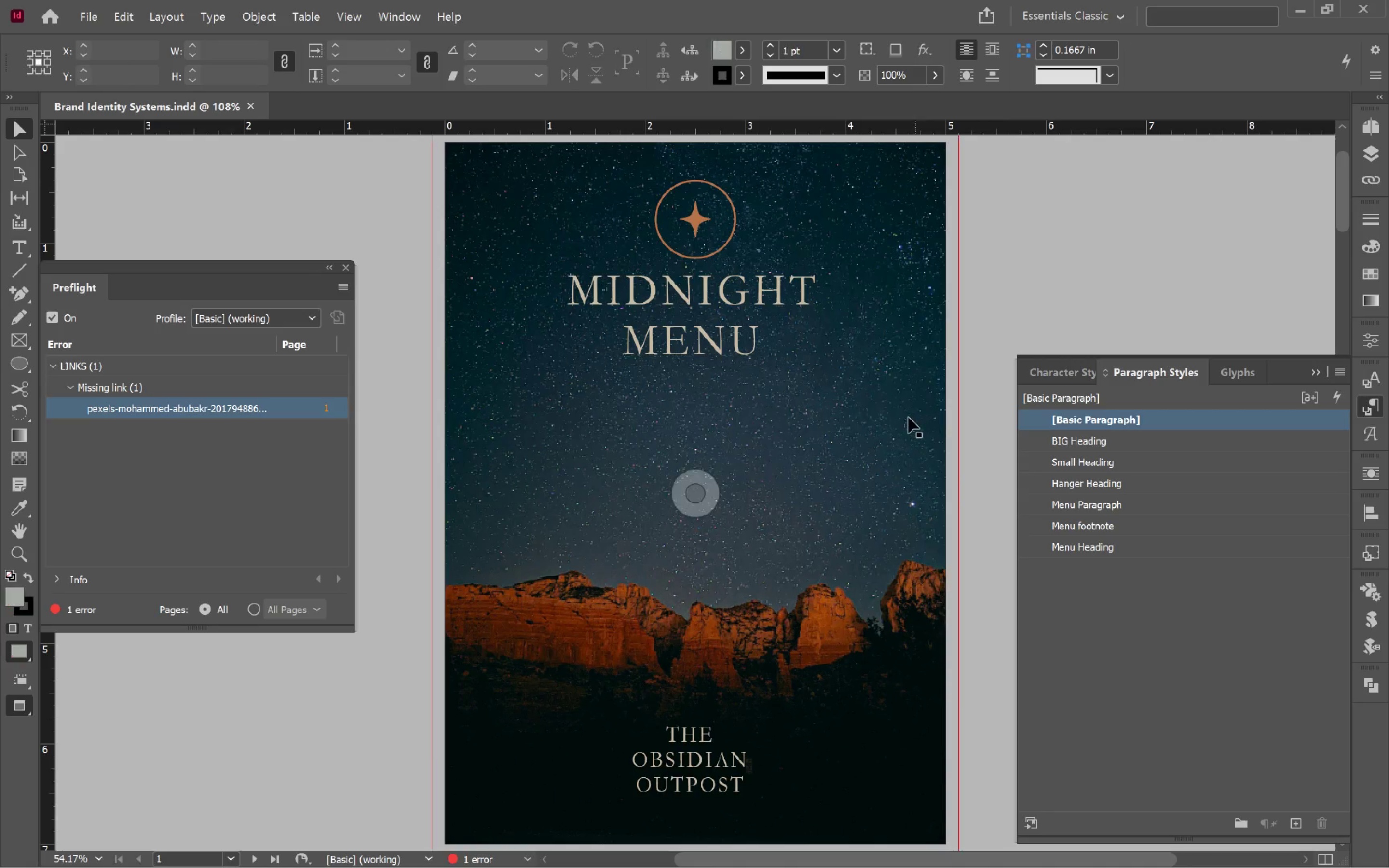 
left_click([908, 417])
 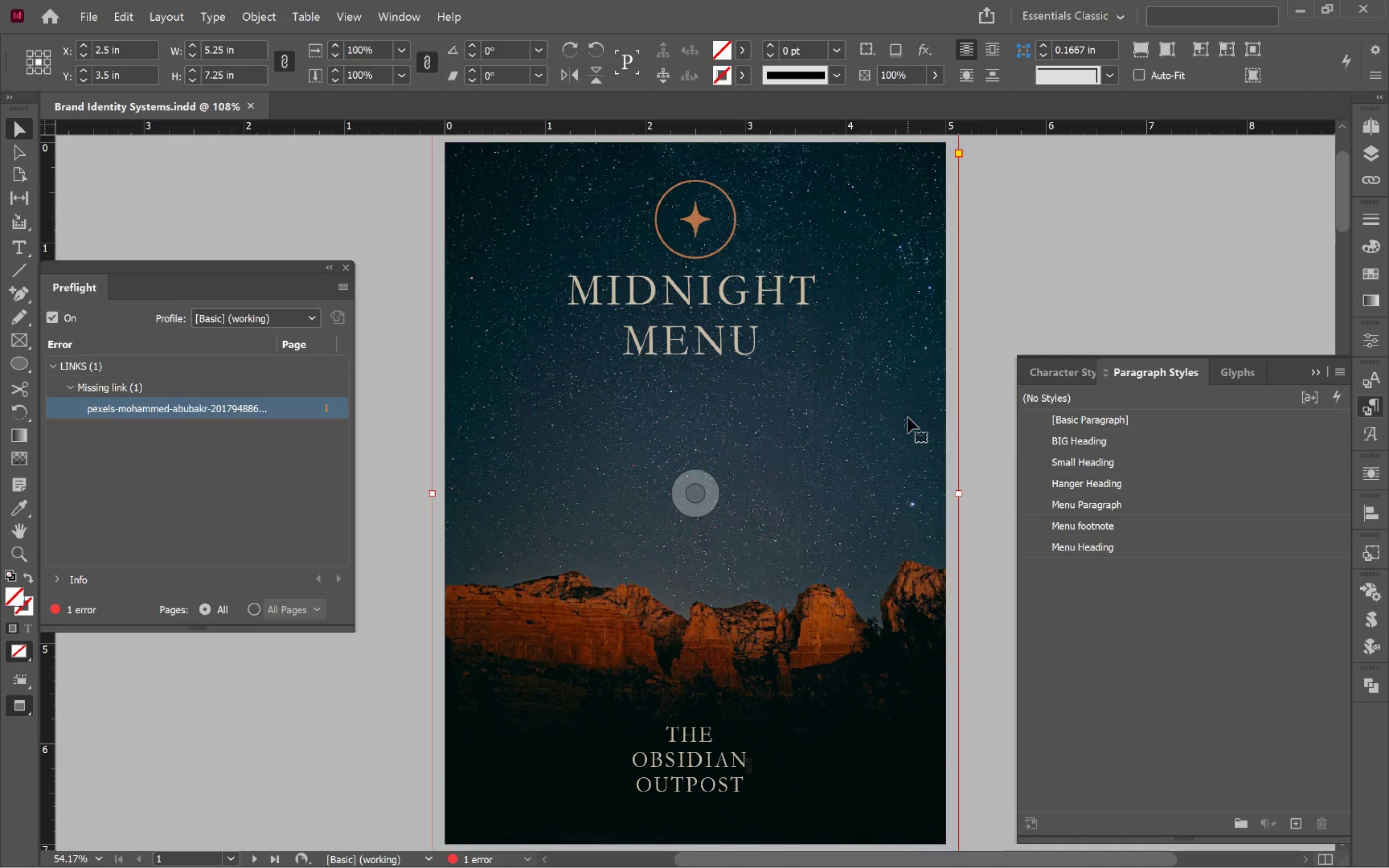 
hold_key(key=AltLeft, duration=0.33)
scroll: coordinate [908, 417], scroll_direction: down, amount: 1.0
 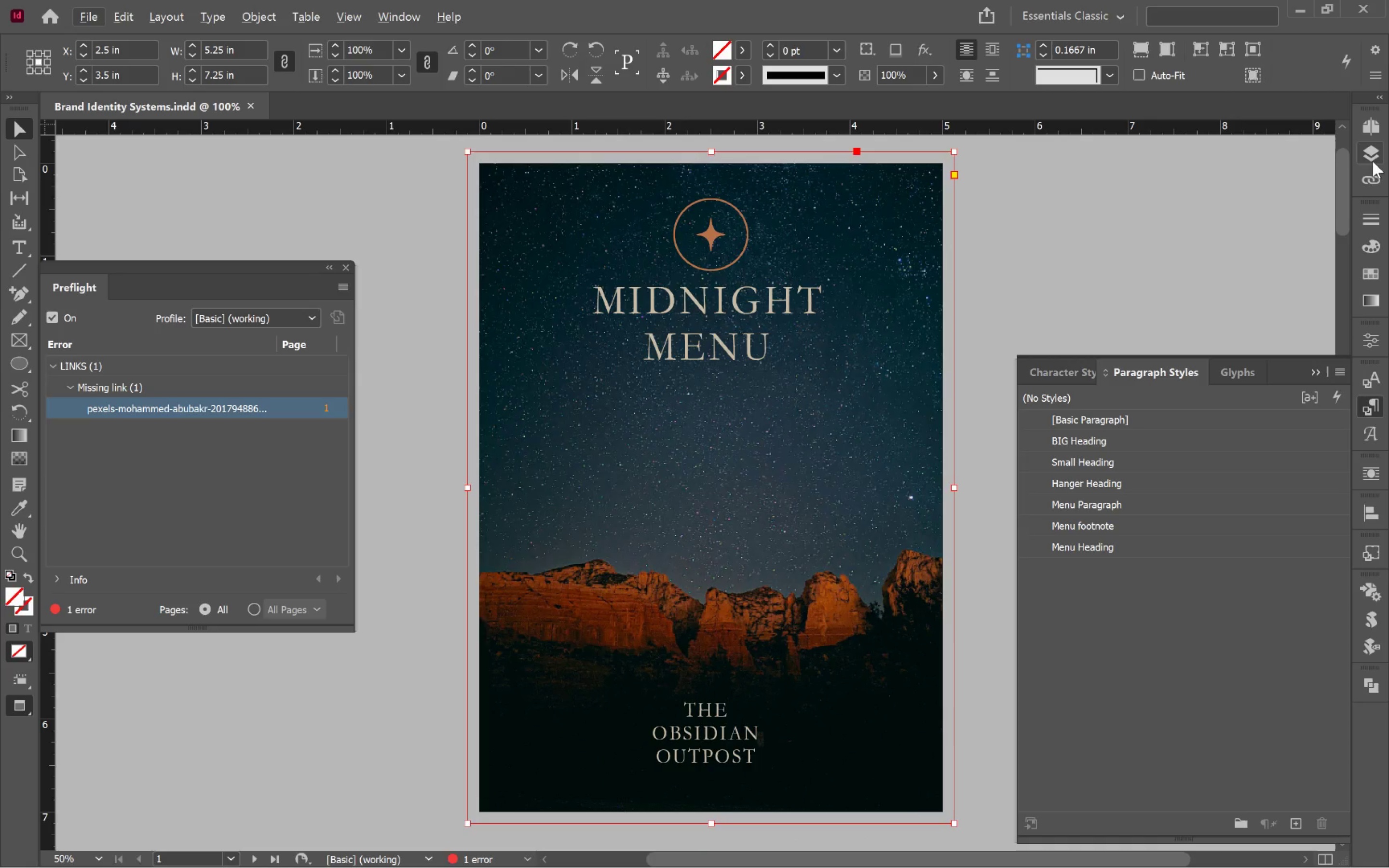 
left_click([1372, 177])
 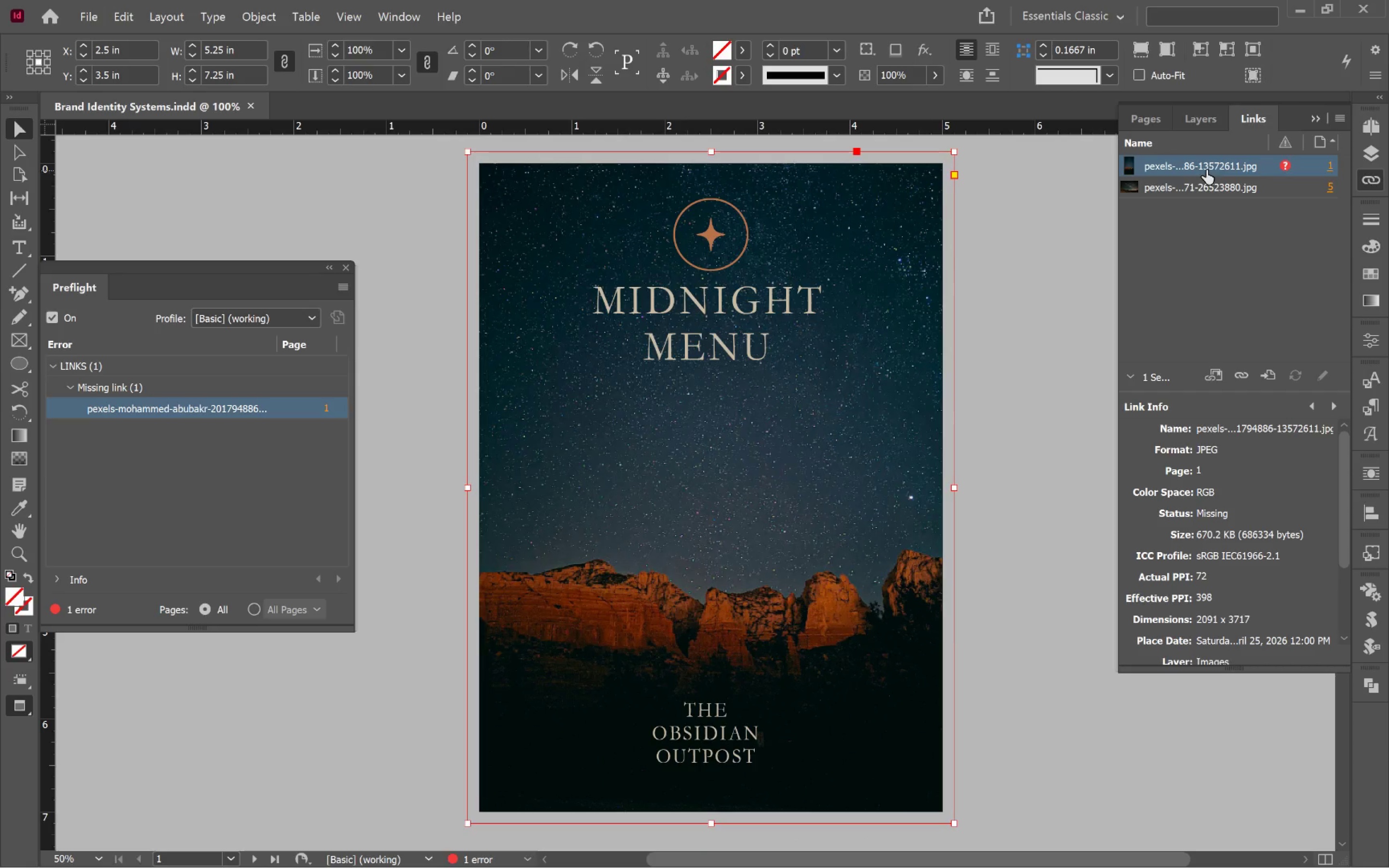 
right_click([1207, 168])
 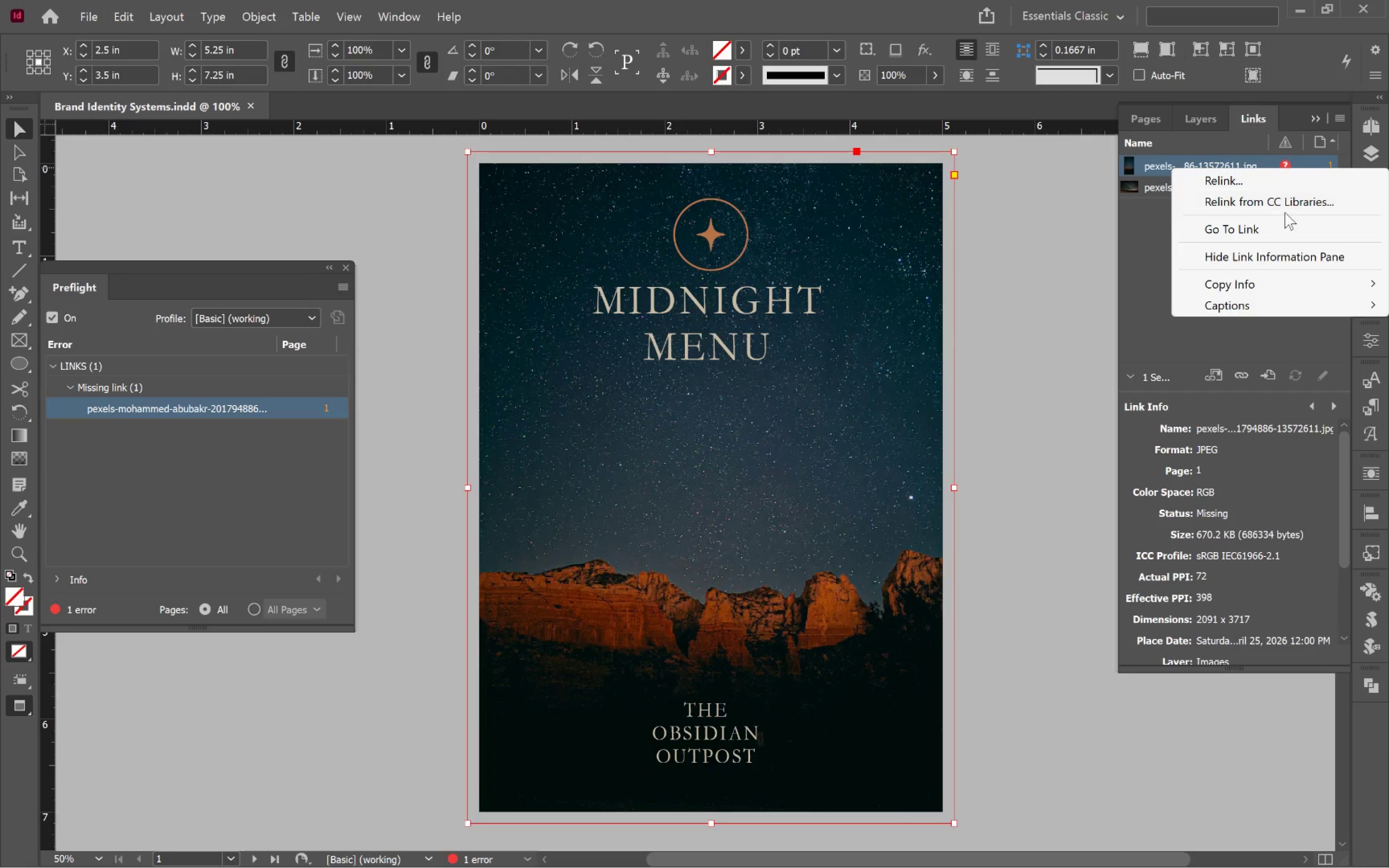 
left_click([1241, 176])
 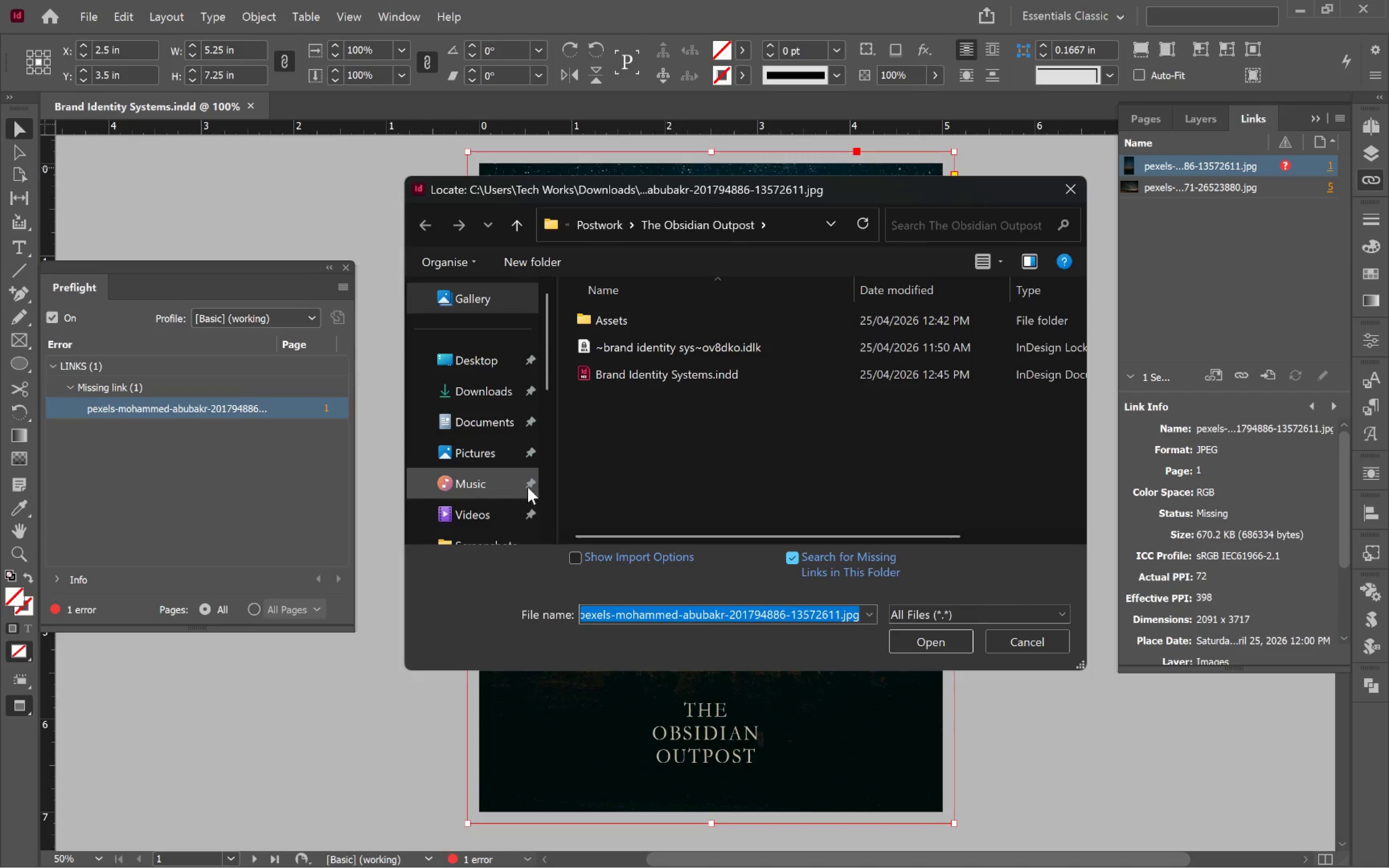 
left_click([489, 423])
 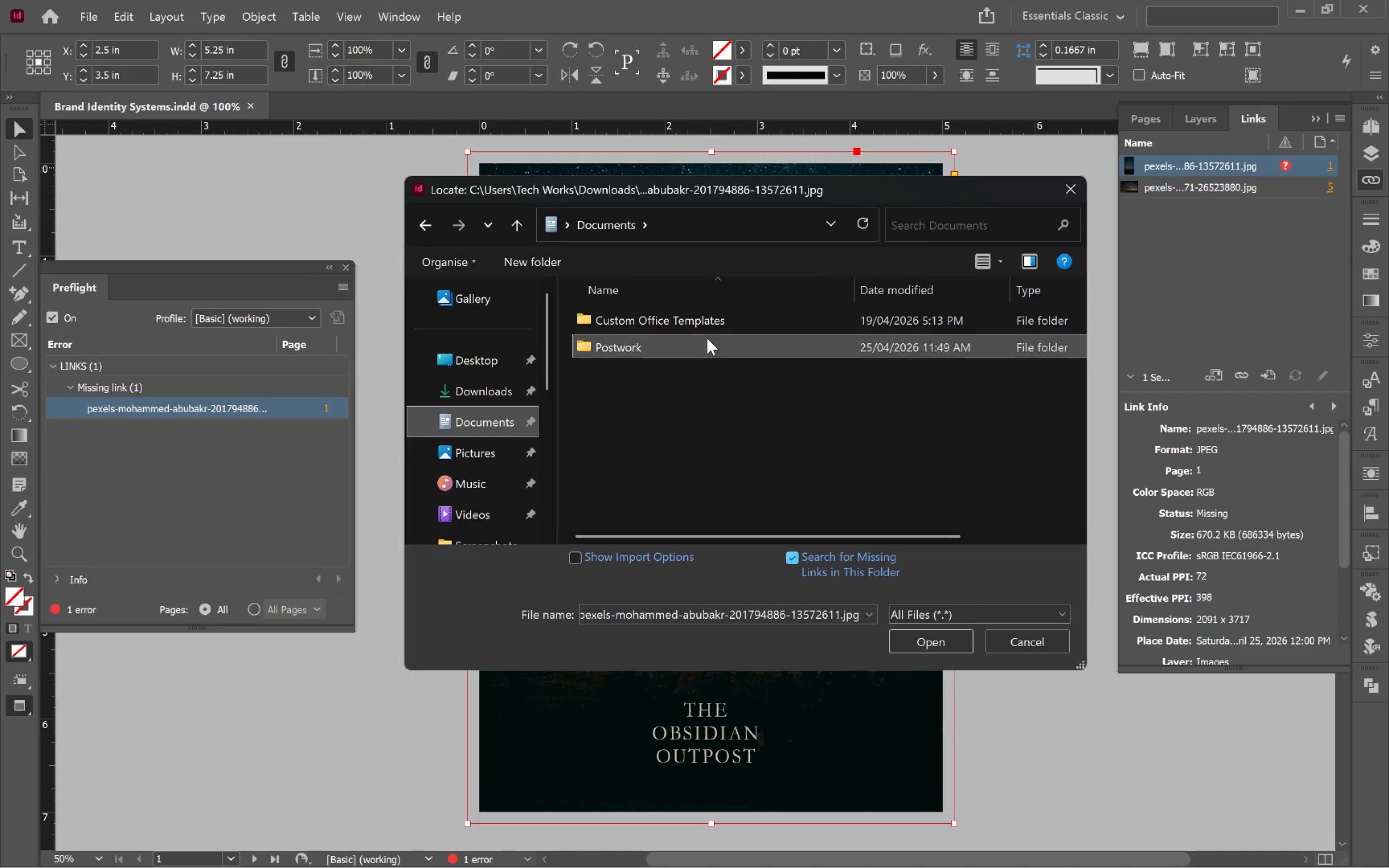 
double_click([705, 341])
 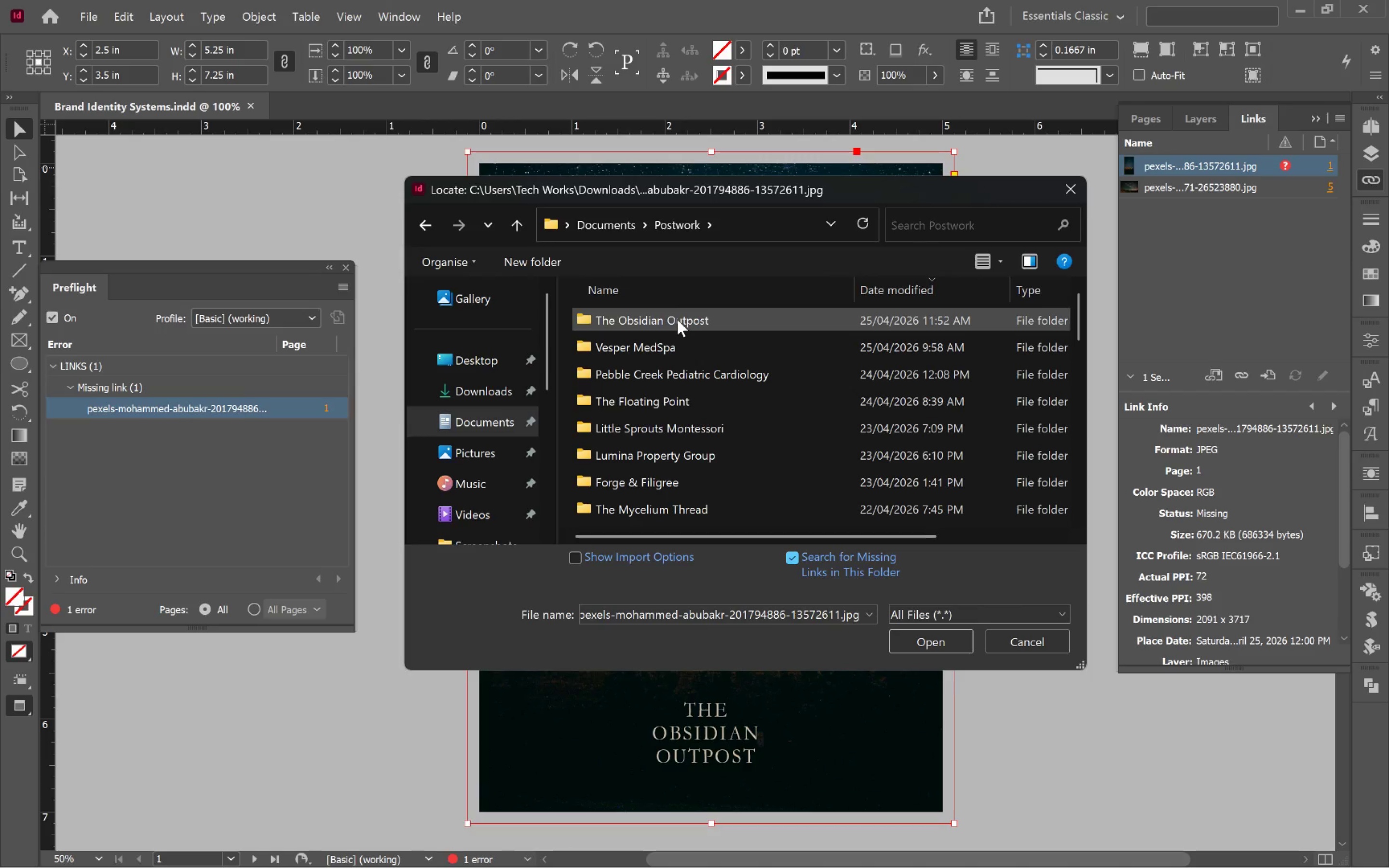 
double_click([677, 319])
 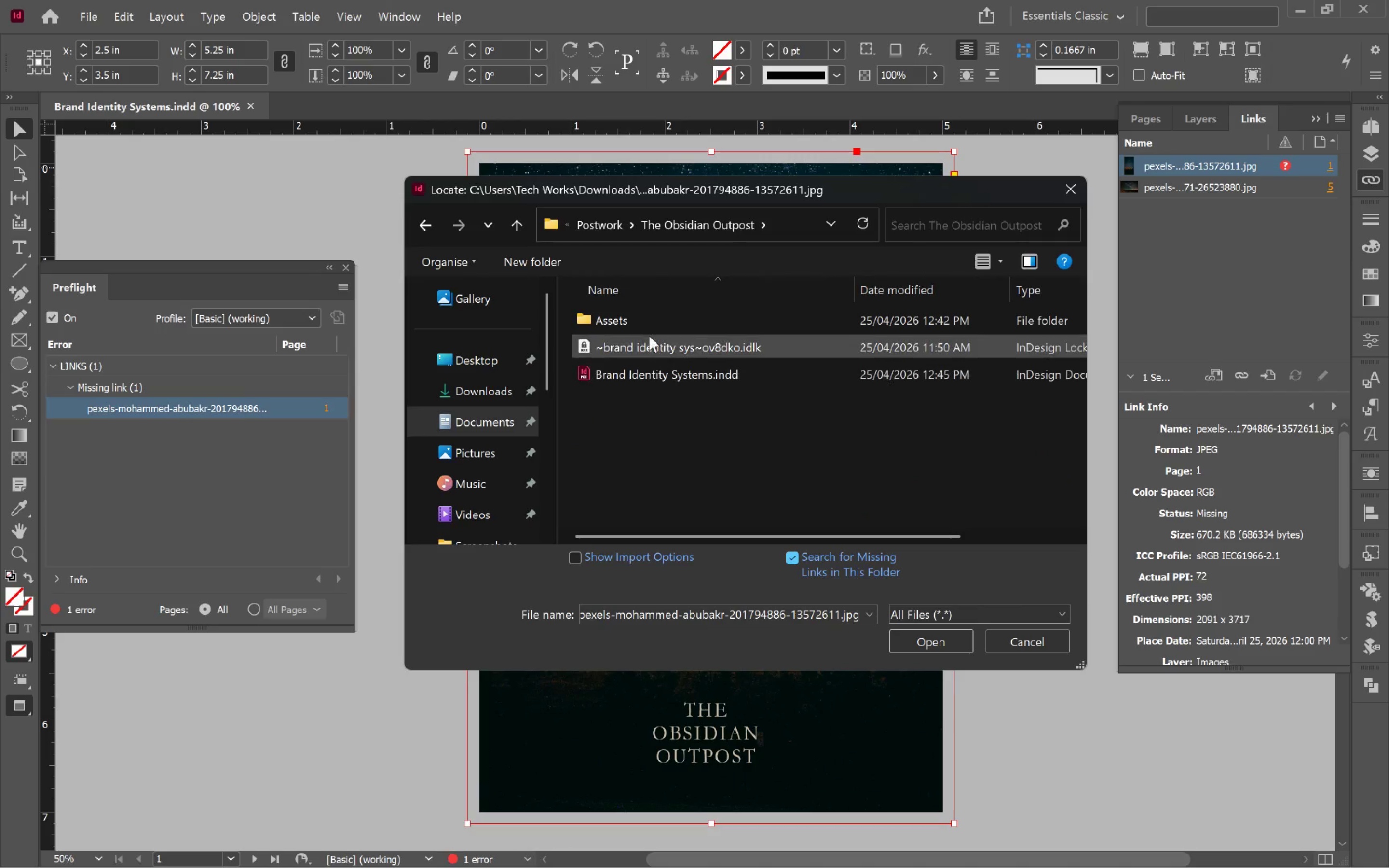 
double_click([649, 323])
 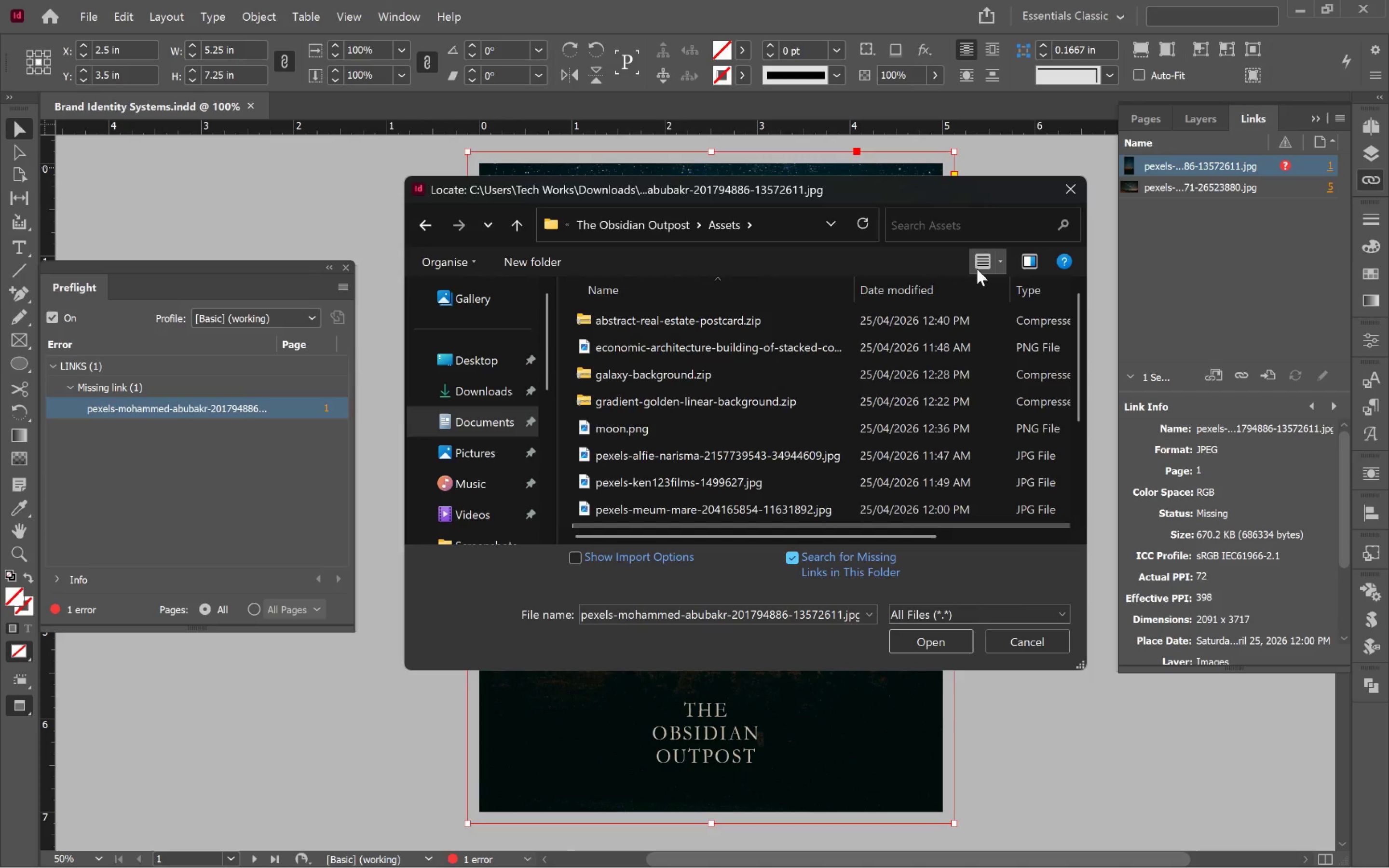 
left_click([1002, 263])
 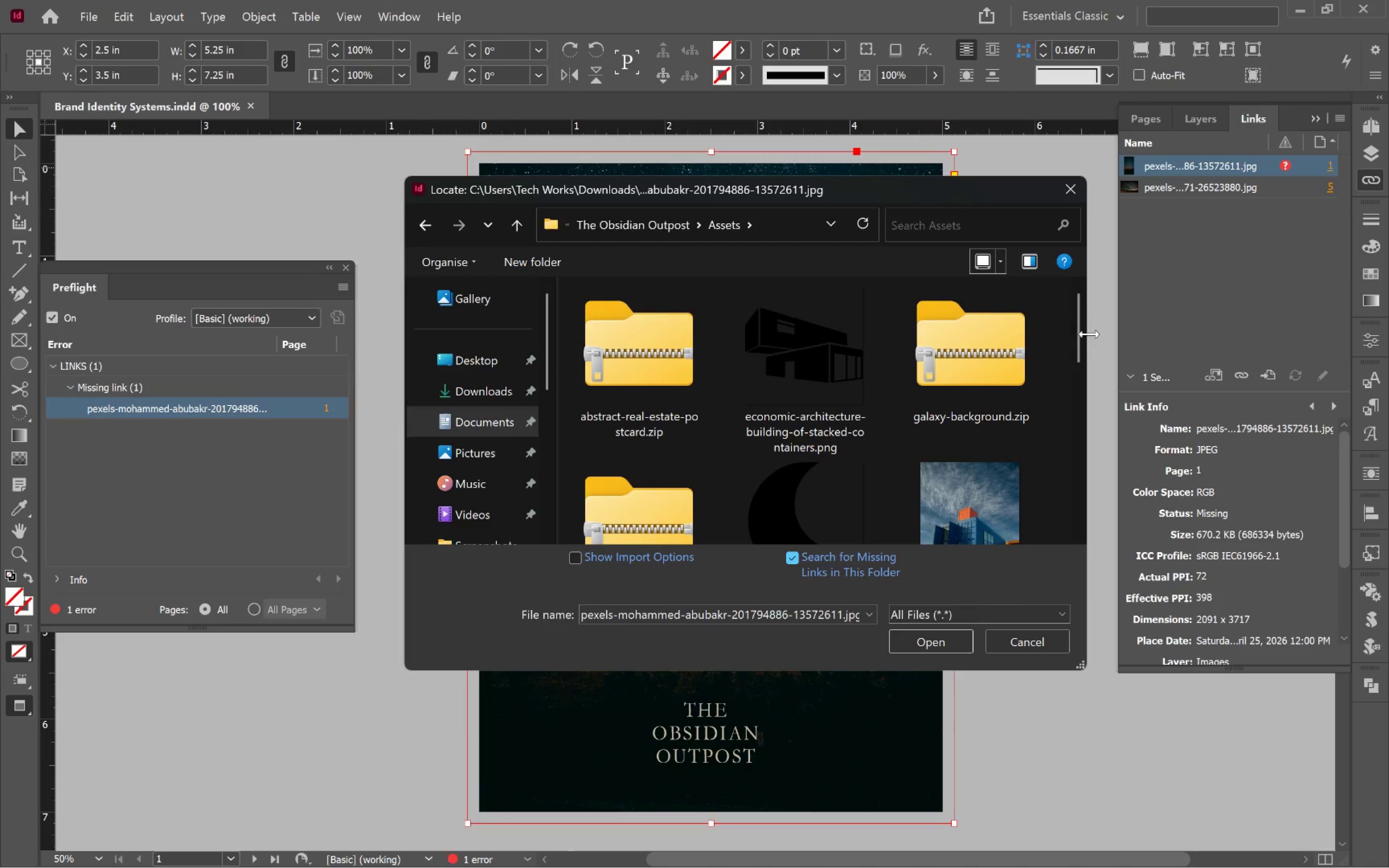 
left_click_drag(start_coordinate=[1076, 298], to_coordinate=[1089, 381])
 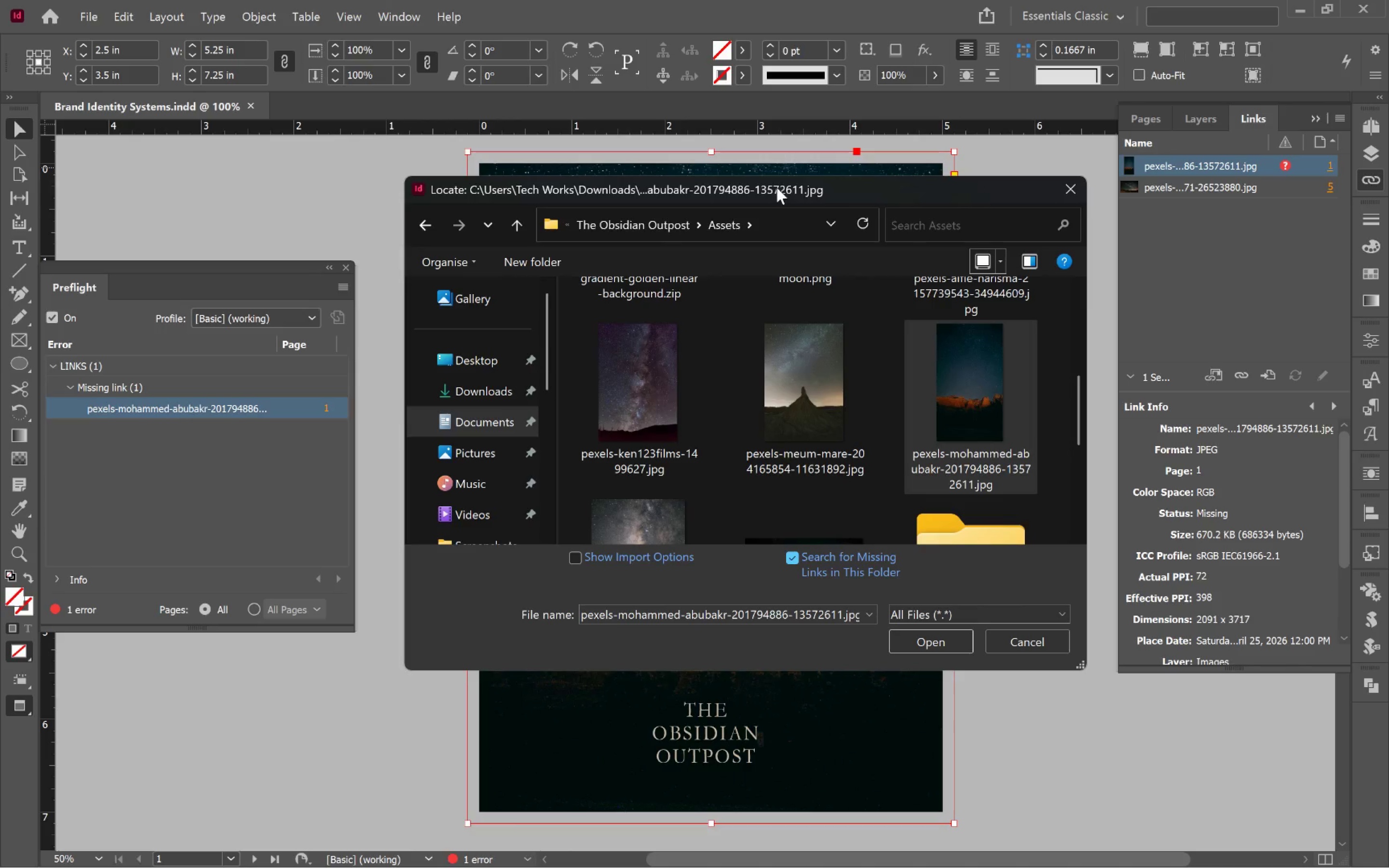 
left_click_drag(start_coordinate=[776, 187], to_coordinate=[328, 219])
 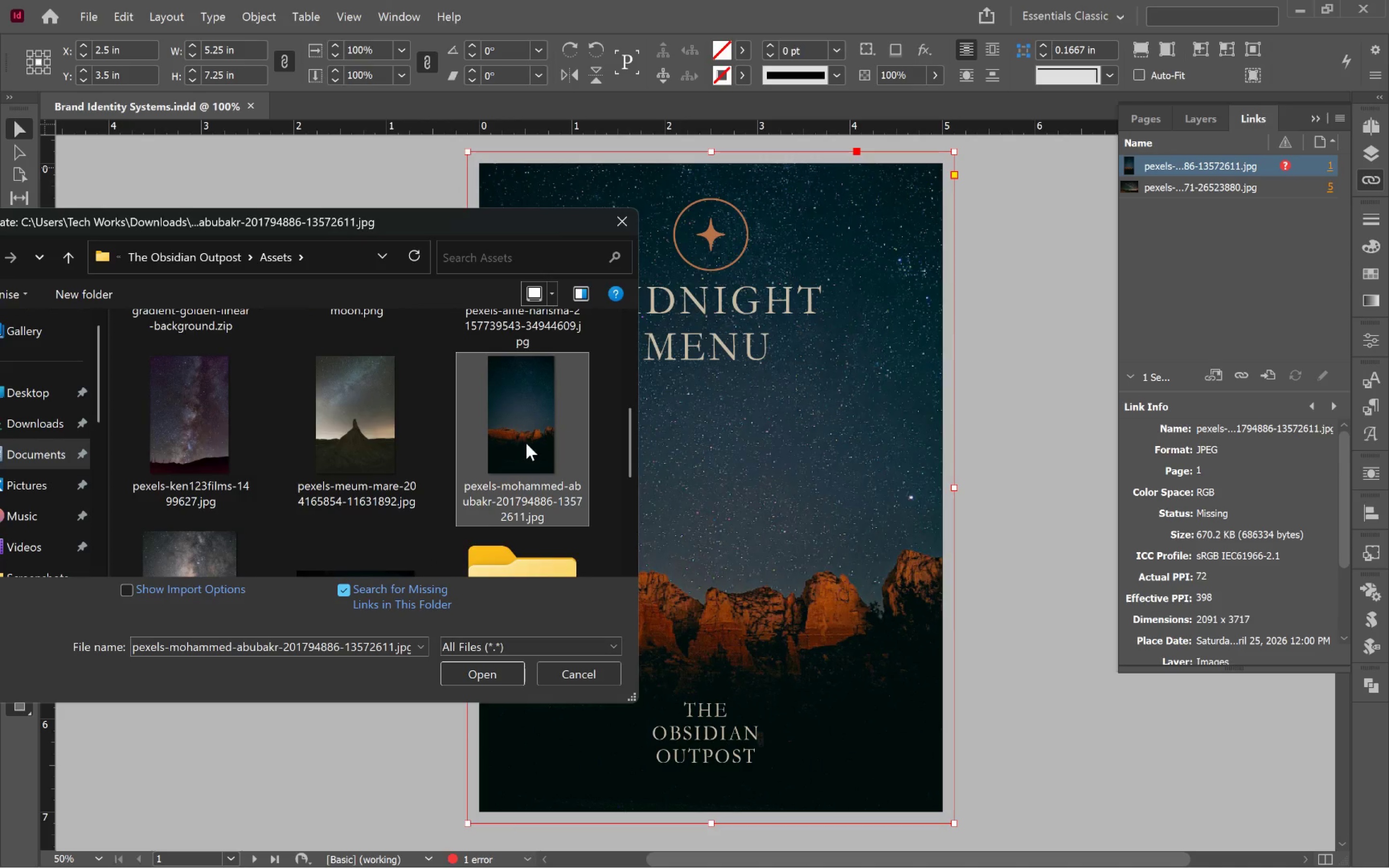 
double_click([526, 443])
 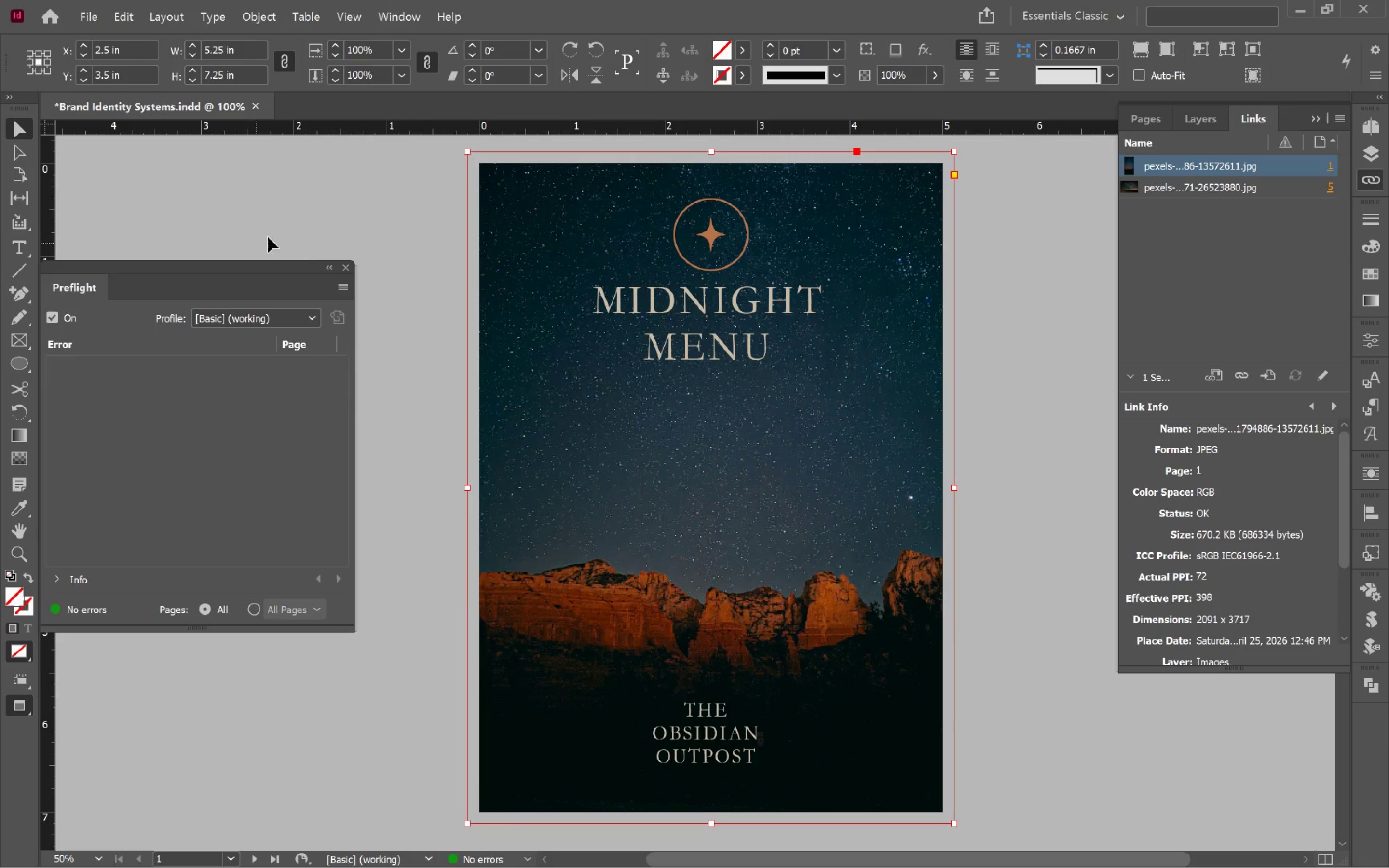 
left_click([346, 269])
 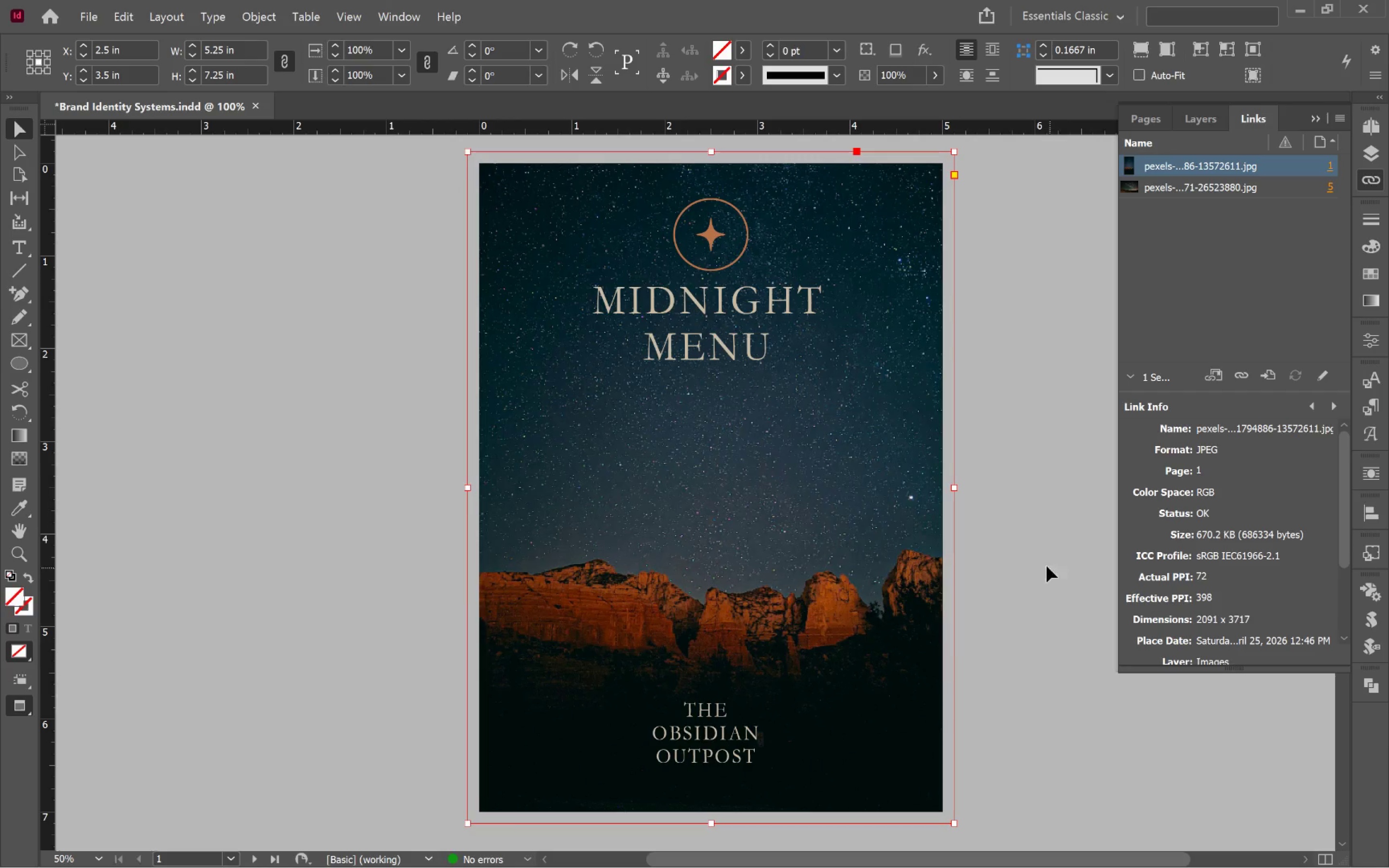 
left_click([1014, 547])
 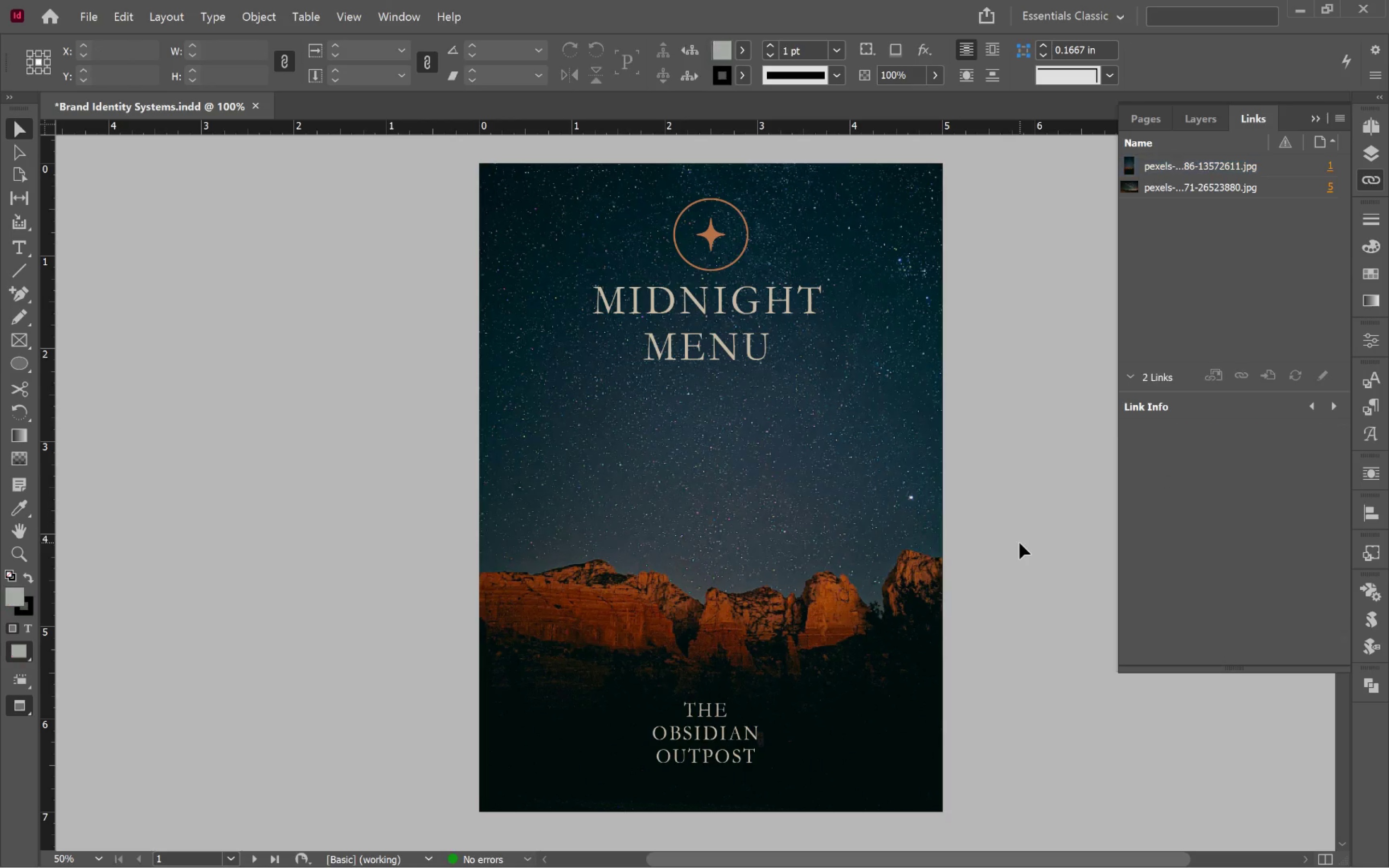 
scroll: coordinate [1020, 543], scroll_direction: down, amount: 62.0
 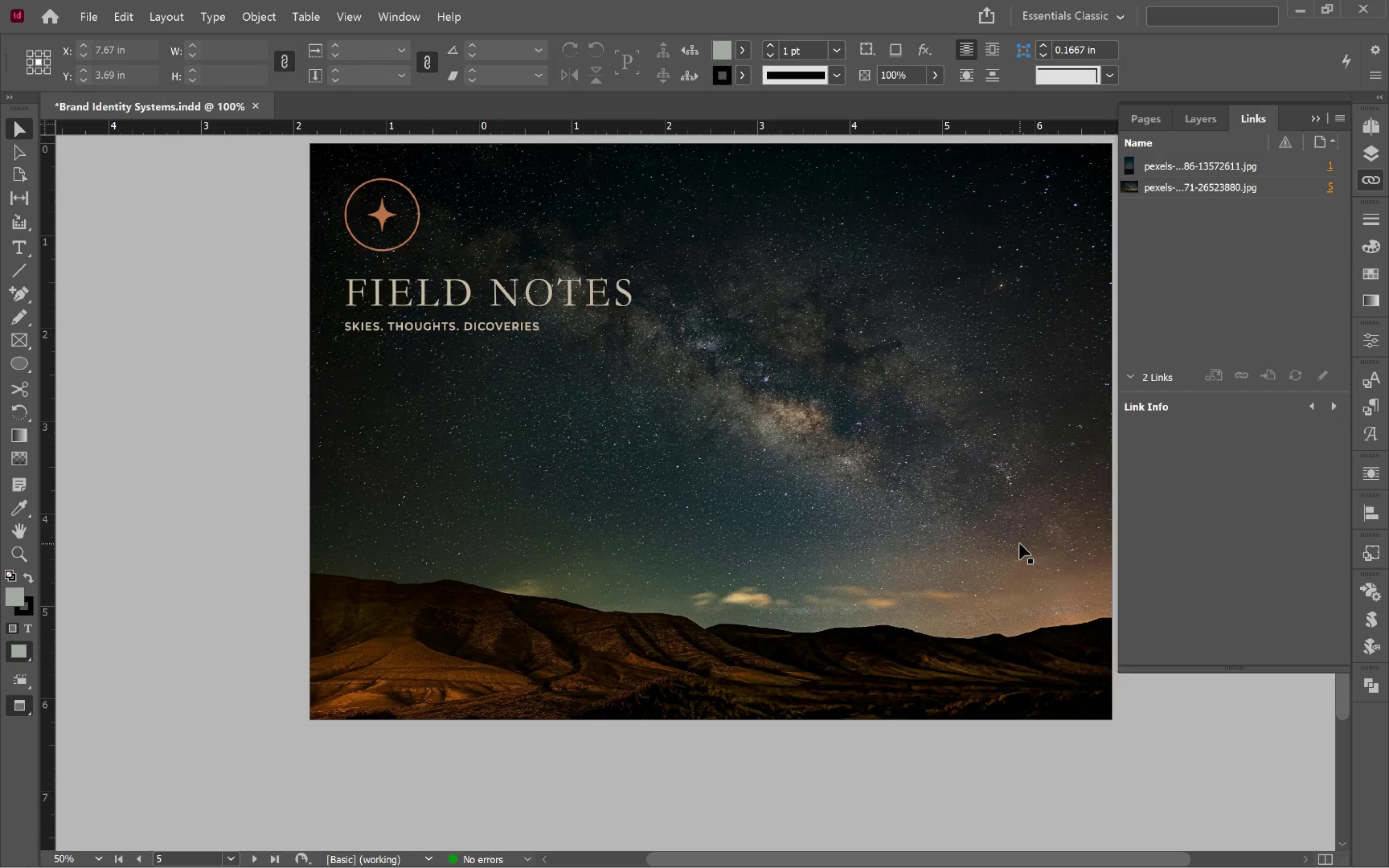 
hold_key(key=ControlLeft, duration=0.69)
 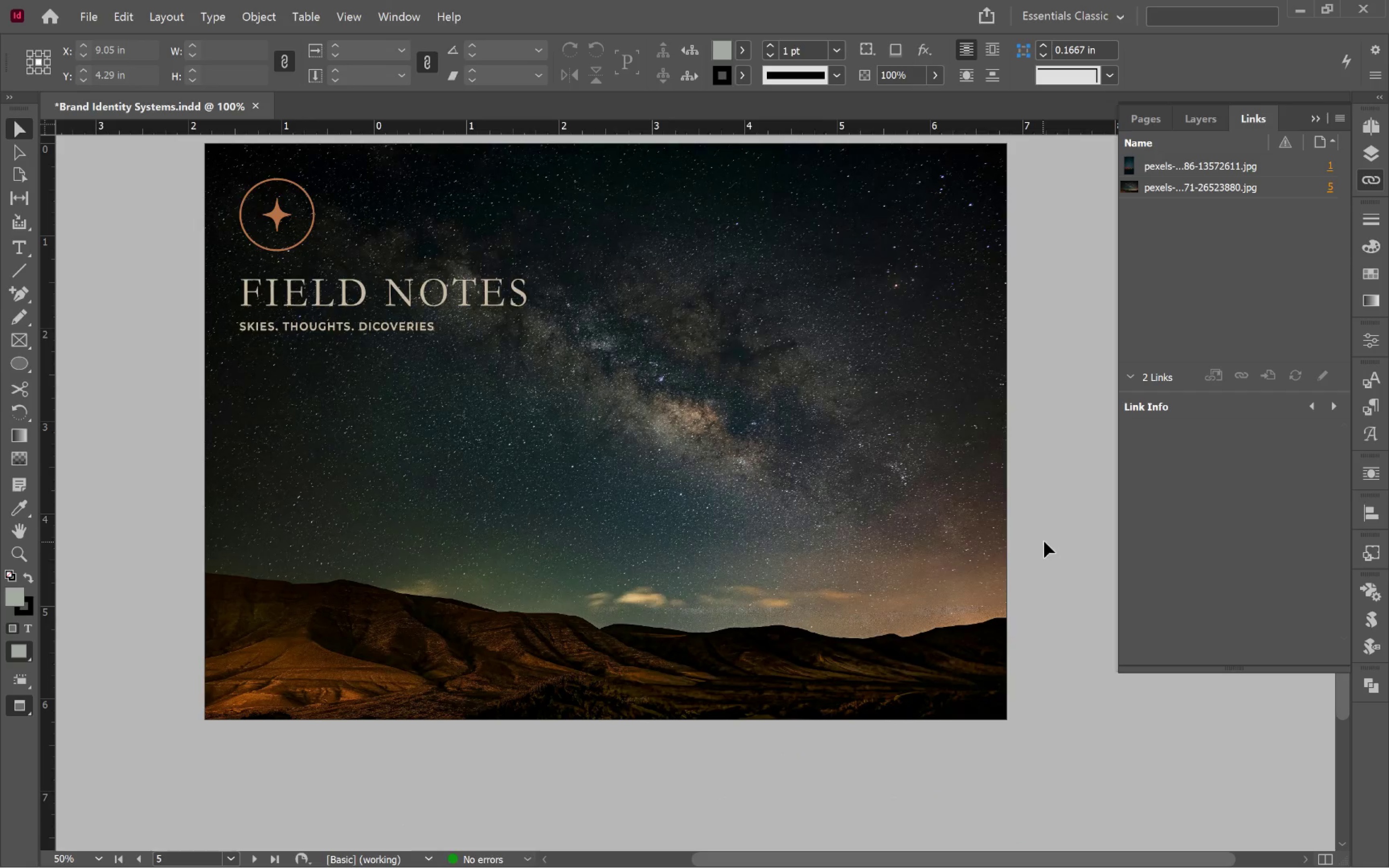 
left_click([1044, 542])
 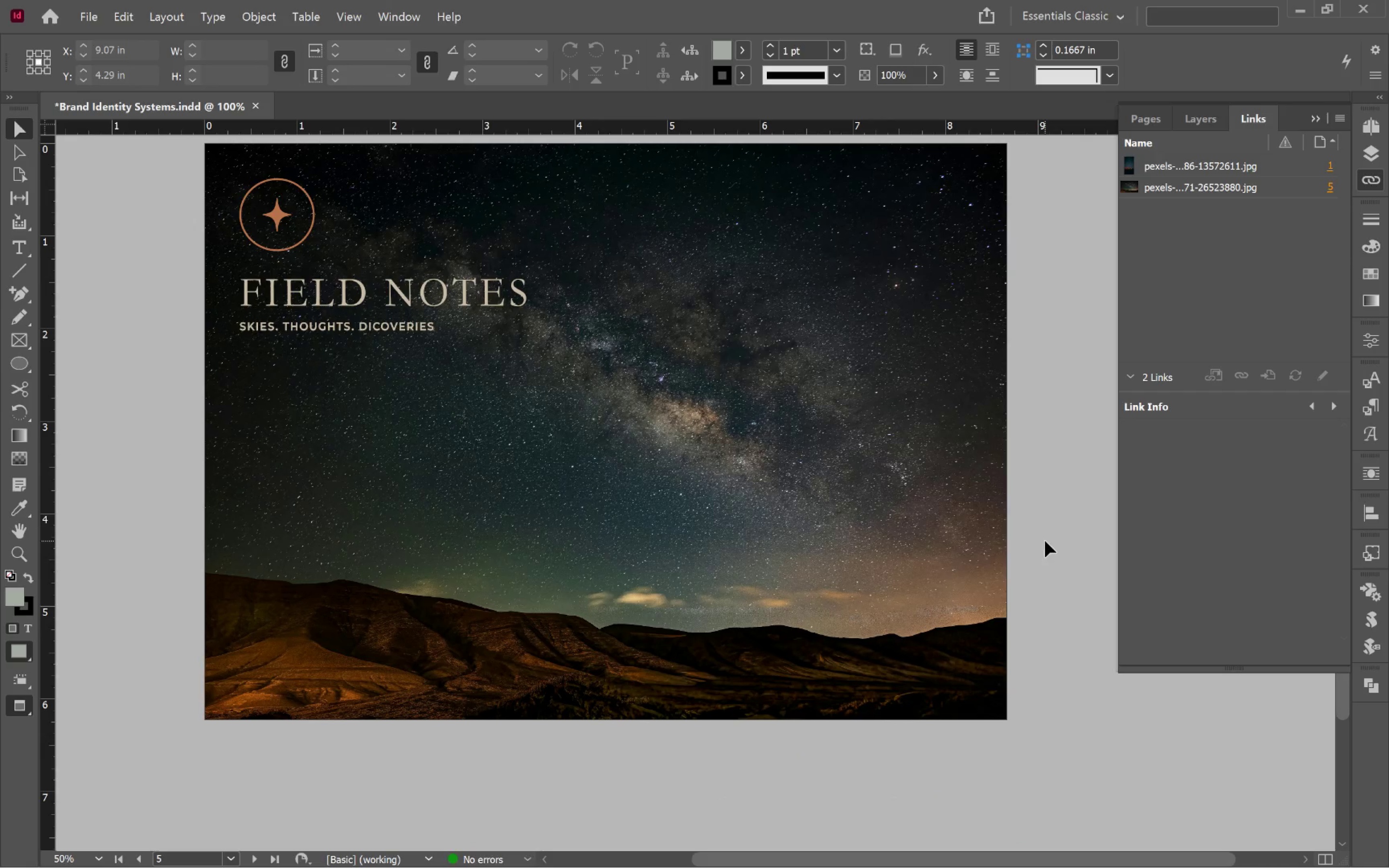 
scroll: coordinate [1045, 541], scroll_direction: up, amount: 1.0
 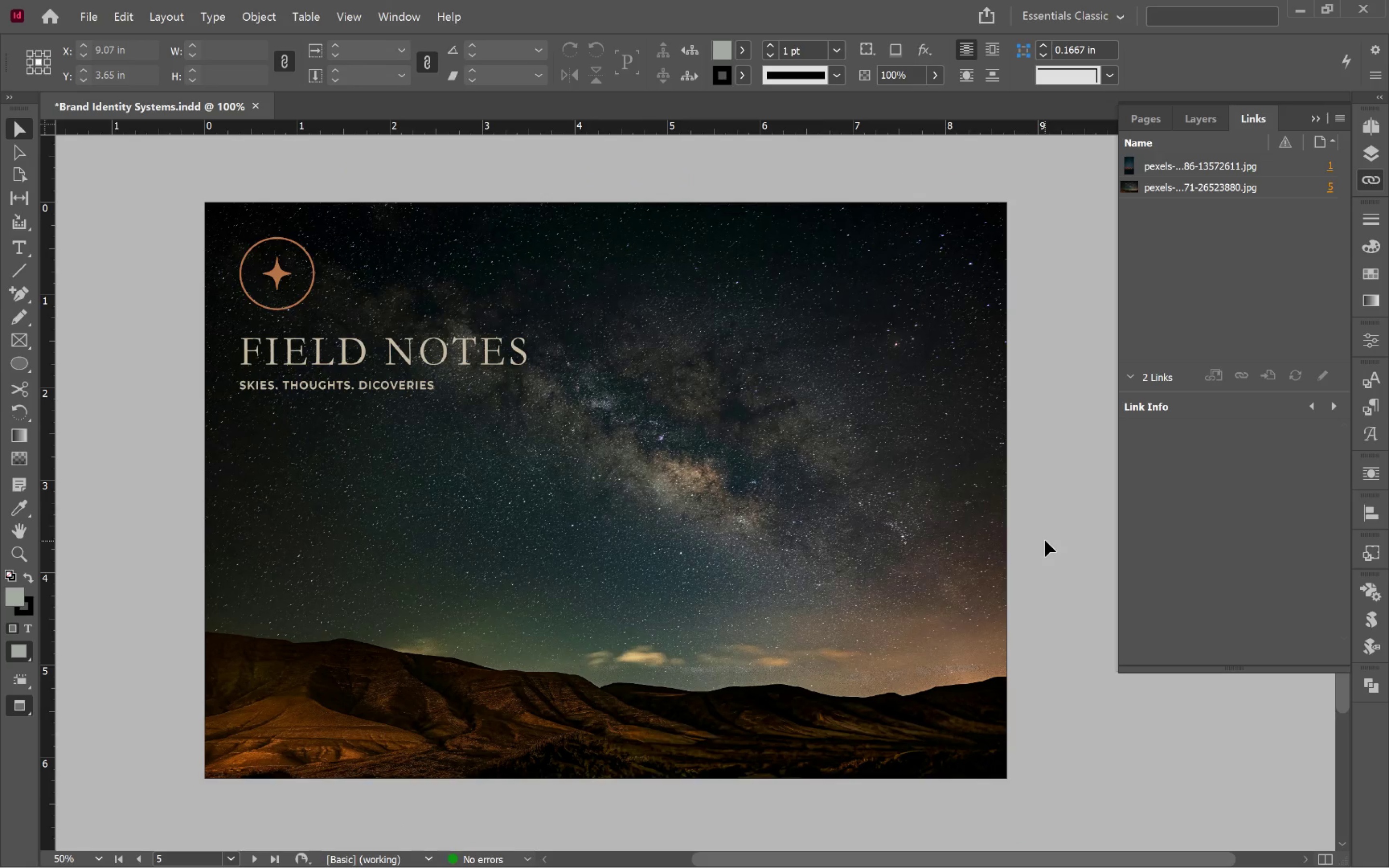 
left_click([753, 482])
 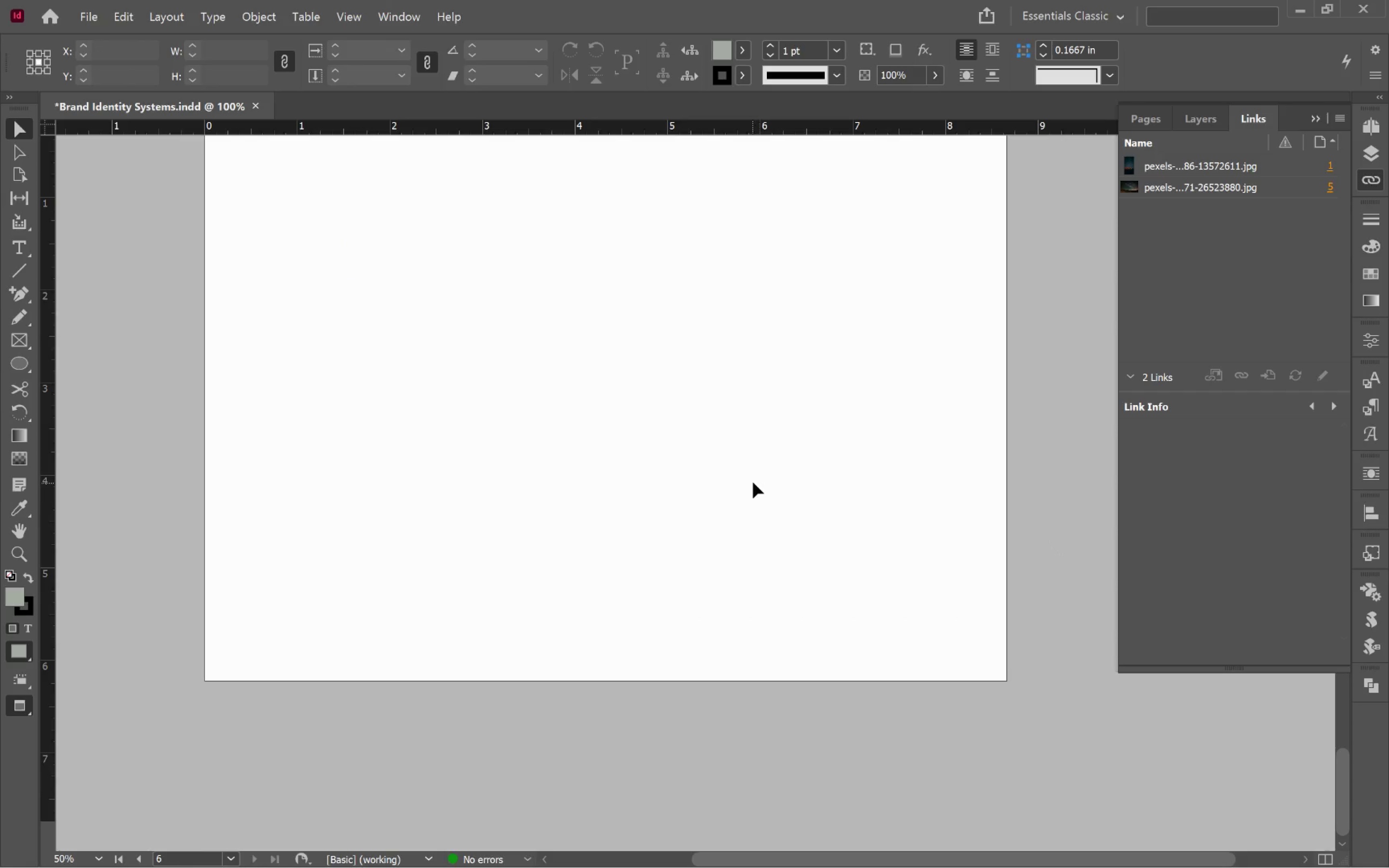 
scroll: coordinate [1049, 542], scroll_direction: down, amount: 17.0
 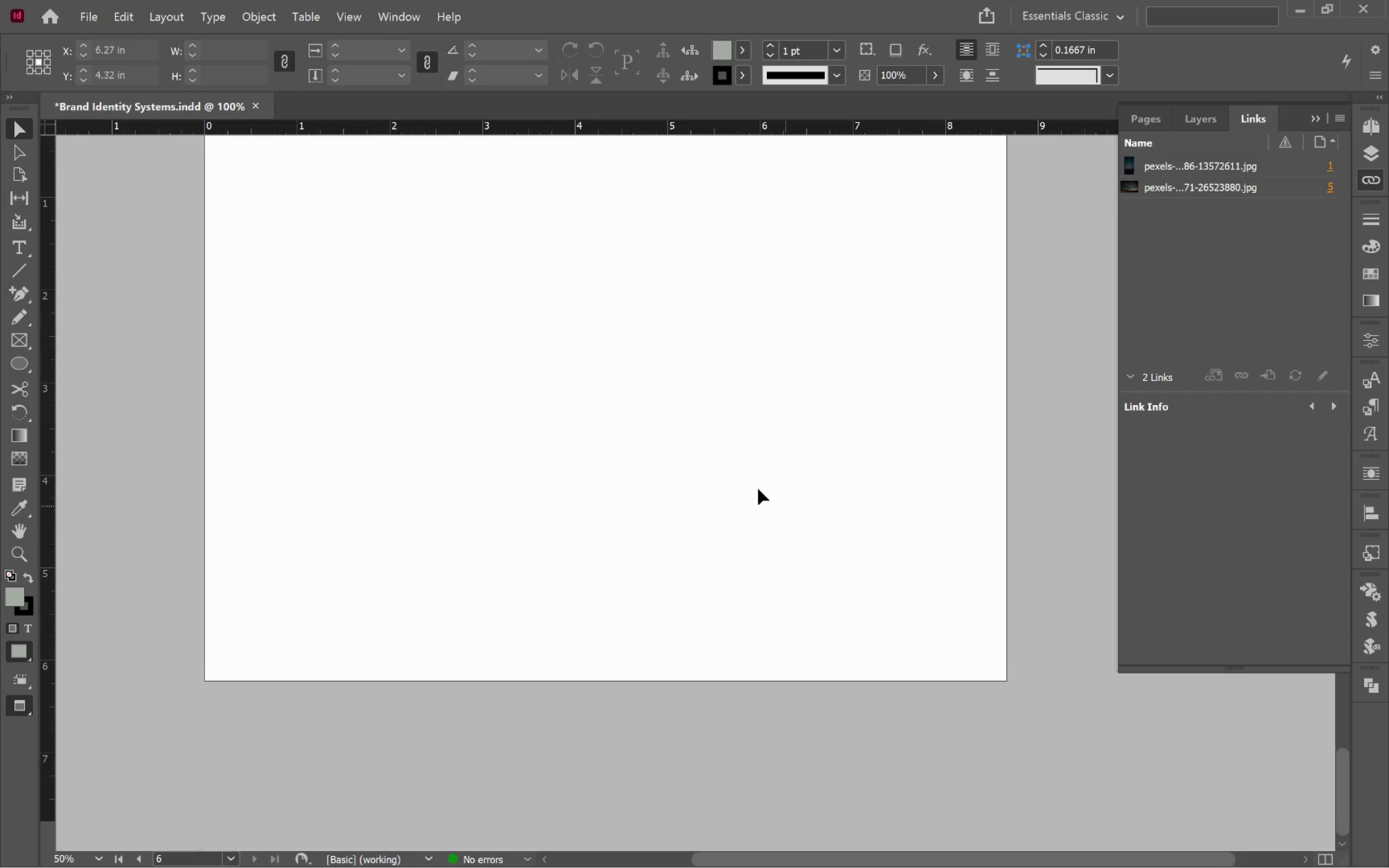 
key(W)
 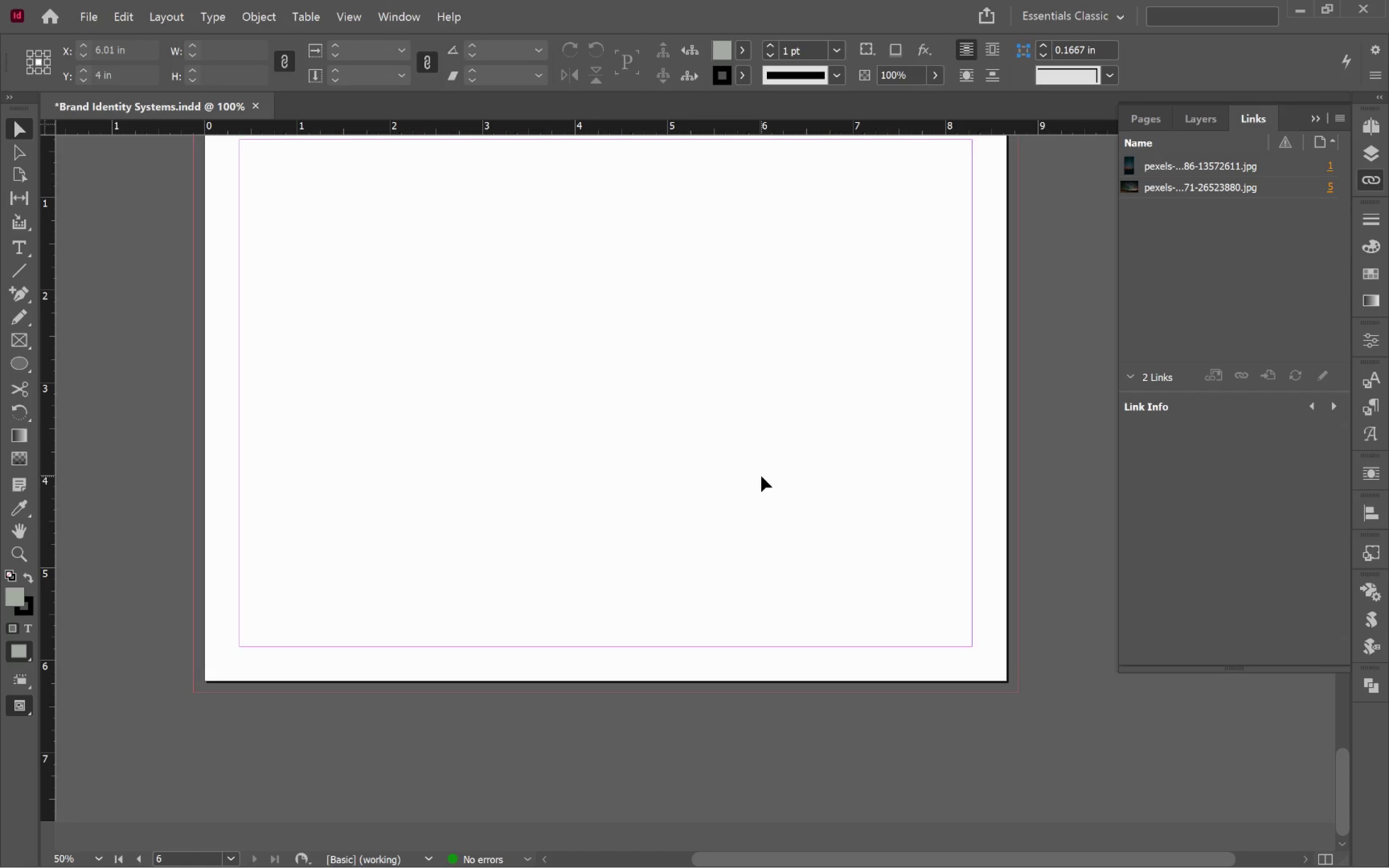 
wait(19.69)
 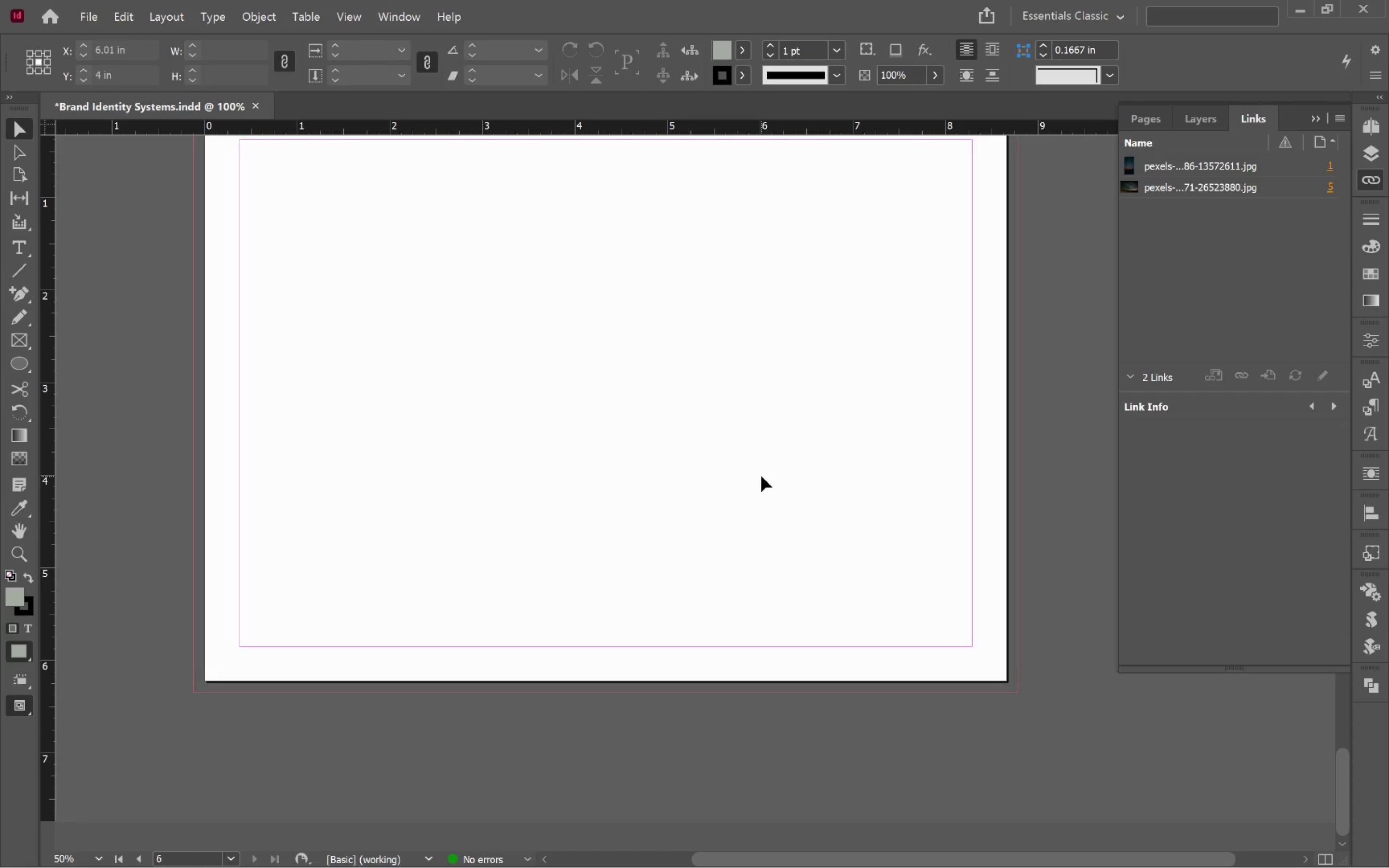 
left_click([676, 421])
 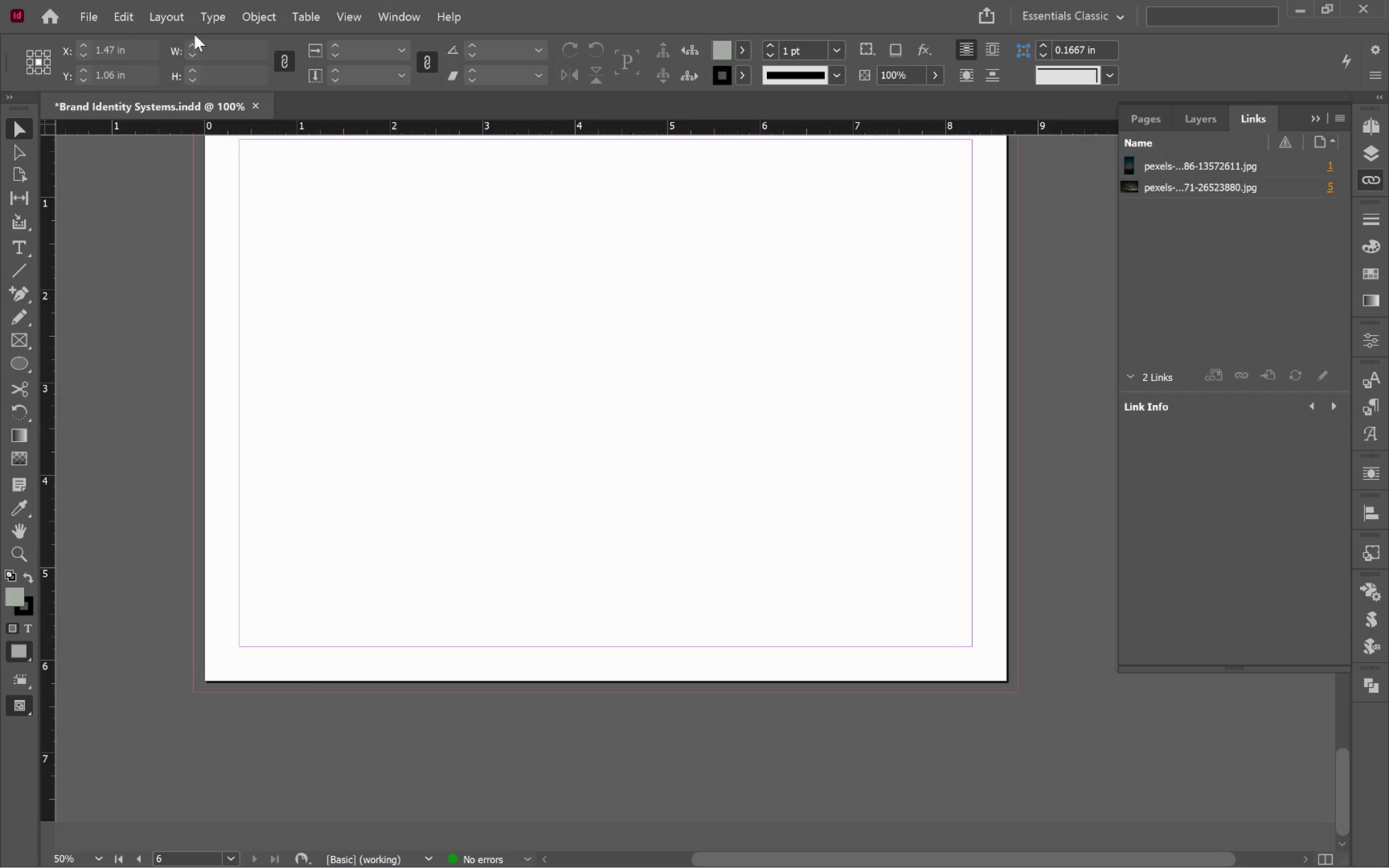 
left_click([165, 17])
 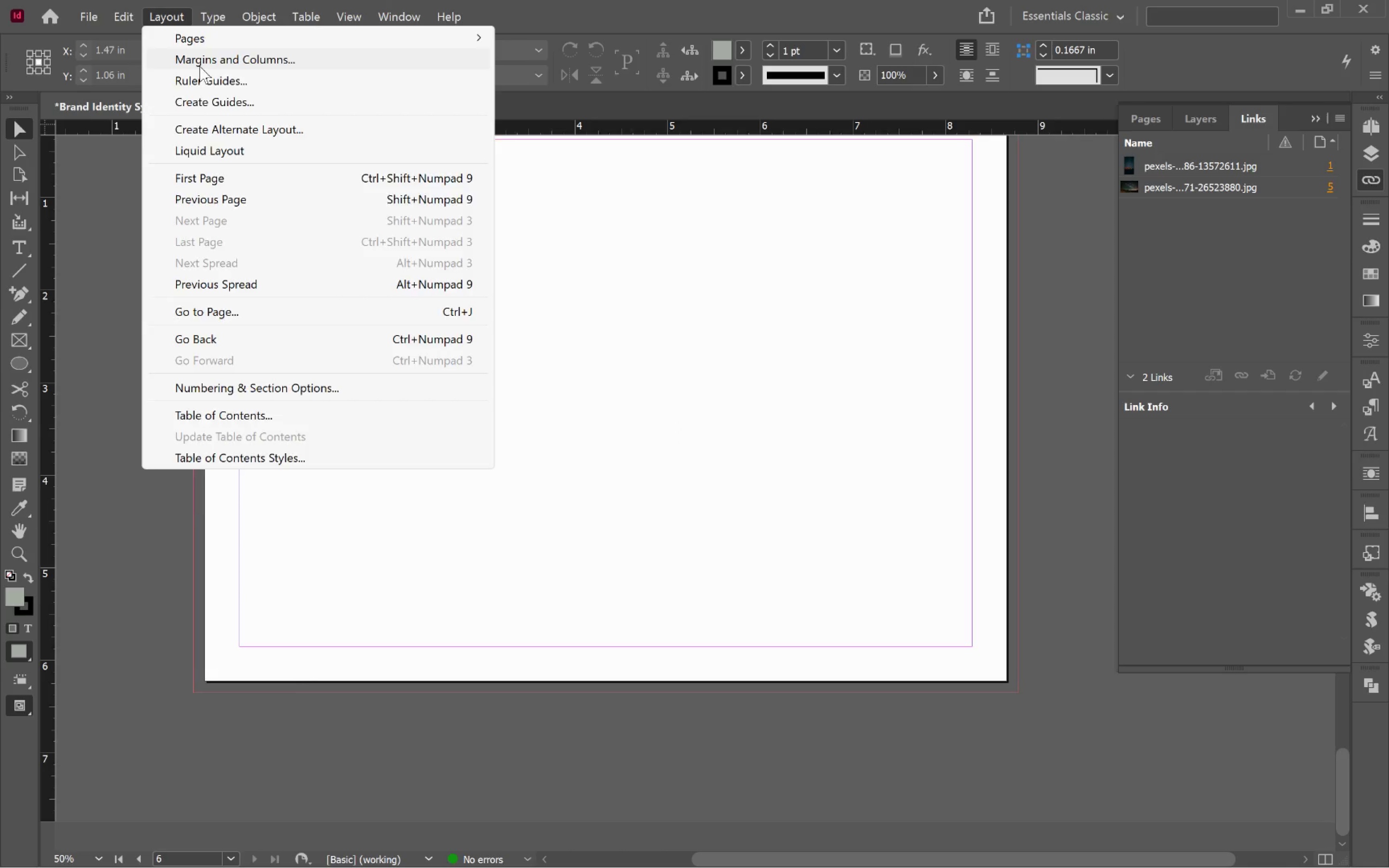 
left_click([201, 66])
 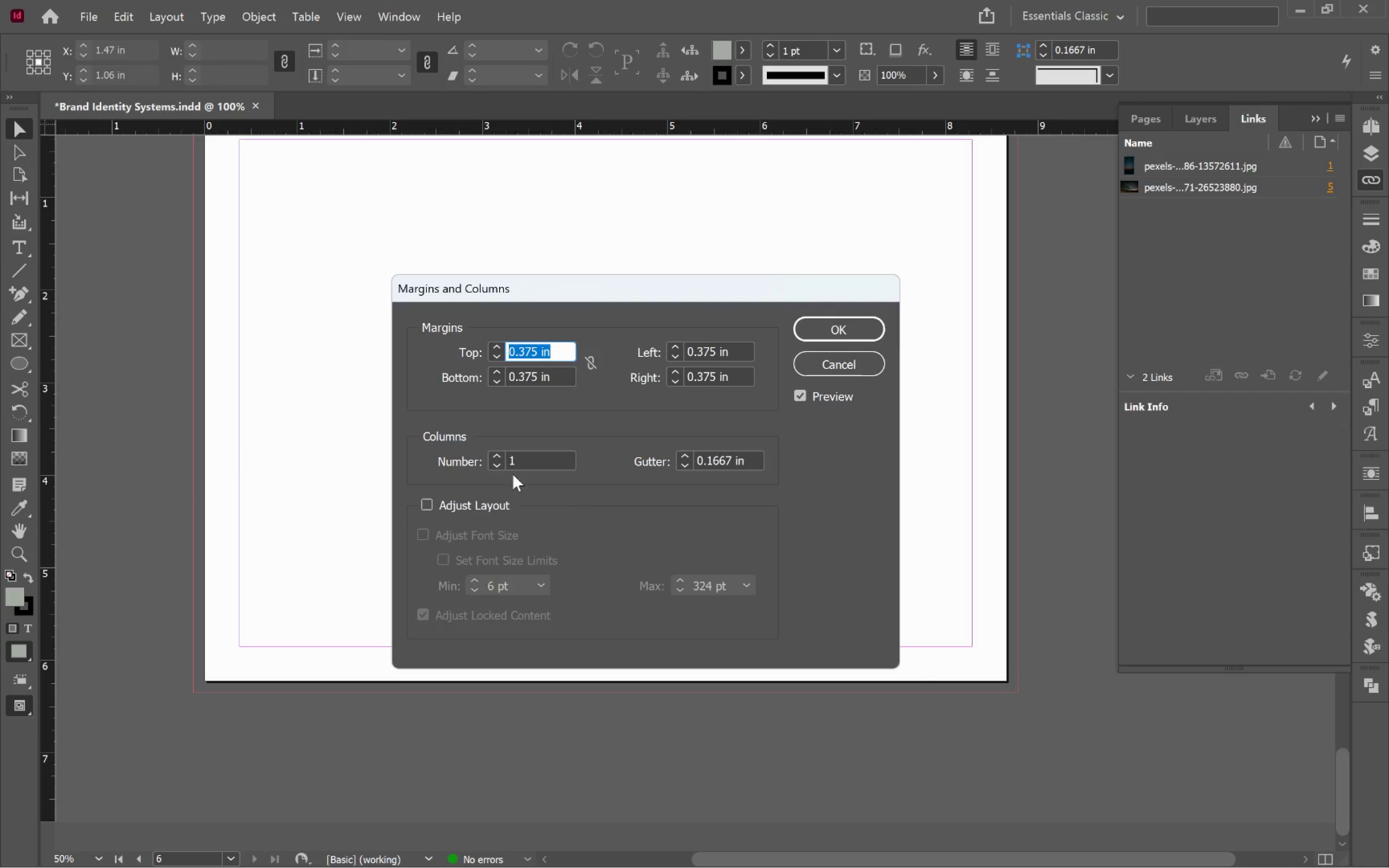 
left_click([499, 459])
 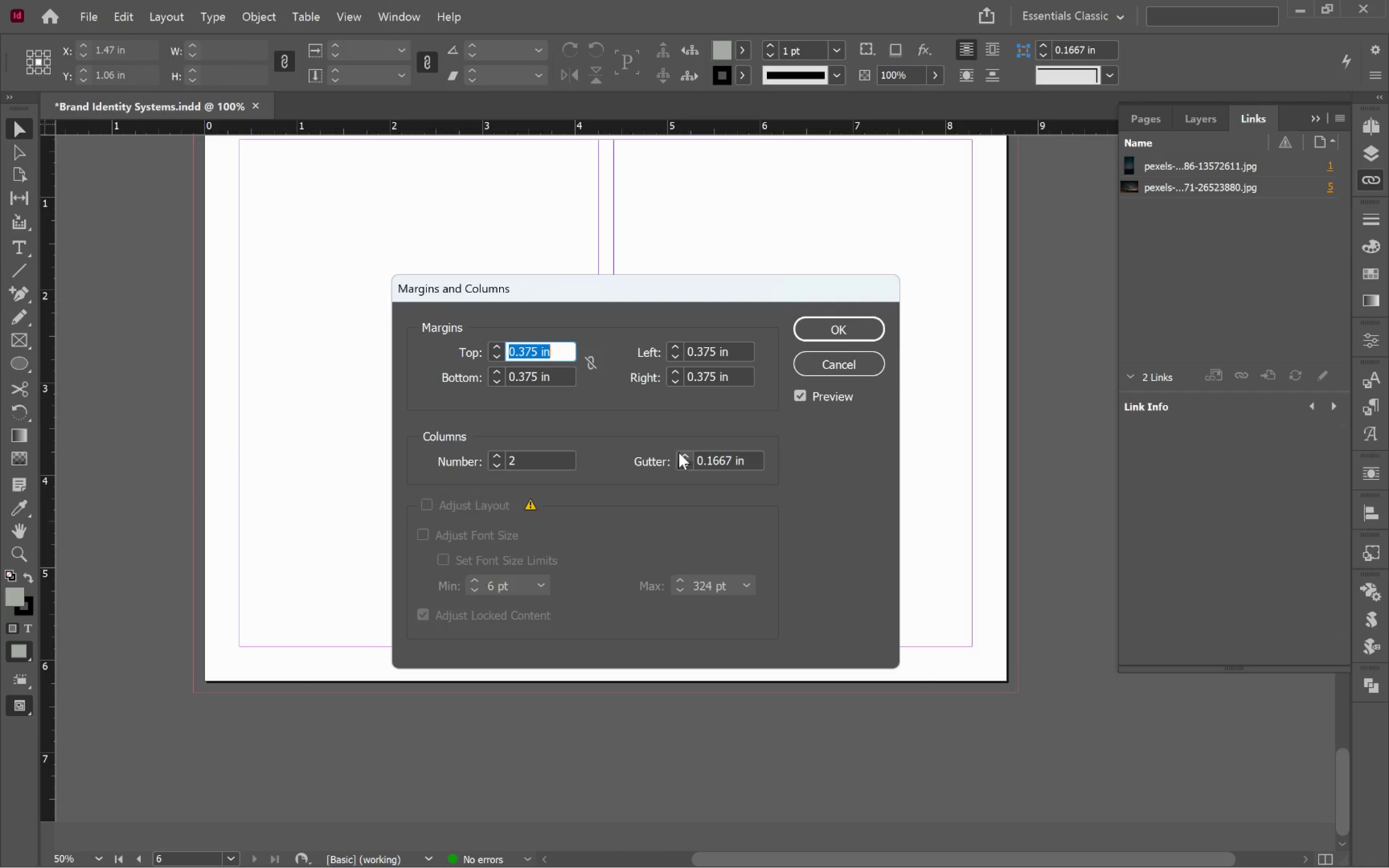 
left_click([682, 456])
 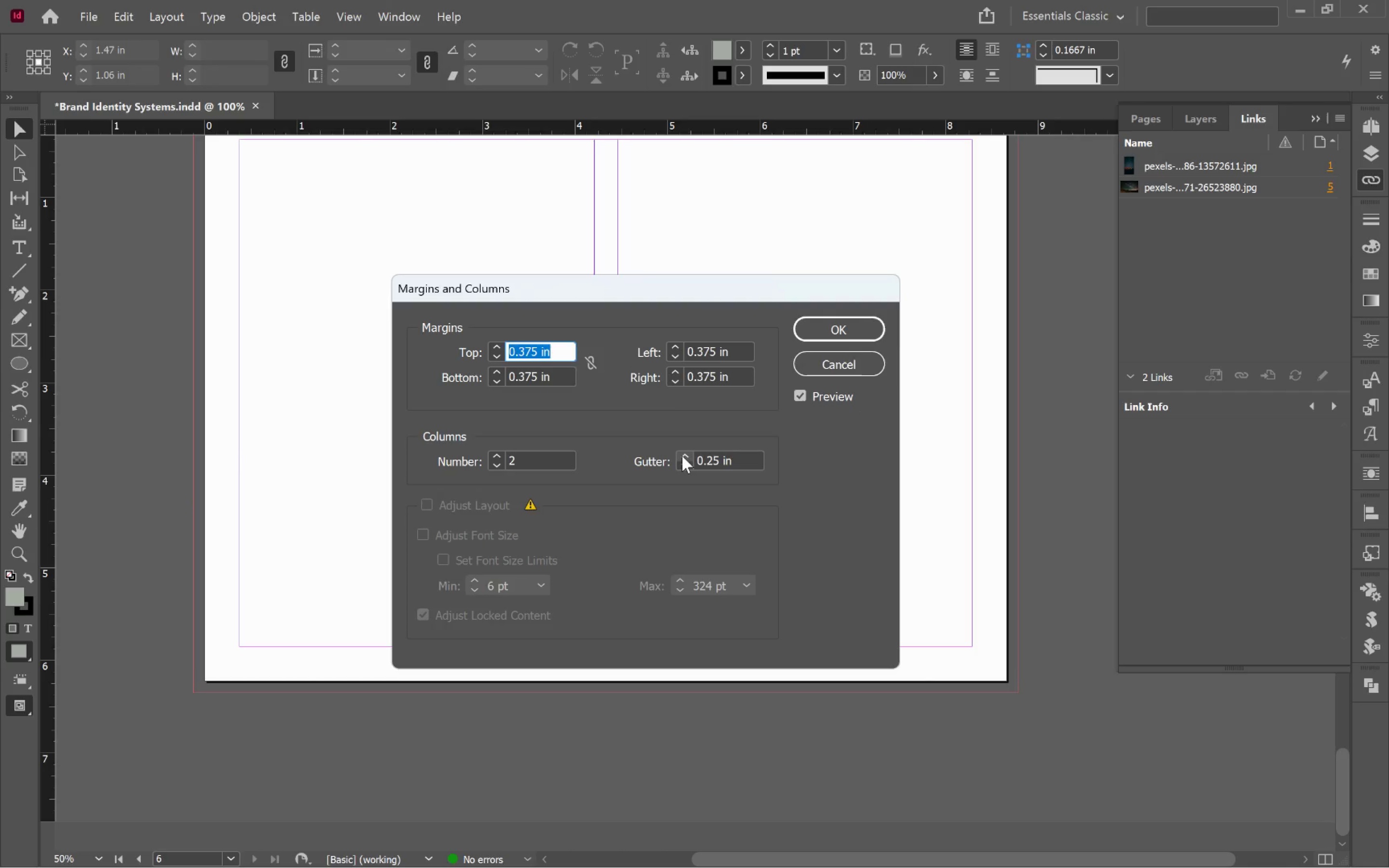 
double_click([682, 456])
 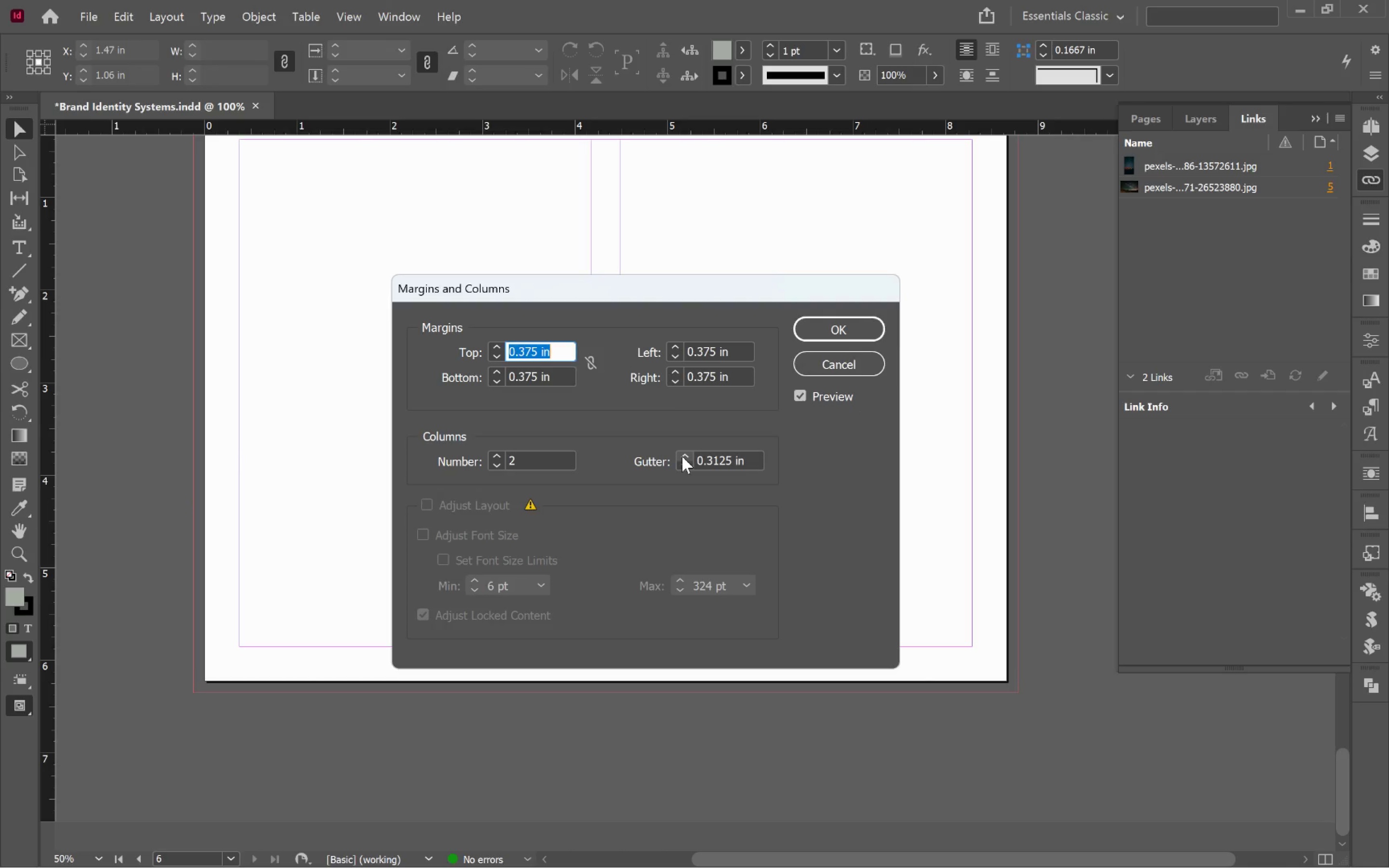 
double_click([682, 456])
 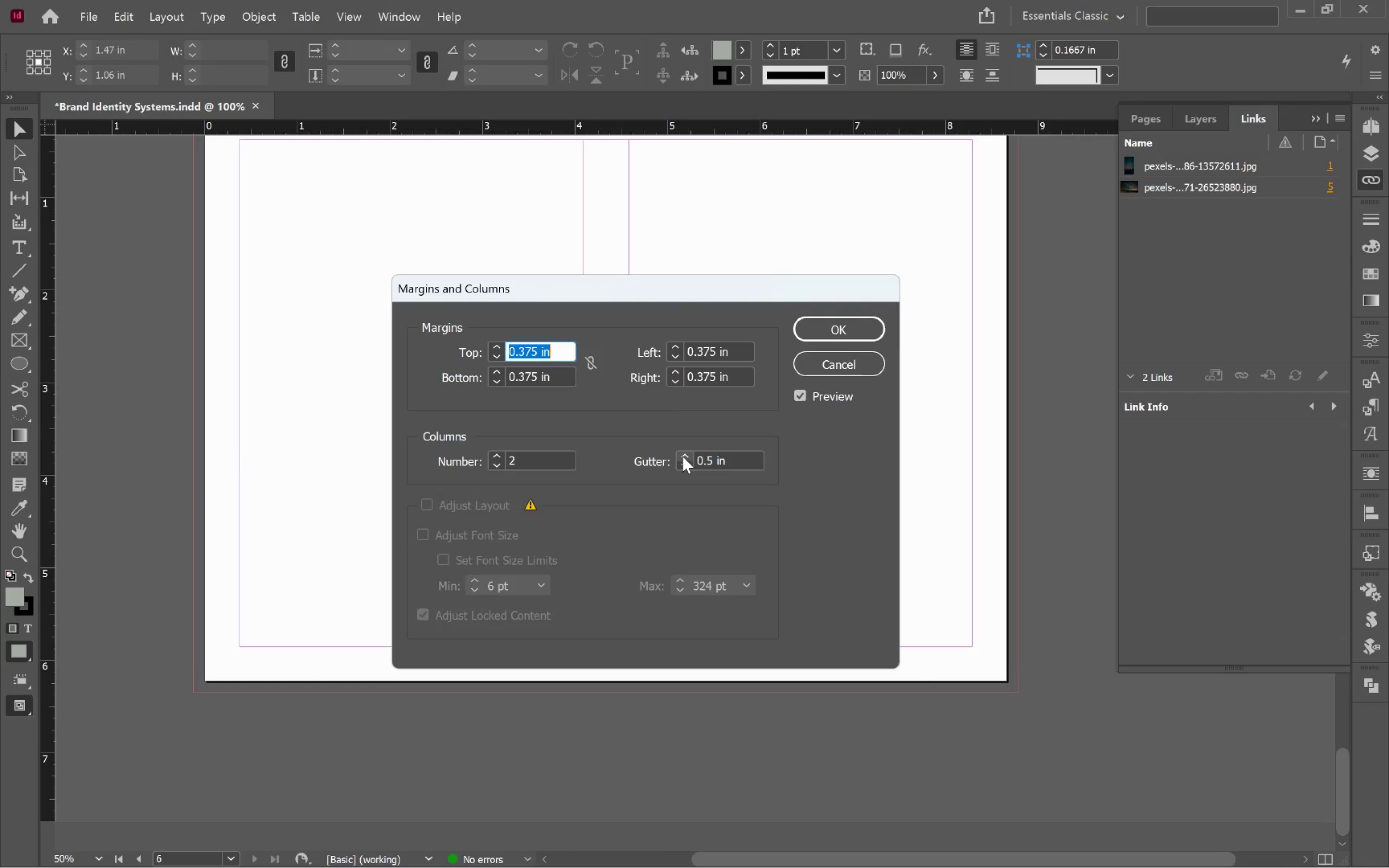 
left_click([682, 456])
 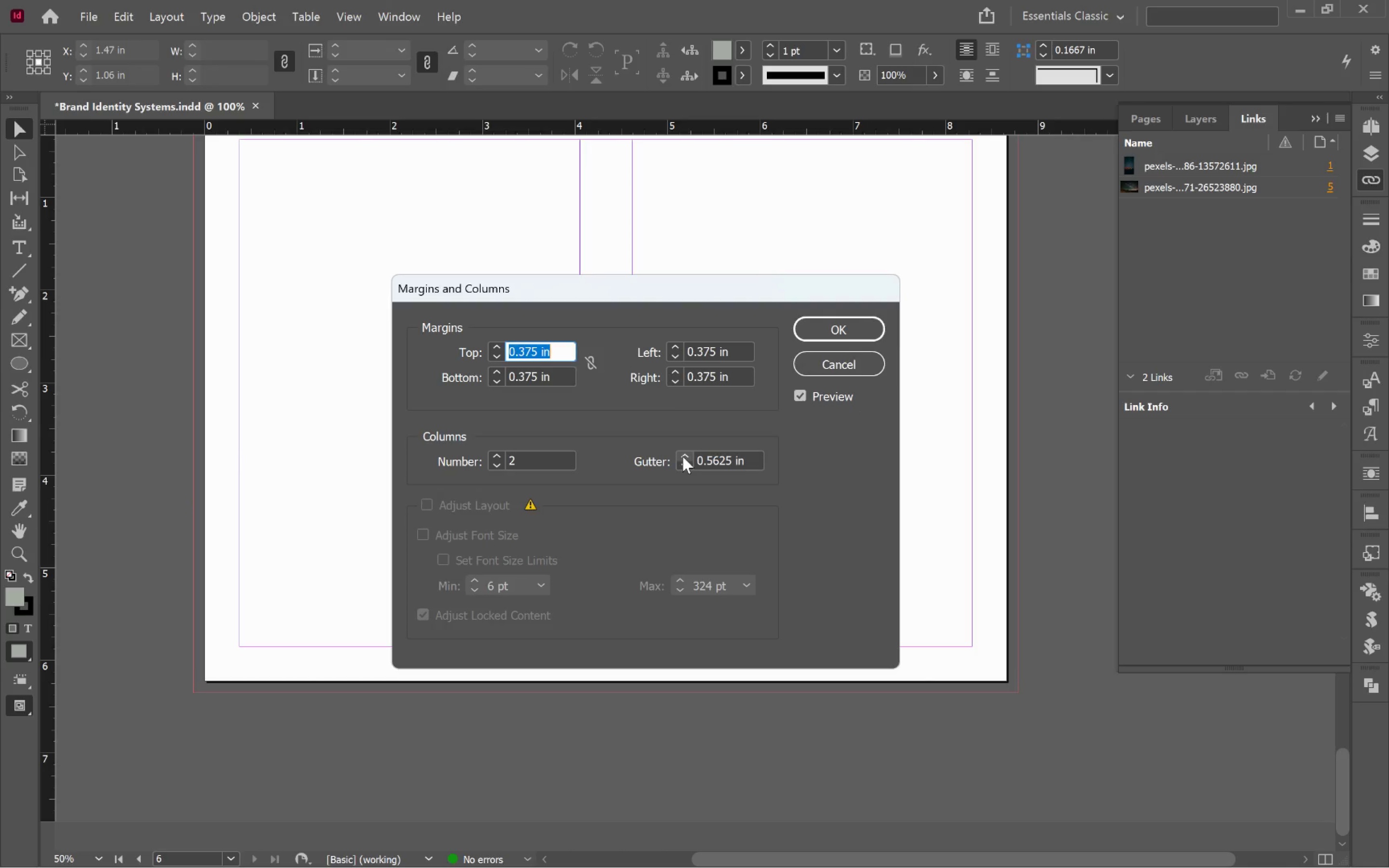 
left_click([682, 456])
 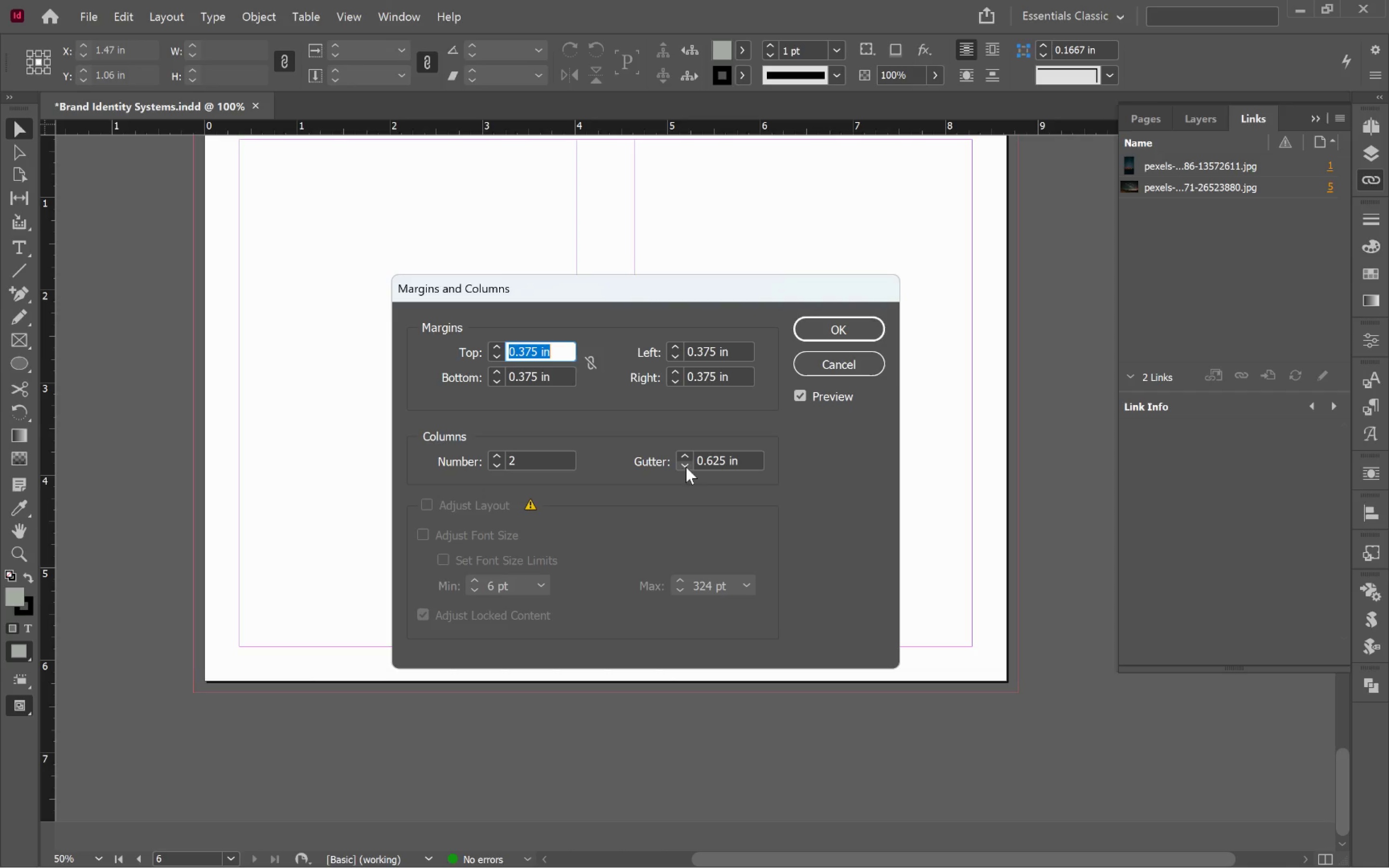 
left_click([683, 464])
 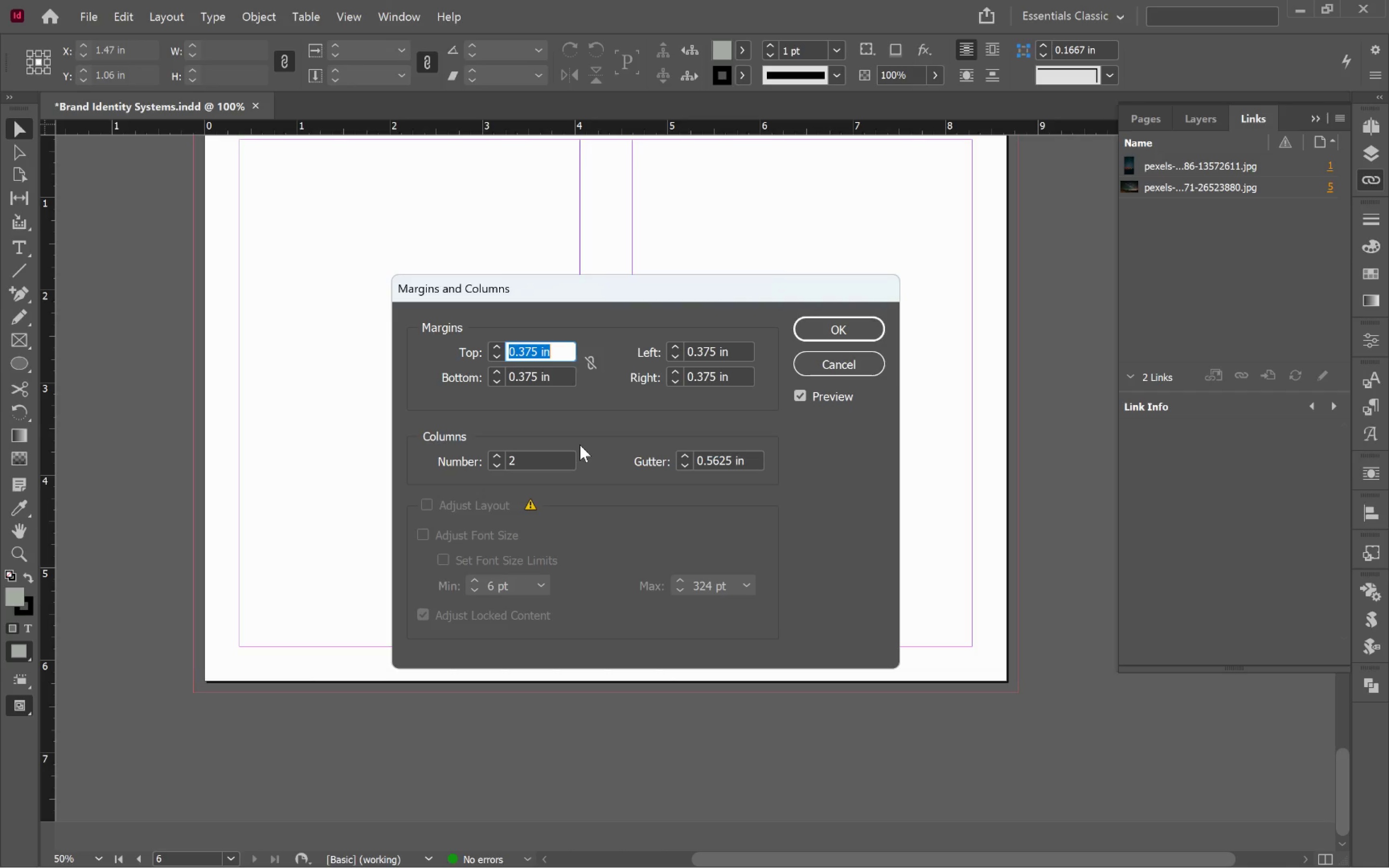 
left_click_drag(start_coordinate=[559, 295], to_coordinate=[850, 491])
 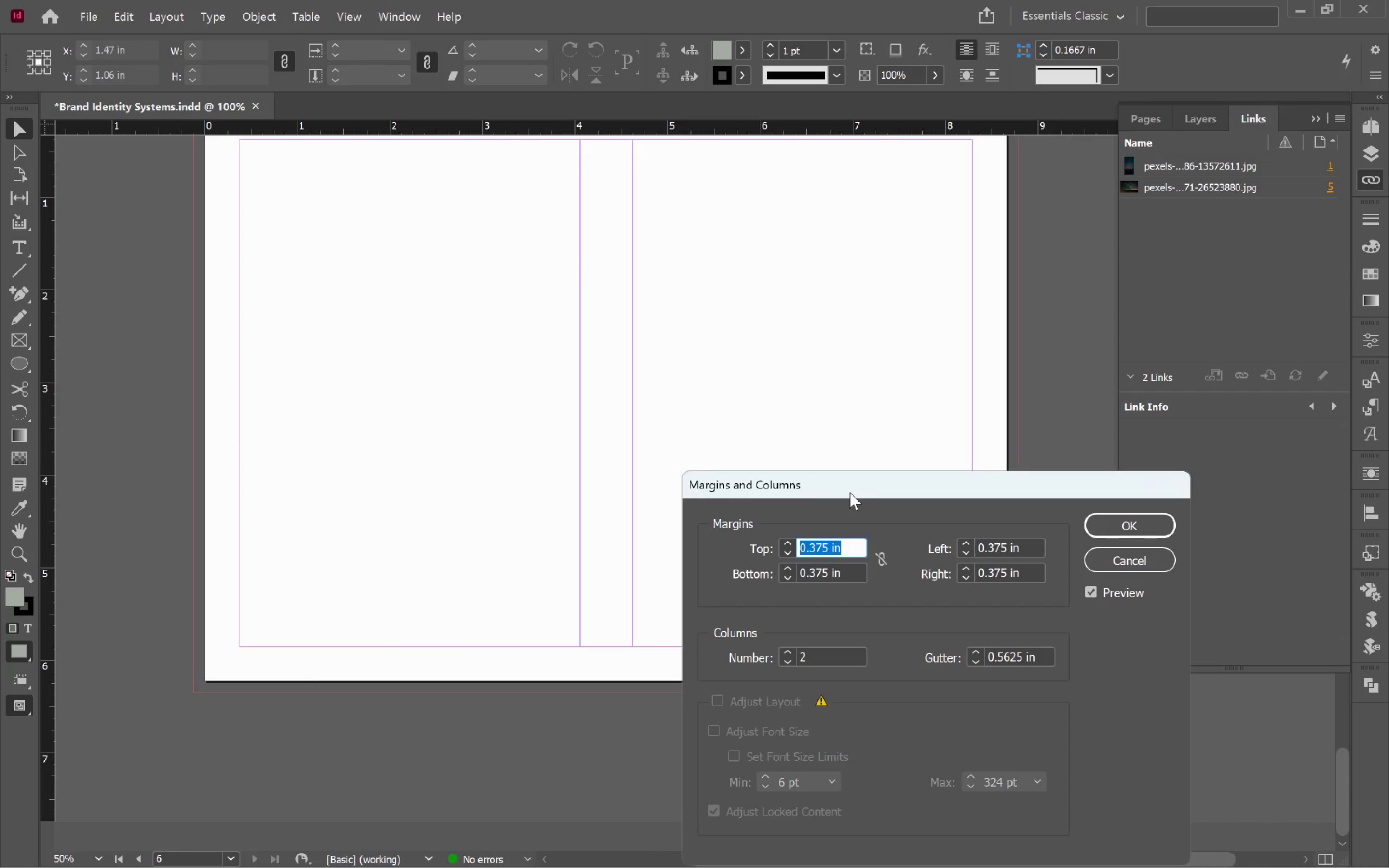 
left_click_drag(start_coordinate=[850, 492], to_coordinate=[620, 344])
 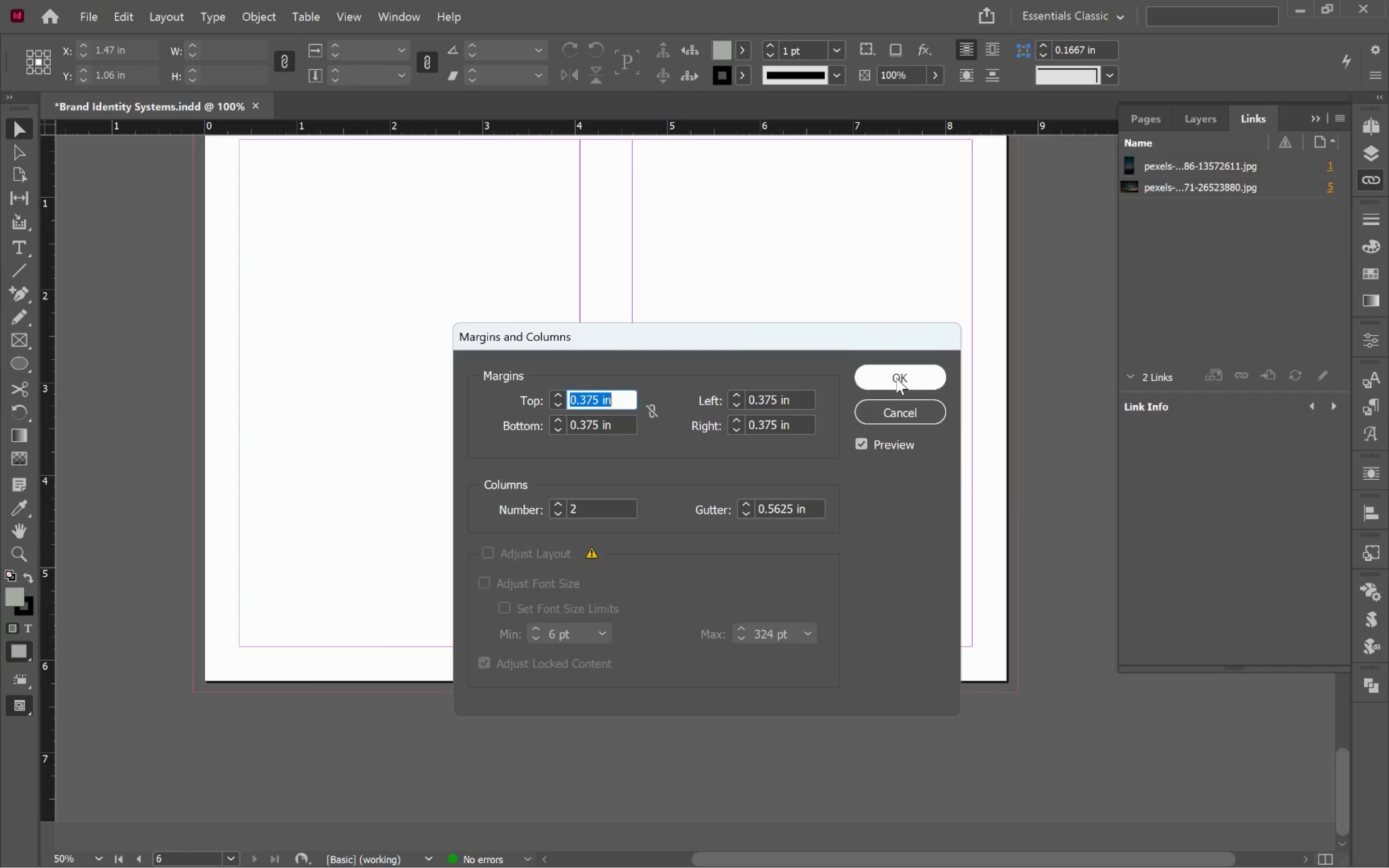 
left_click([896, 378])
 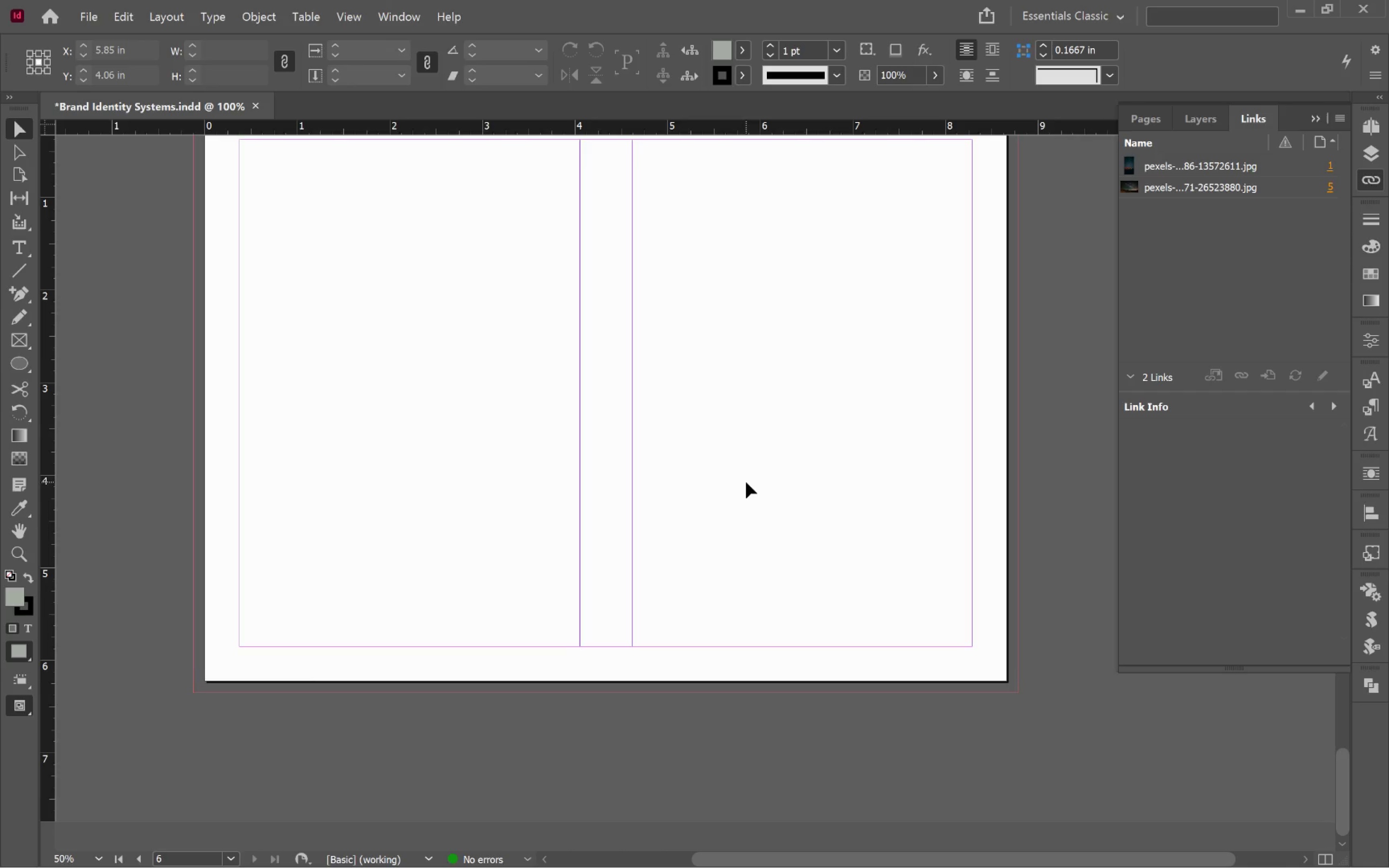 
hold_key(key=AltLeft, duration=0.42)
scroll: coordinate [639, 484], scroll_direction: down, amount: 1.0
 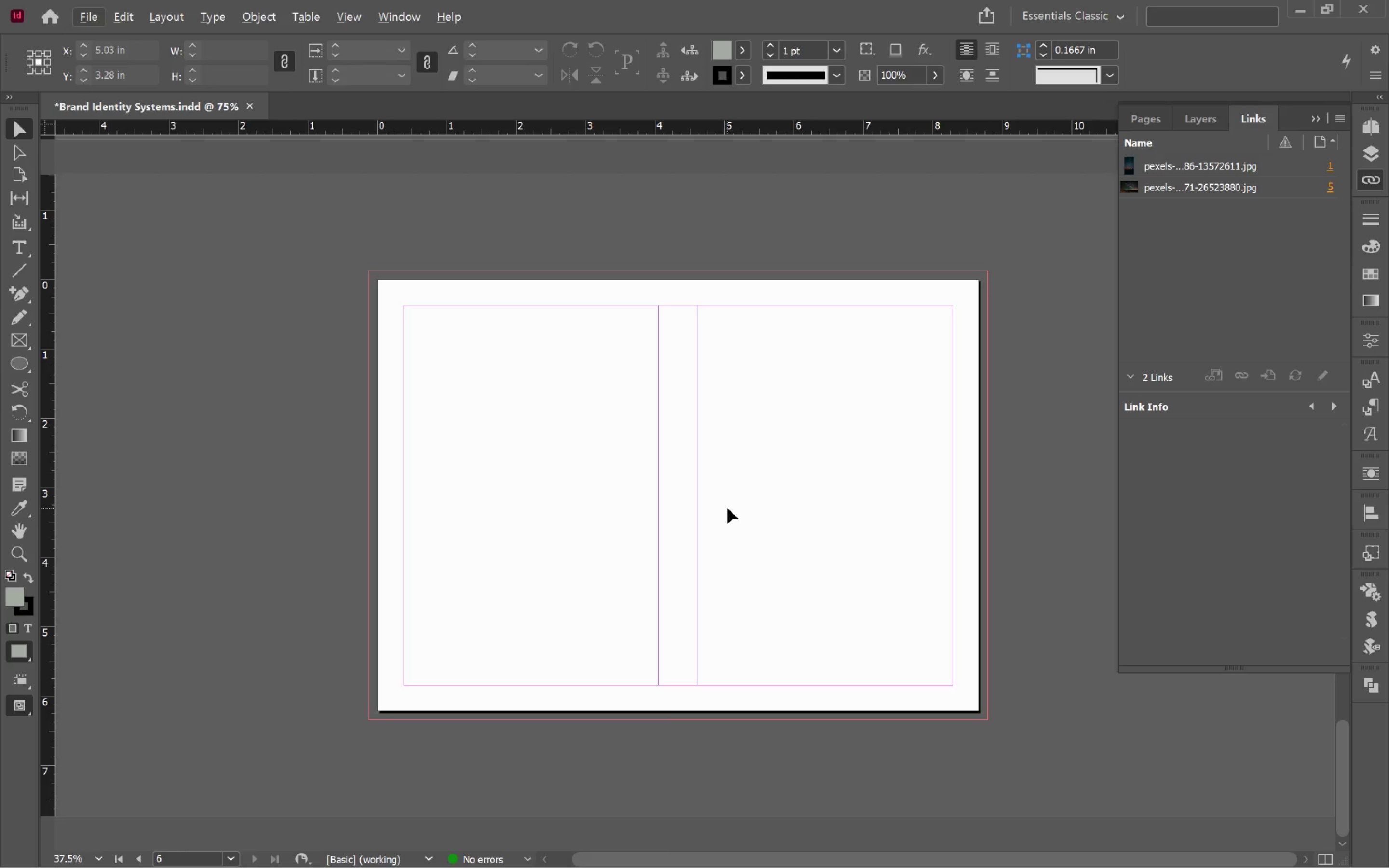 
left_click([727, 508])
 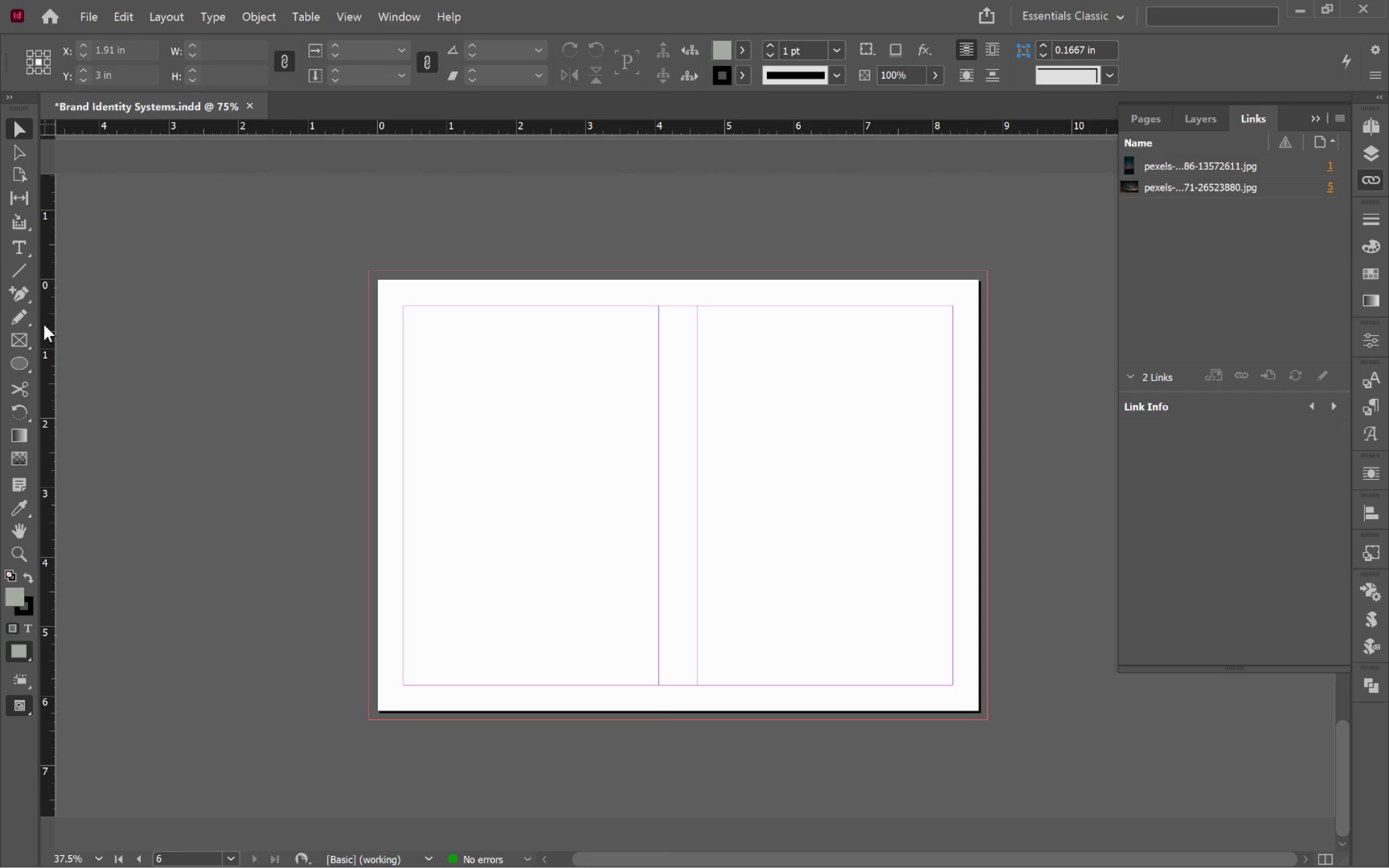 
left_click([28, 343])
 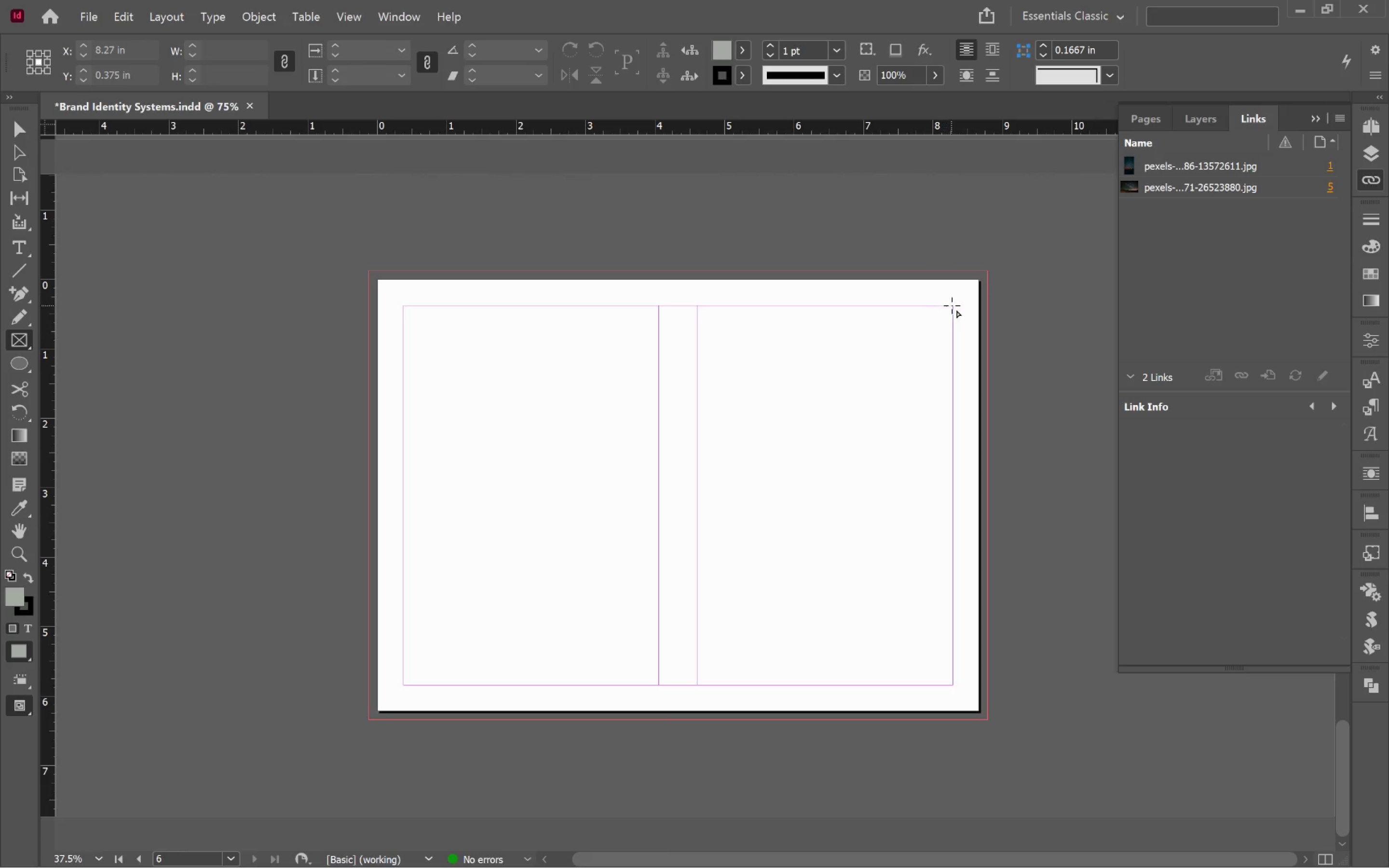 
left_click_drag(start_coordinate=[952, 305], to_coordinate=[808, 453])
 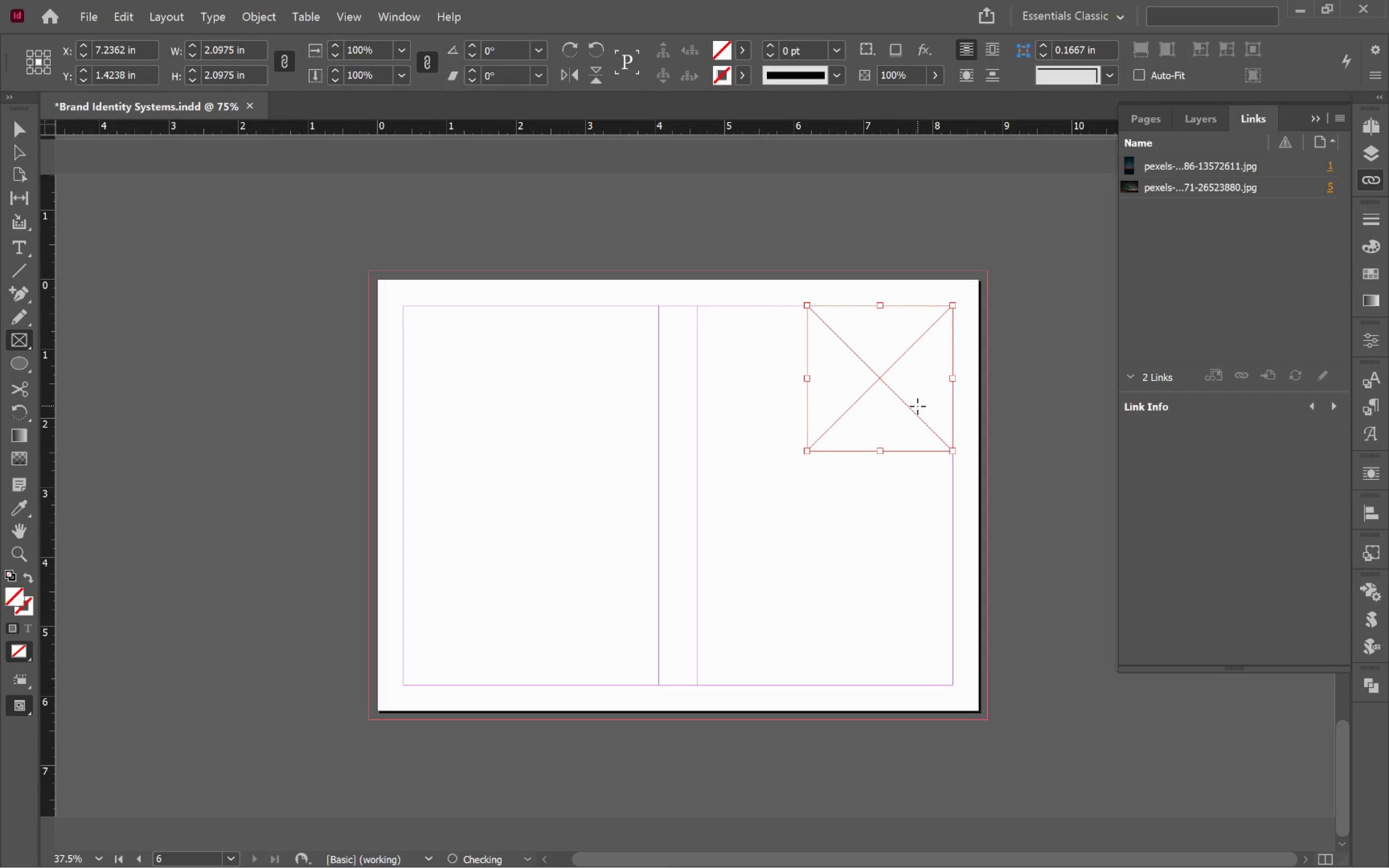 
hold_key(key=ShiftLeft, duration=5.56)
 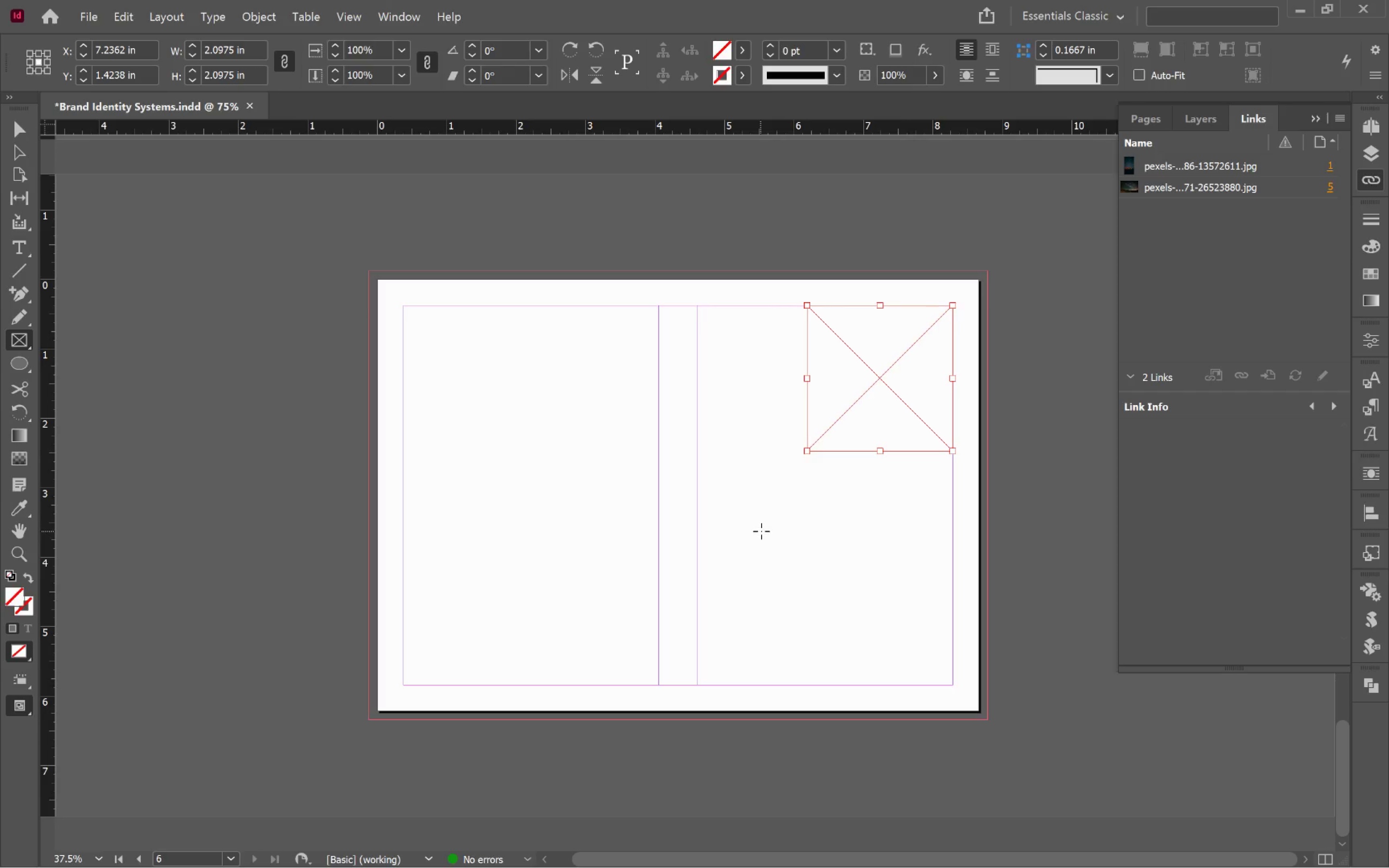 
key(T)
 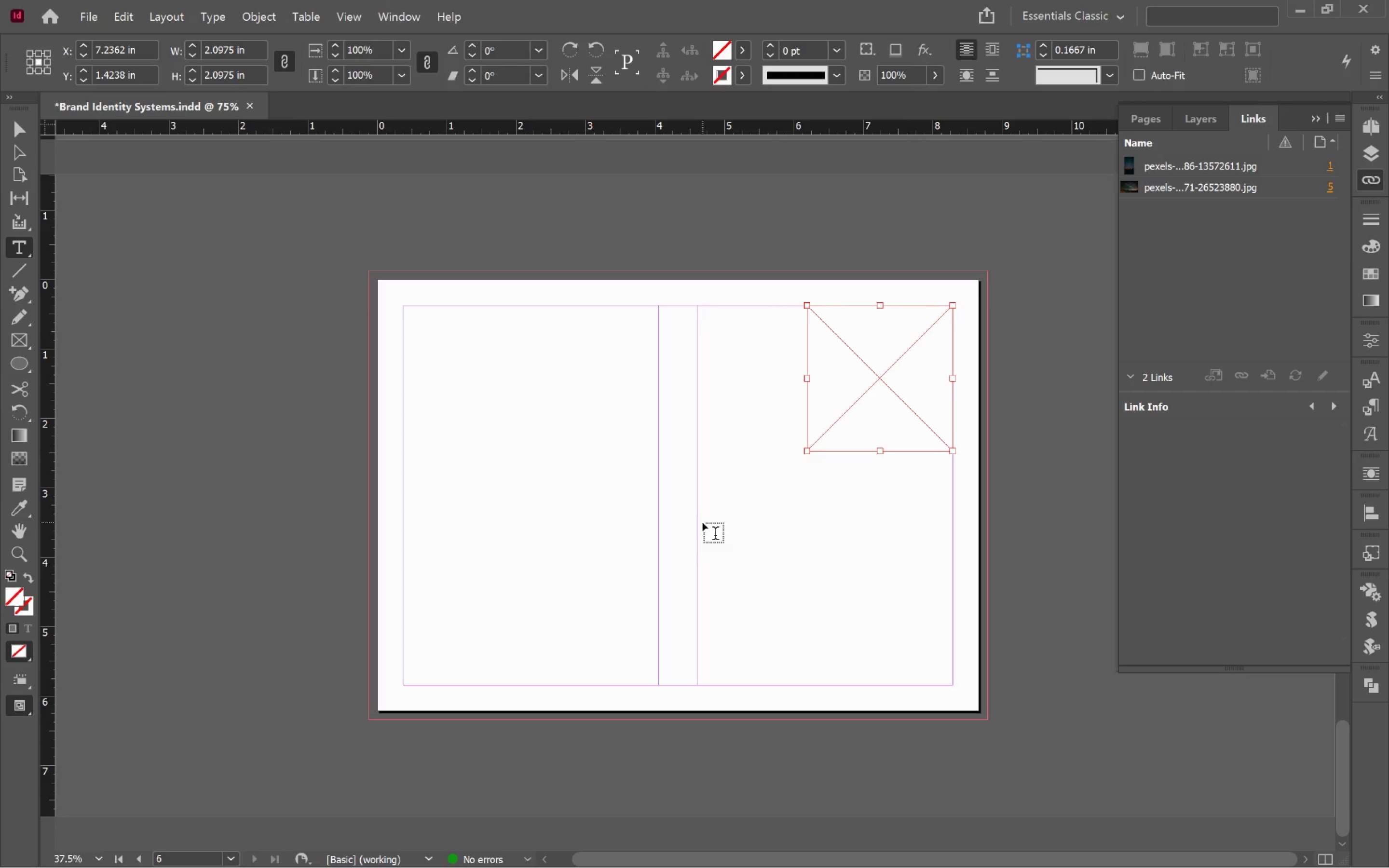 
left_click_drag(start_coordinate=[702, 522], to_coordinate=[945, 556])
 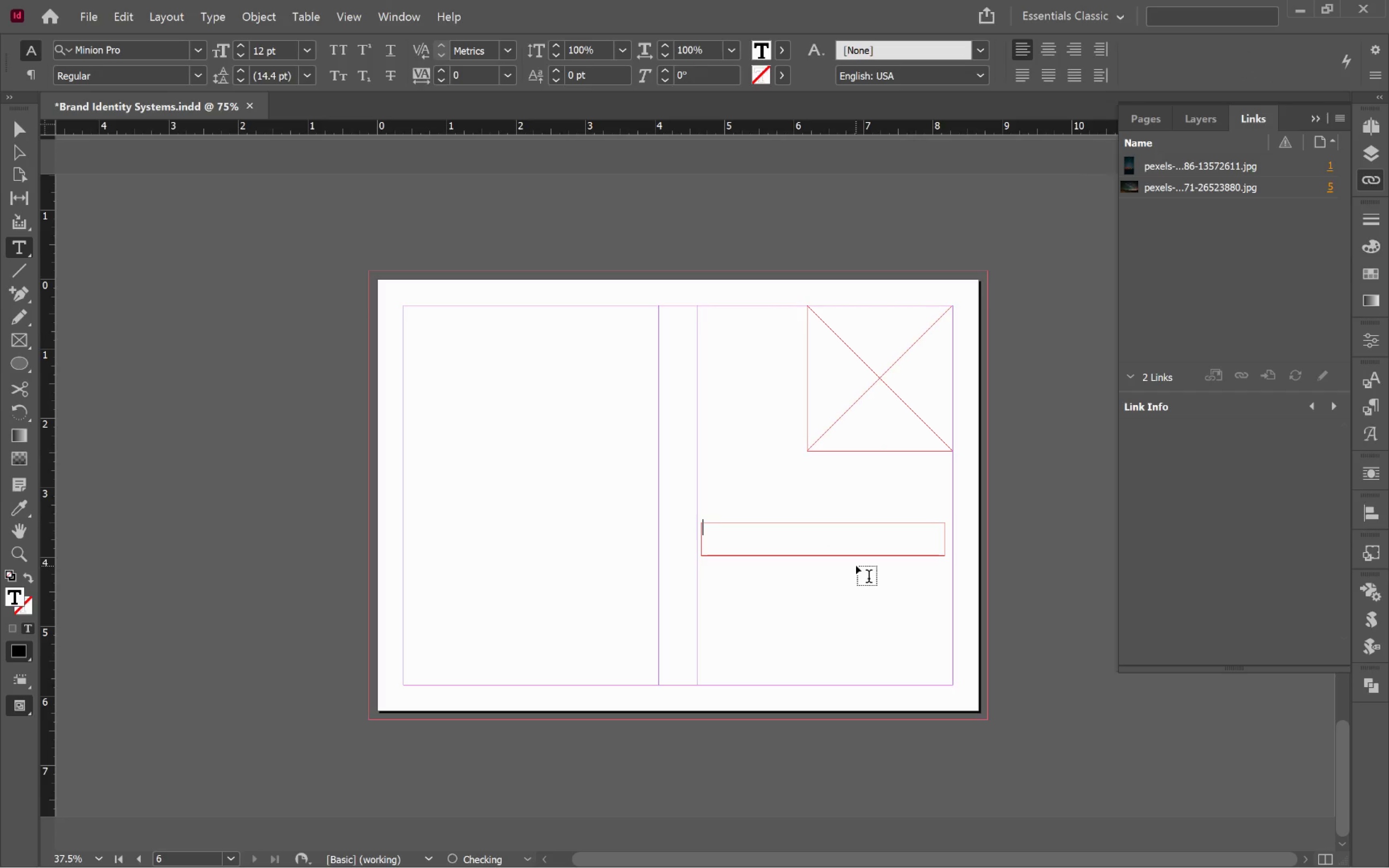 
type(Place)
 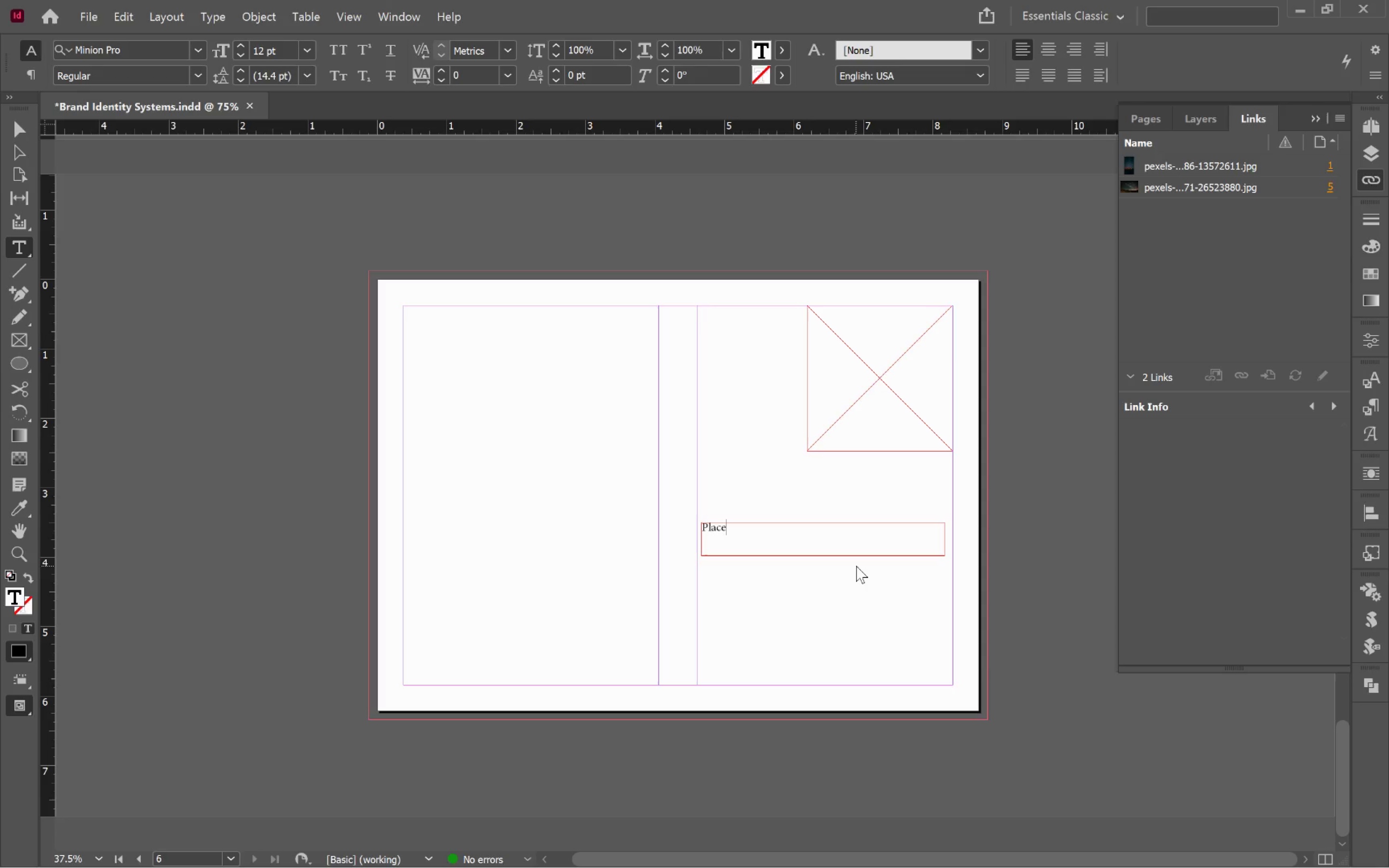 
type( Stamp Here)
 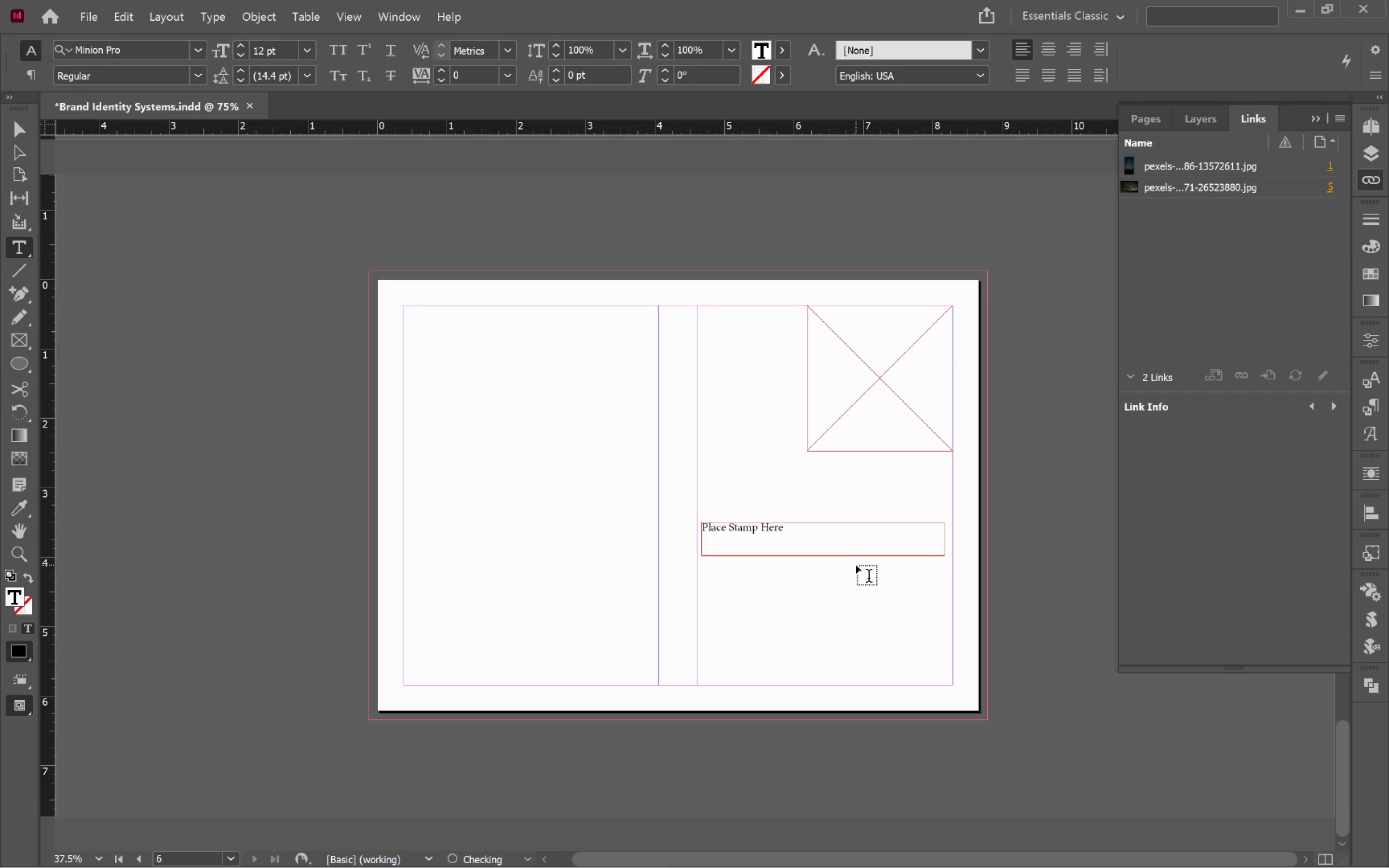 
hold_key(key=ControlLeft, duration=0.52)
 